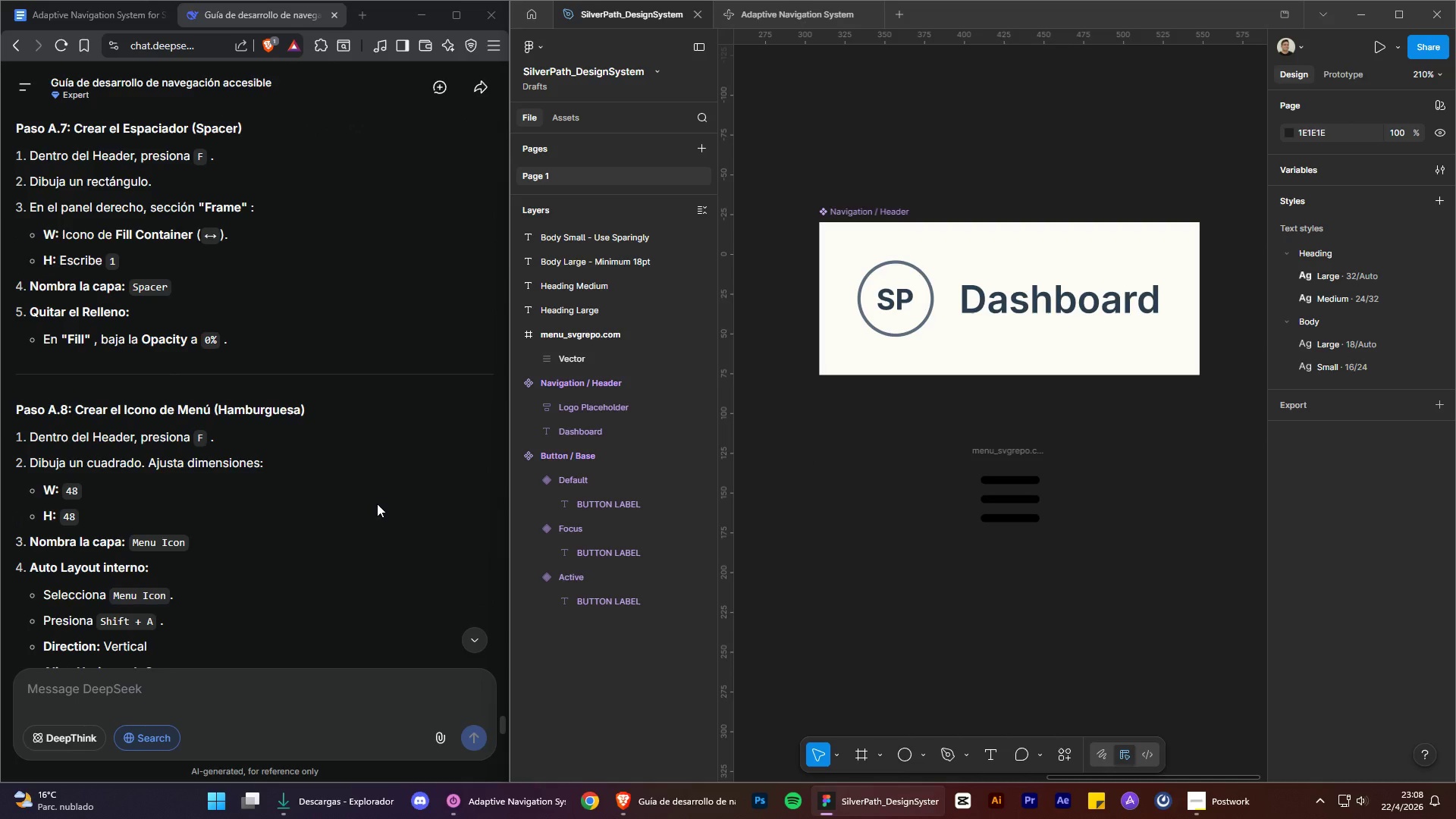 
scroll: coordinate [377, 504], scroll_direction: up, amount: 2.0
 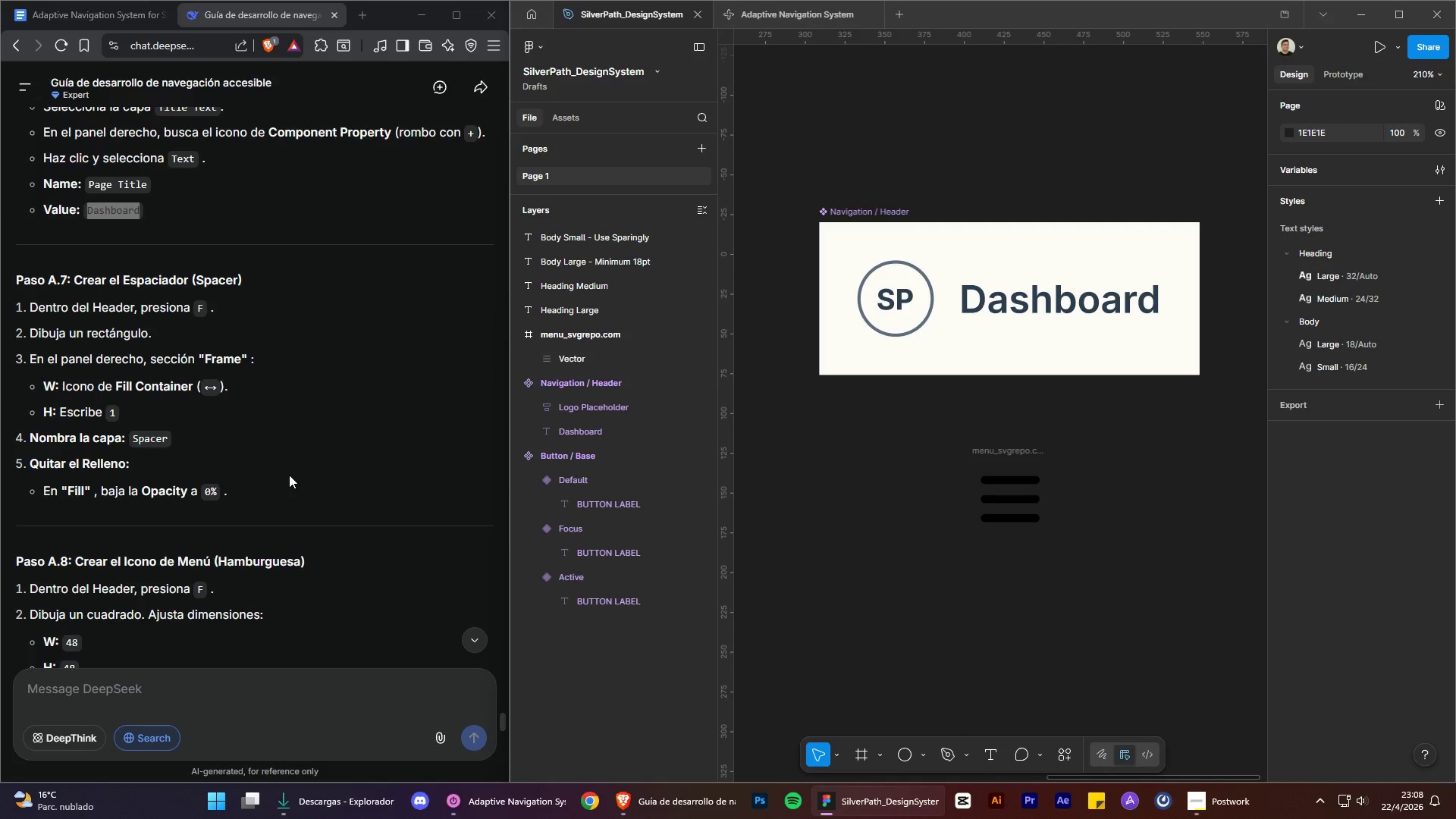 
wait(10.07)
 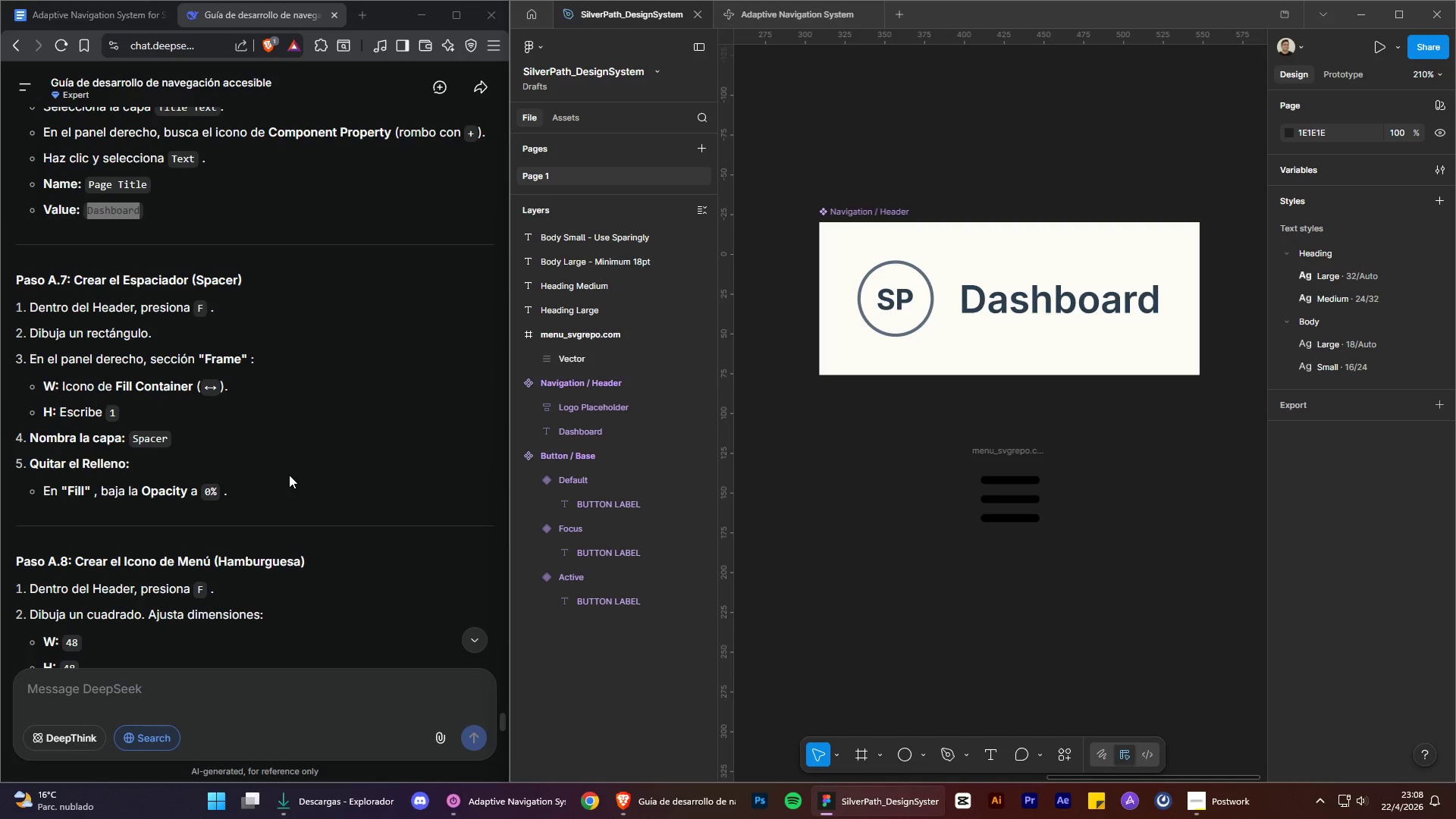 
key(F)
 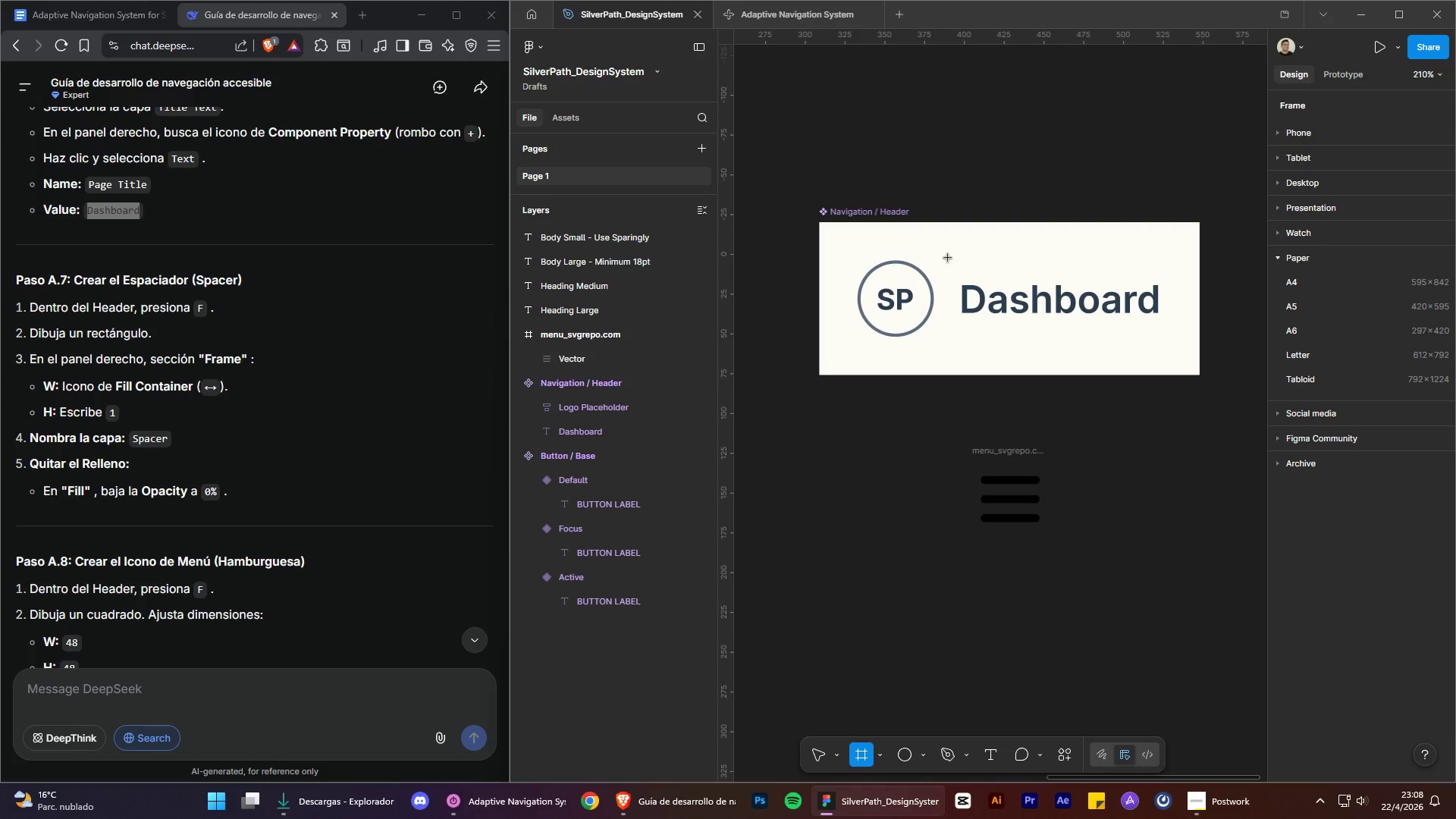 
wait(7.77)
 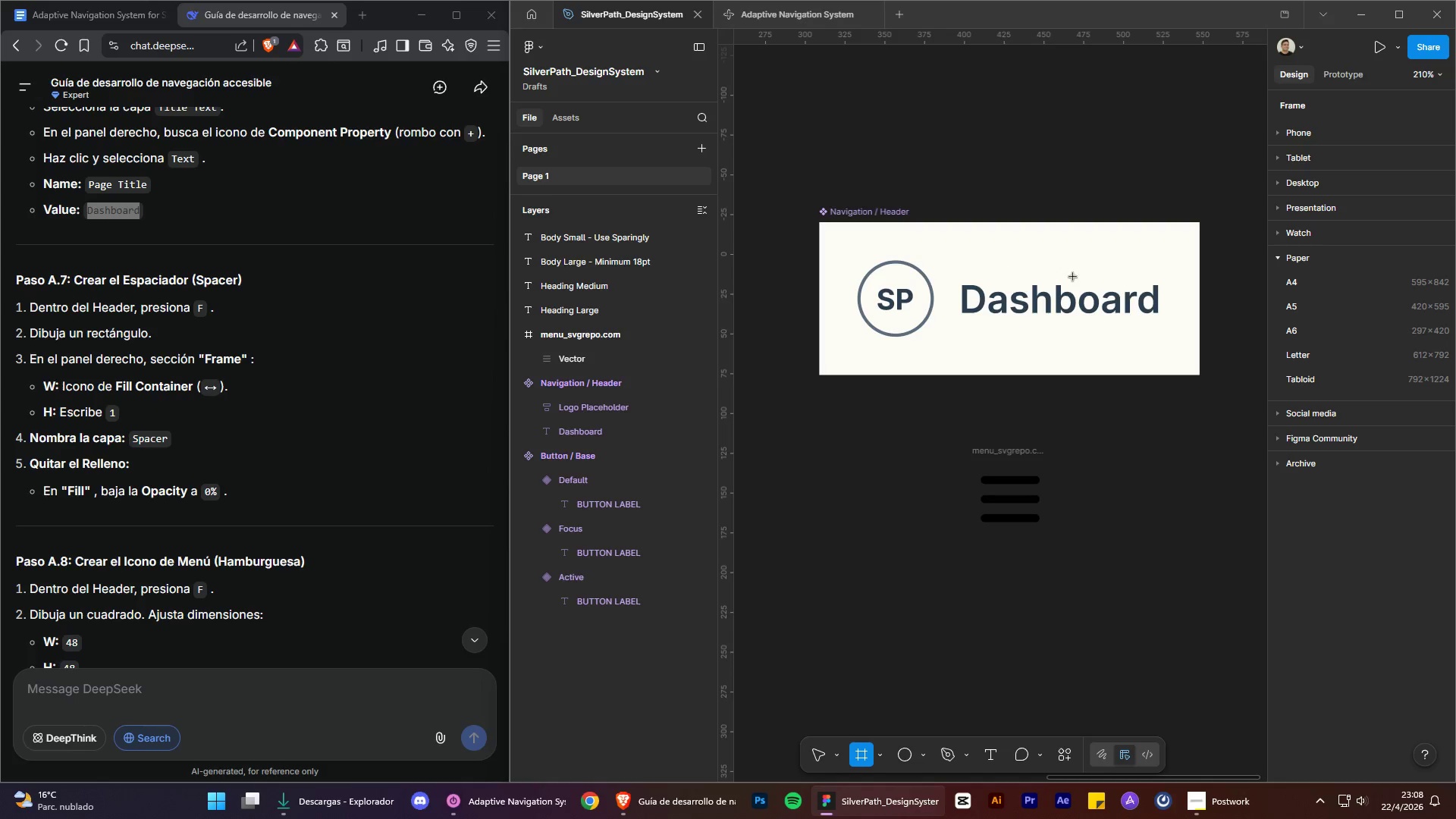 
hold_key(key=ShiftLeft, duration=1.52)
left_click_drag(start_coordinate=[1059, 269], to_coordinate=[1124, 322])
 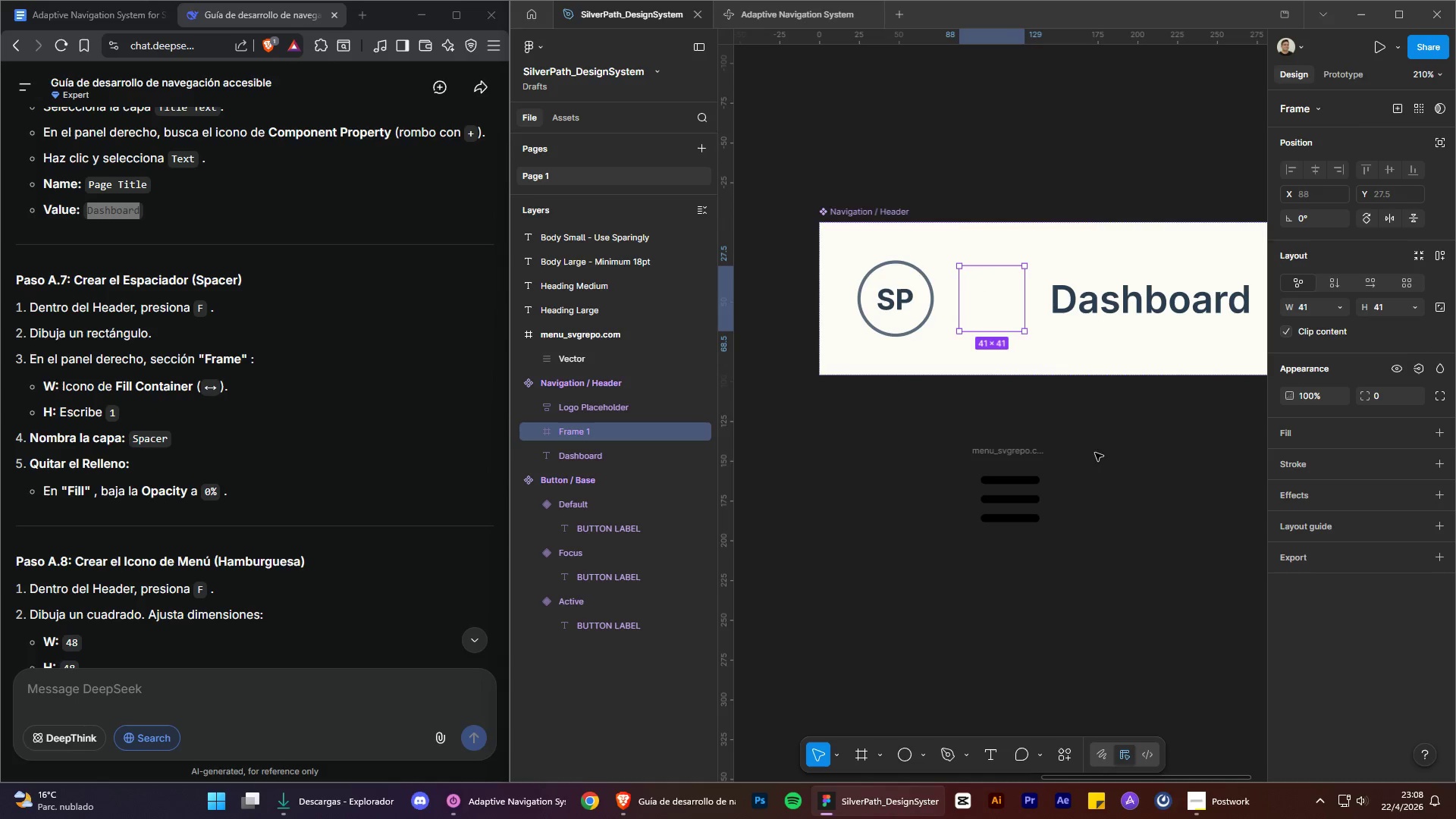 
hold_key(key=ShiftLeft, duration=1.5)
 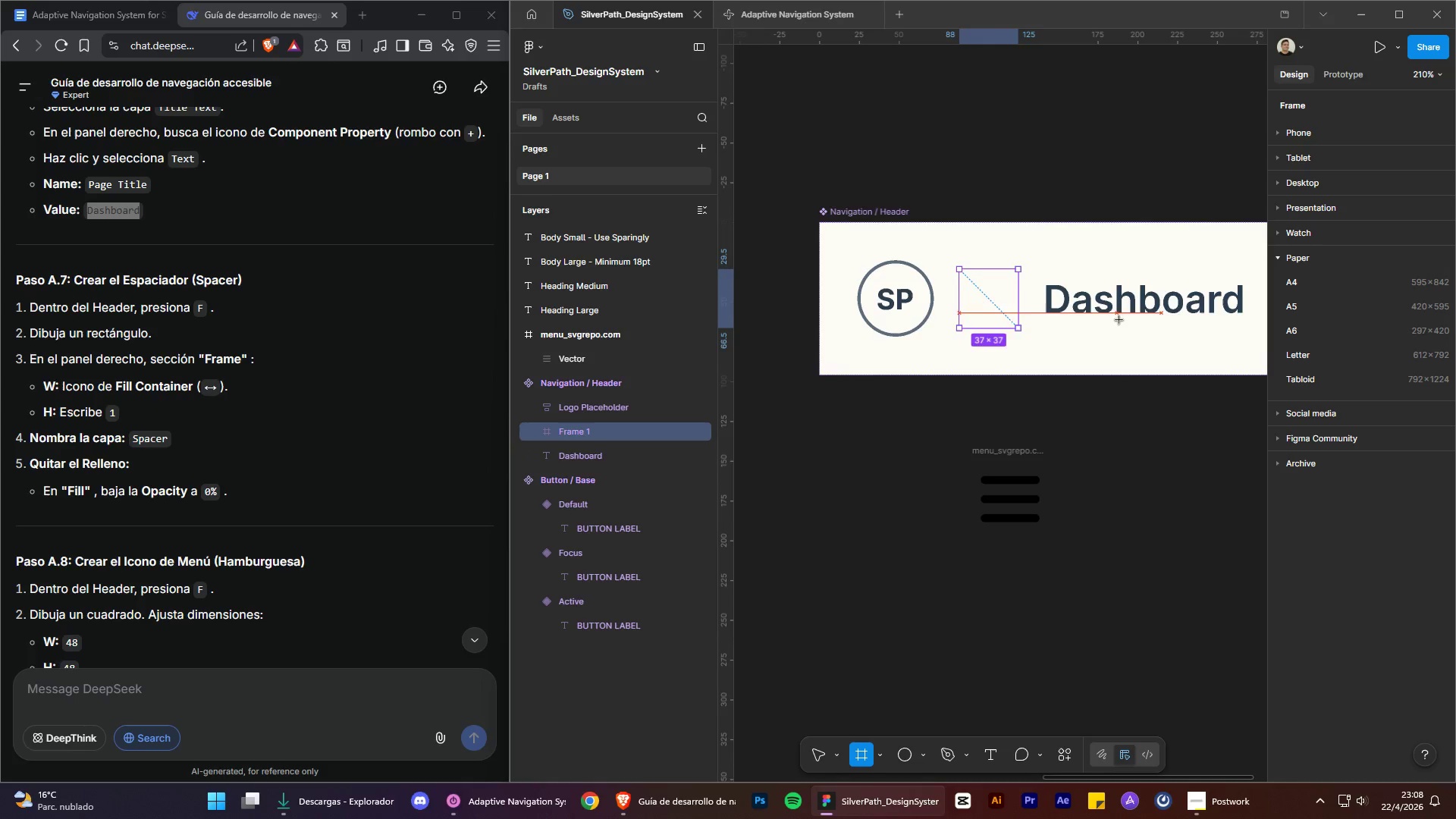 
hold_key(key=ShiftLeft, duration=1.52)
 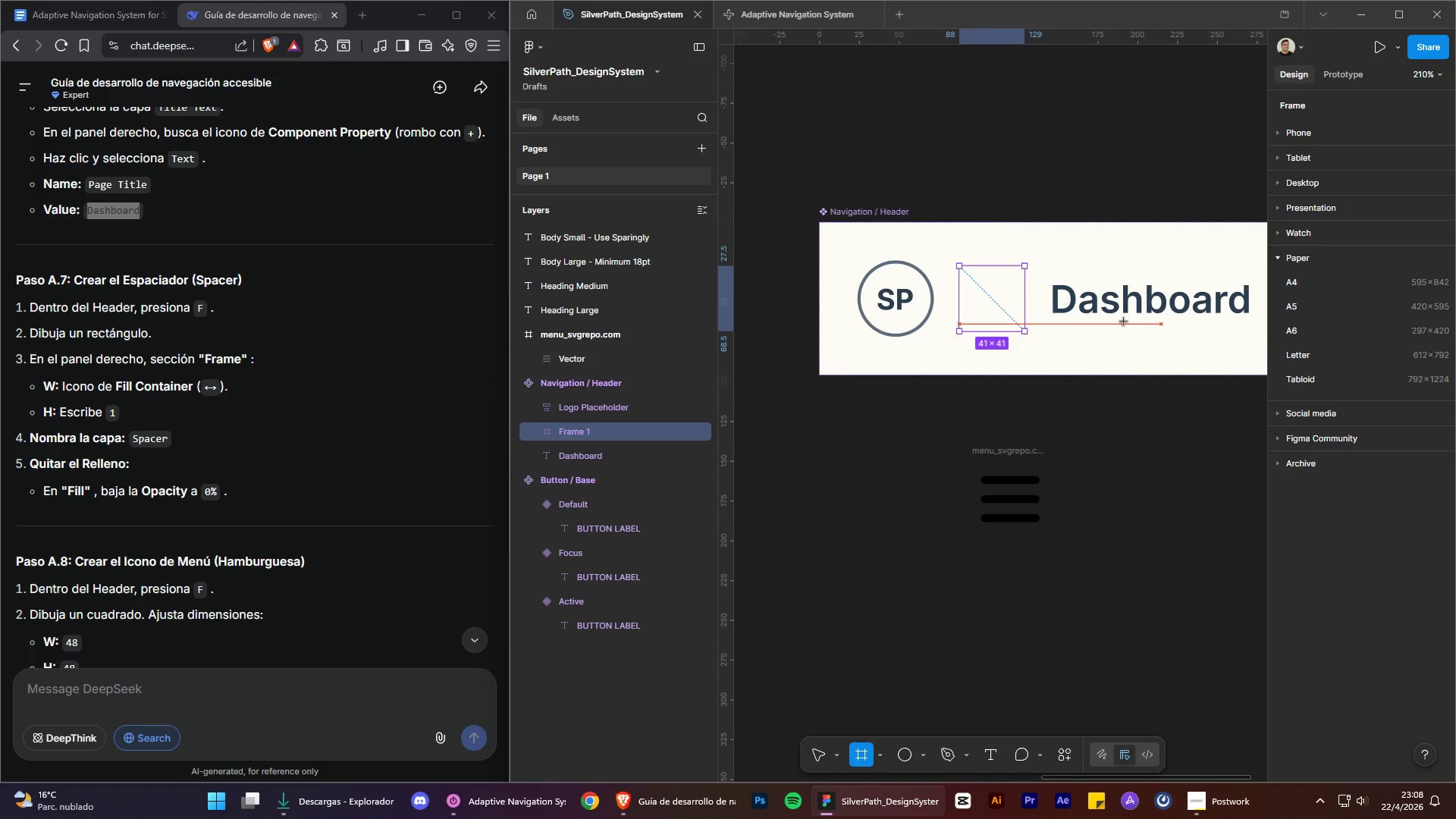 
hold_key(key=ShiftLeft, duration=1.17)
 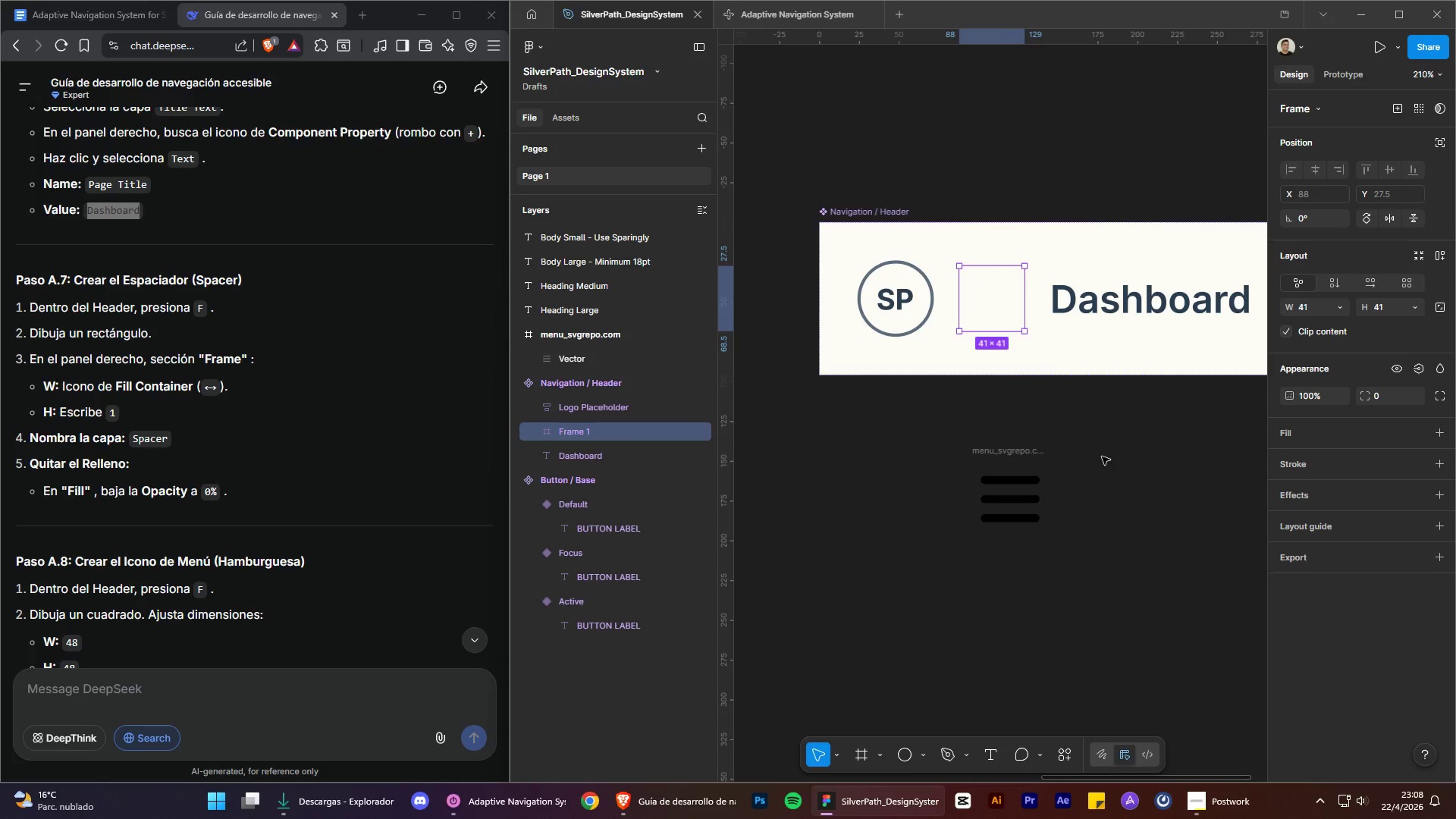 
hold_key(key=ShiftLeft, duration=1.5)
left_click_drag(start_coordinate=[1025, 330], to_coordinate=[1032, 333])
 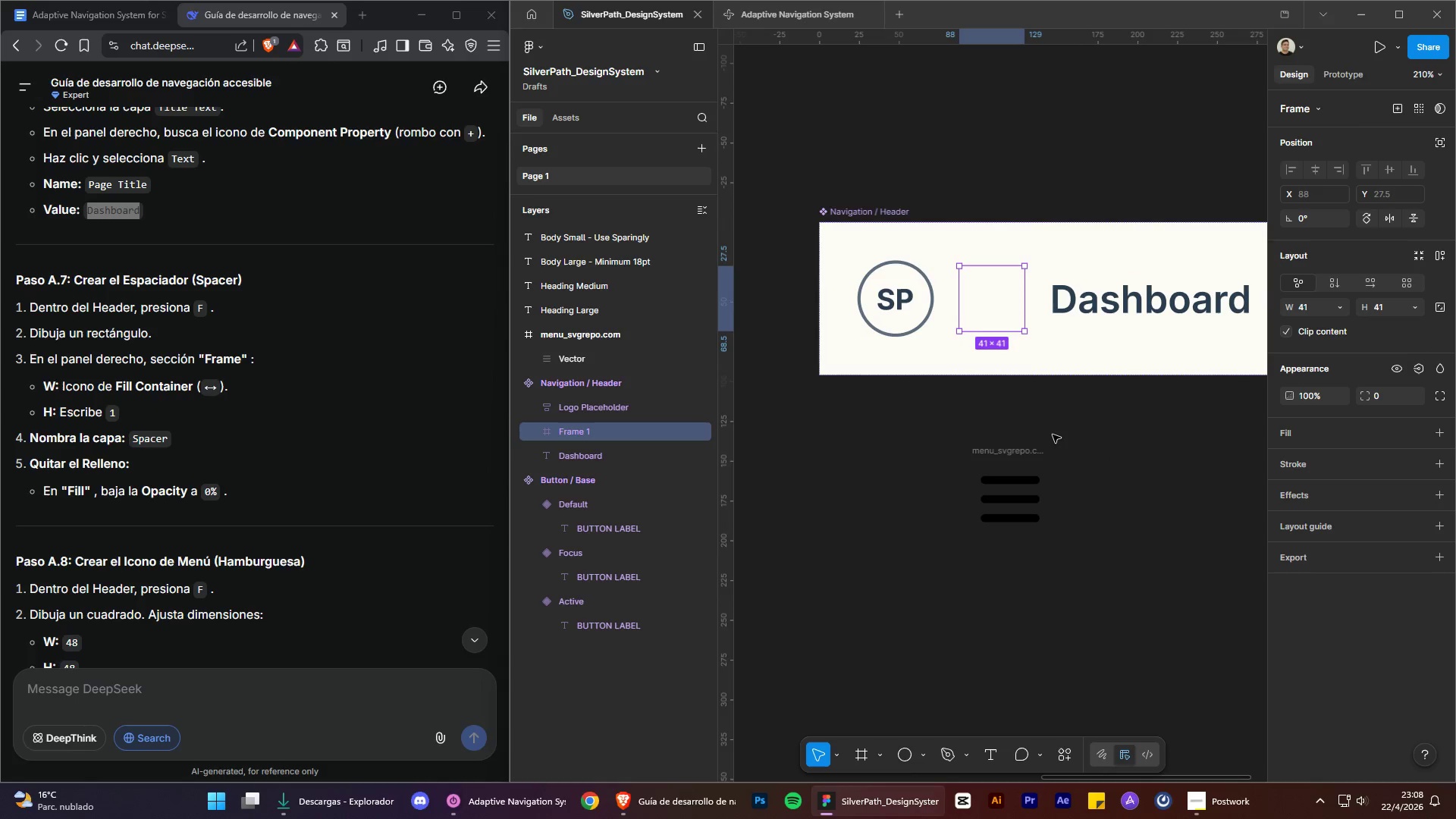 
hold_key(key=ShiftLeft, duration=0.42)
 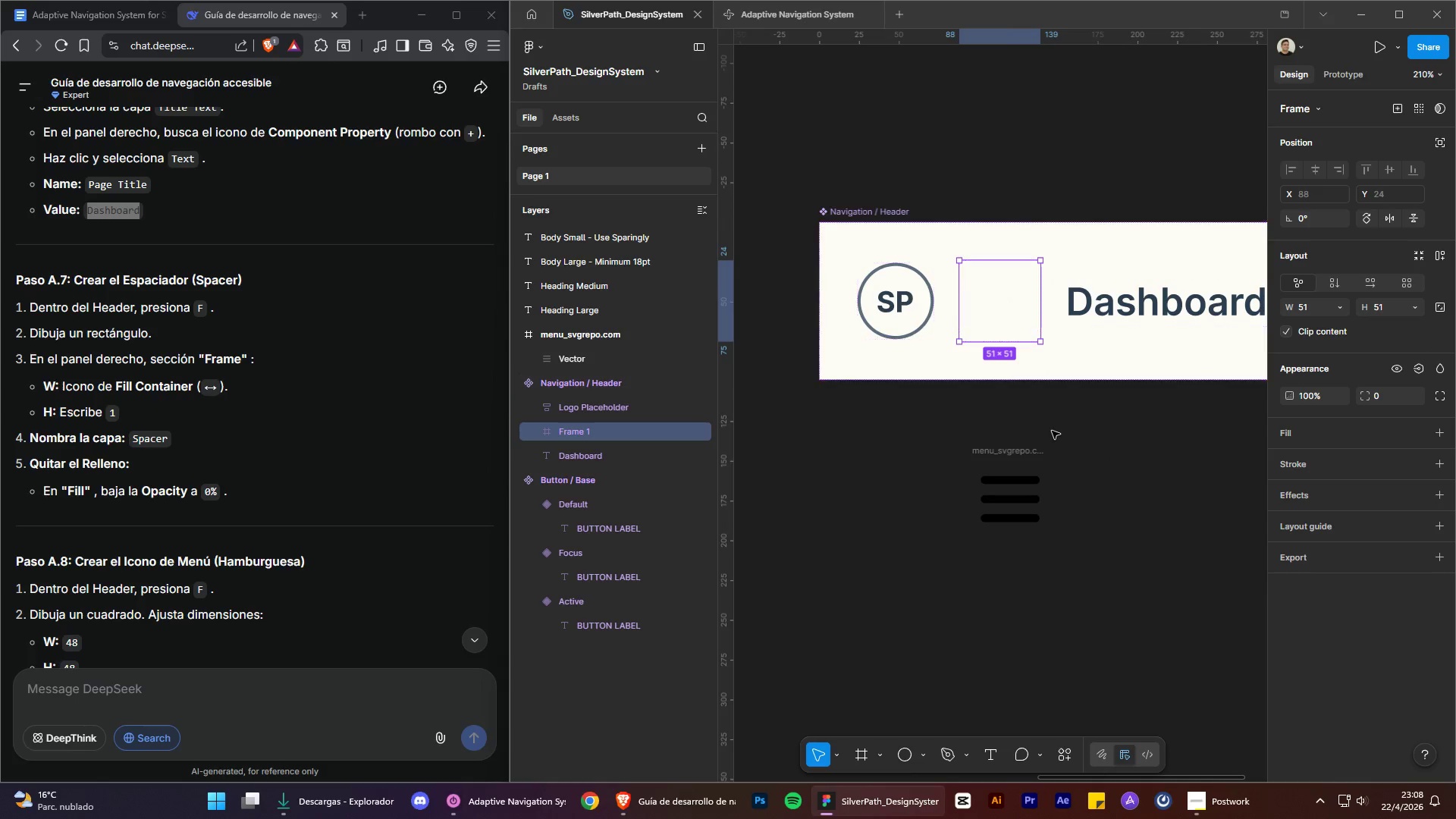 
key(Control+Z)
 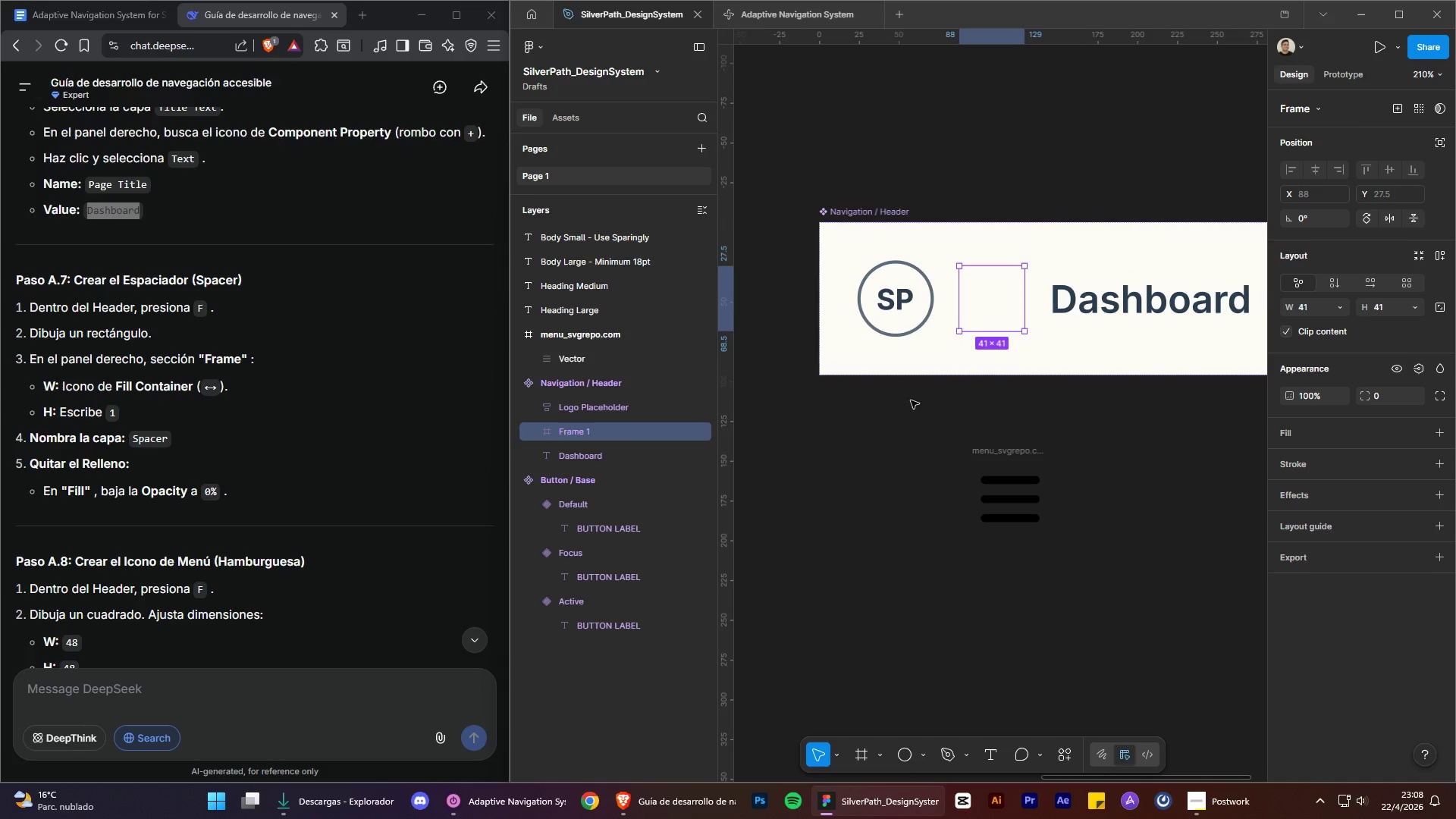 
hold_key(key=ControlLeft, duration=0.62)
hold_key(key=AltLeft, duration=0.62)
scroll: coordinate [687, 381], scroll_direction: down, amount: 4.0
 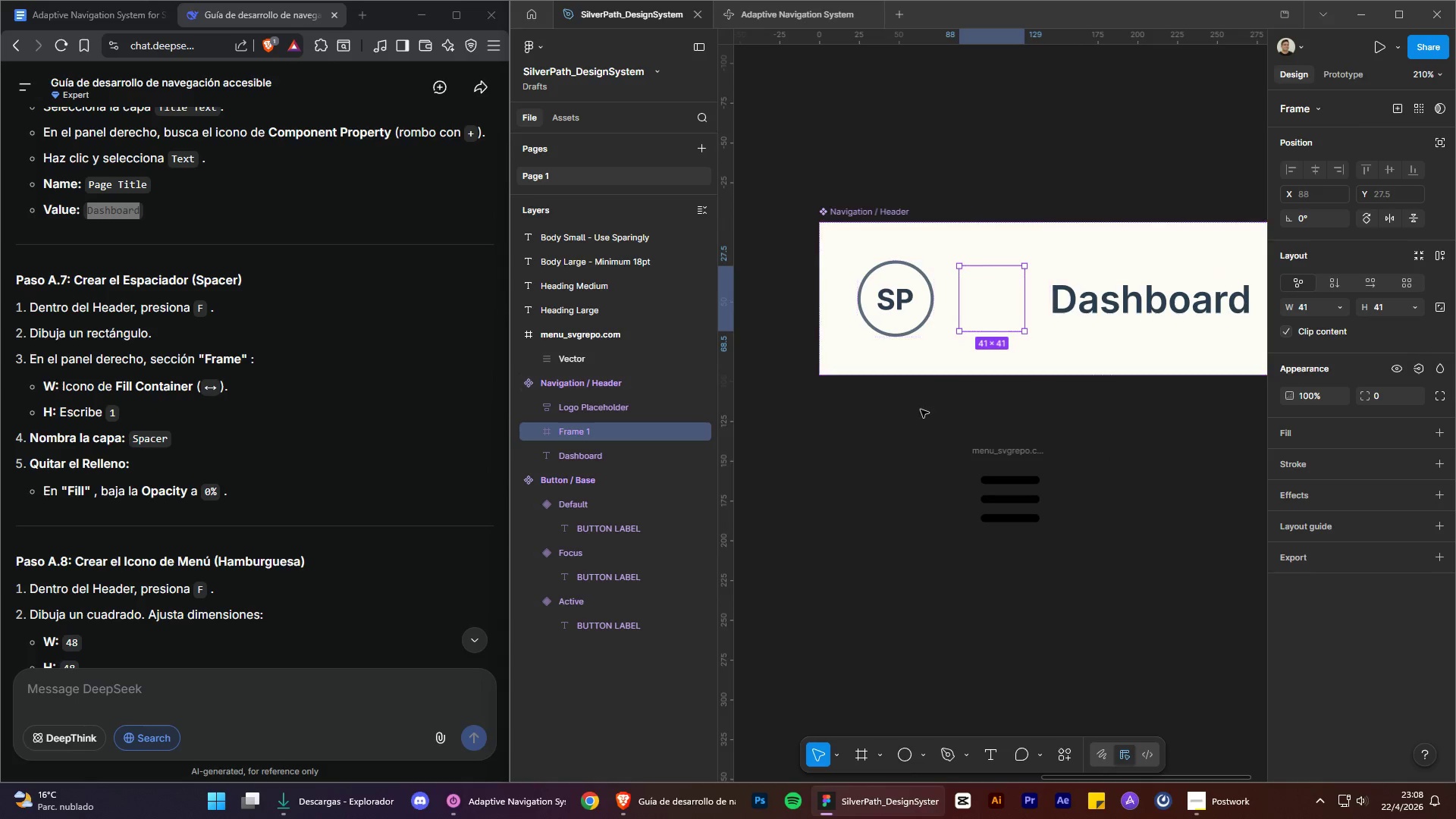 
hold_key(key=AltLeft, duration=1.11)
hold_key(key=ControlLeft, duration=1.08)
scroll: coordinate [1160, 428], scroll_direction: down, amount: 2.0
 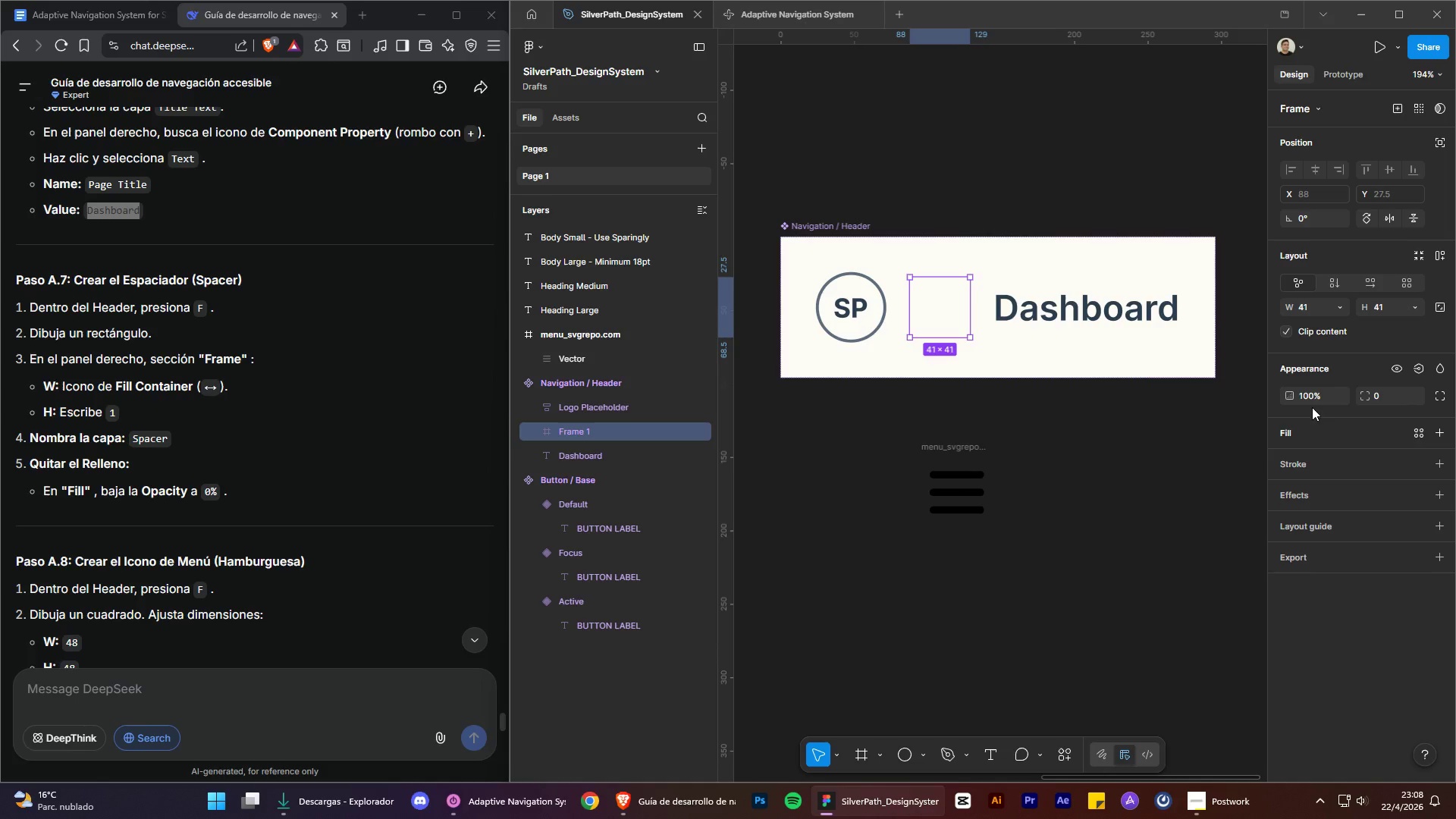 
left_click([1338, 311])
 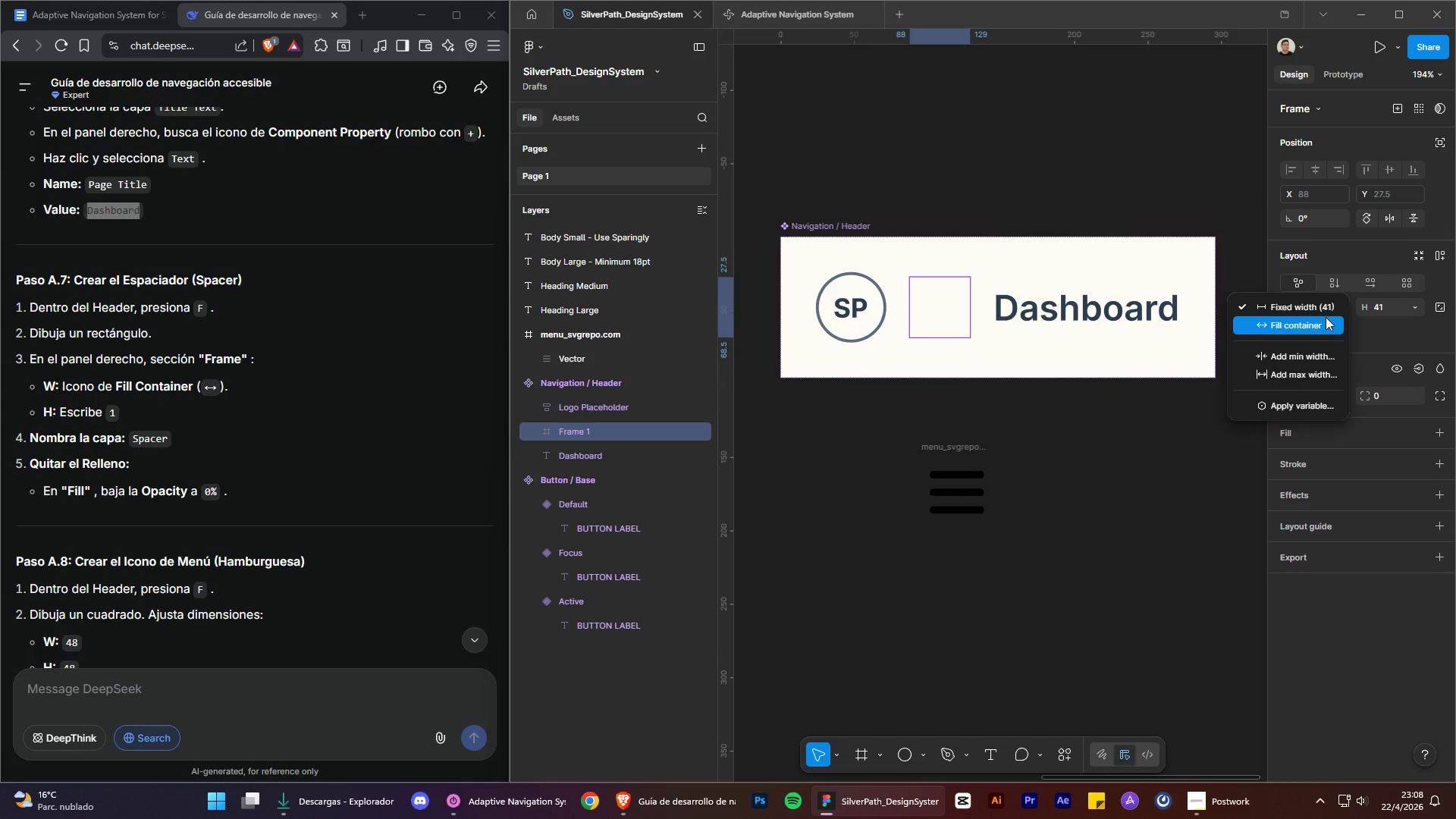 
left_click([1323, 319])
 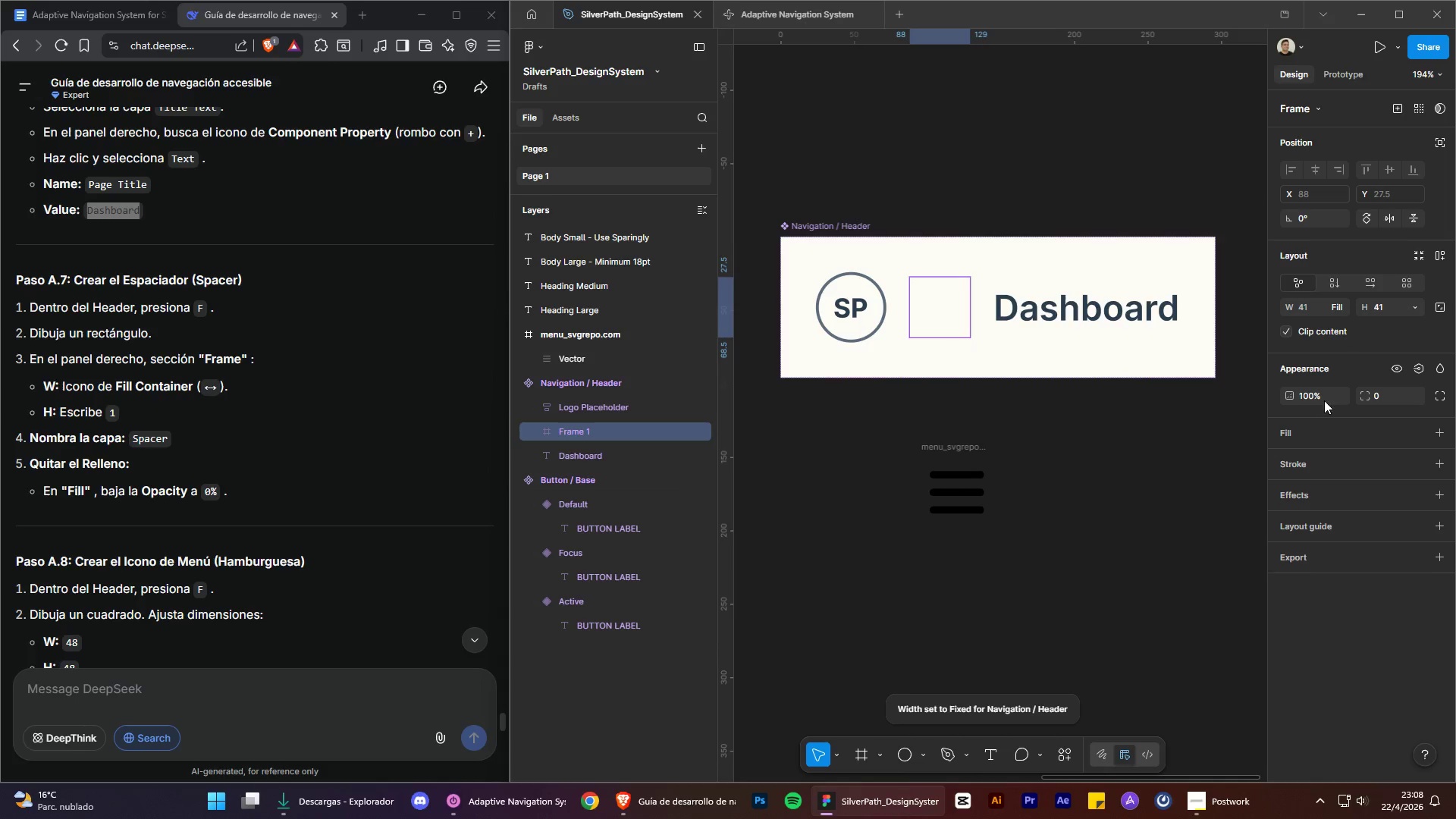 
left_click_drag(start_coordinate=[1392, 298], to_coordinate=[1386, 300])
 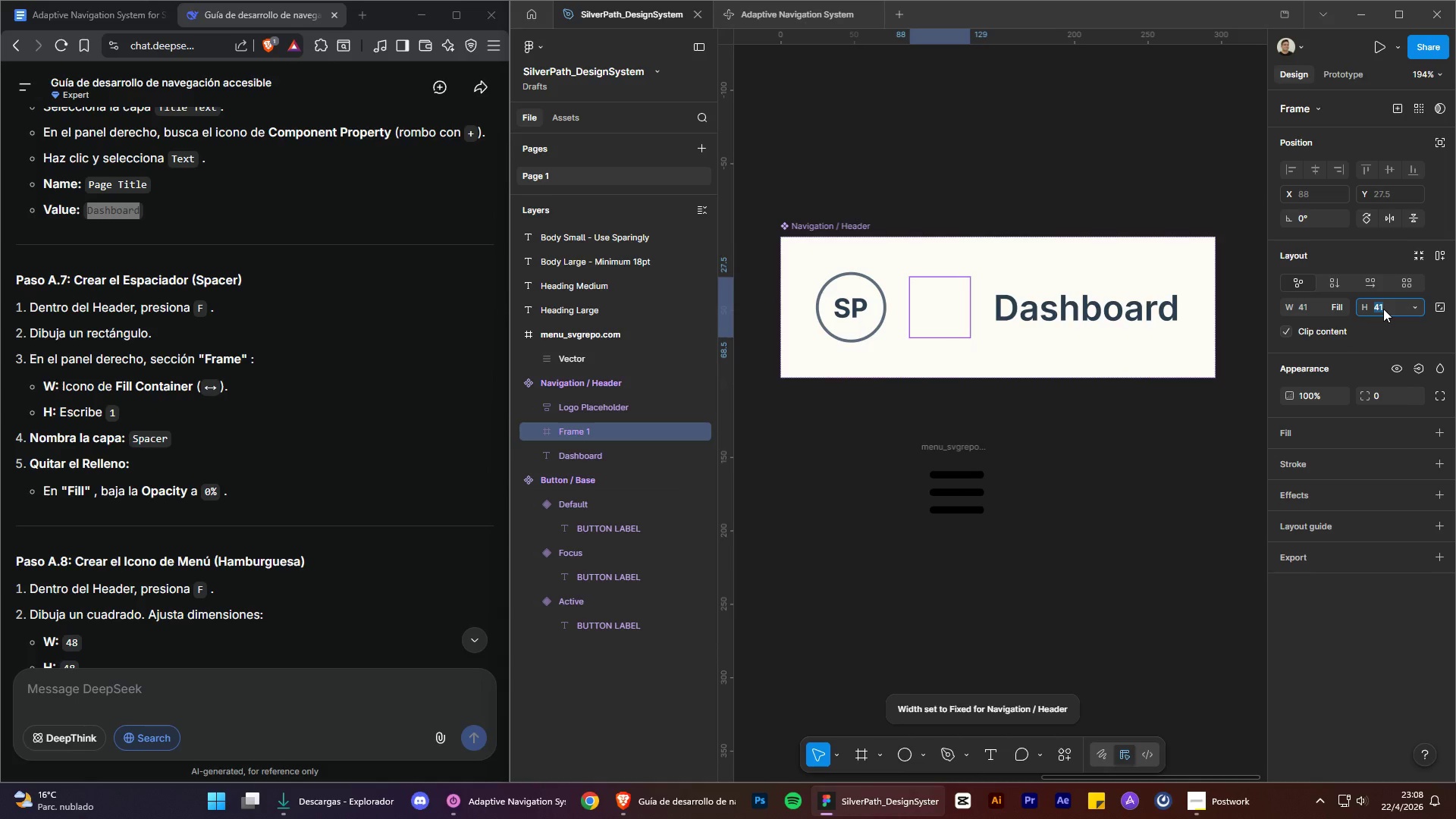 
key(1)
 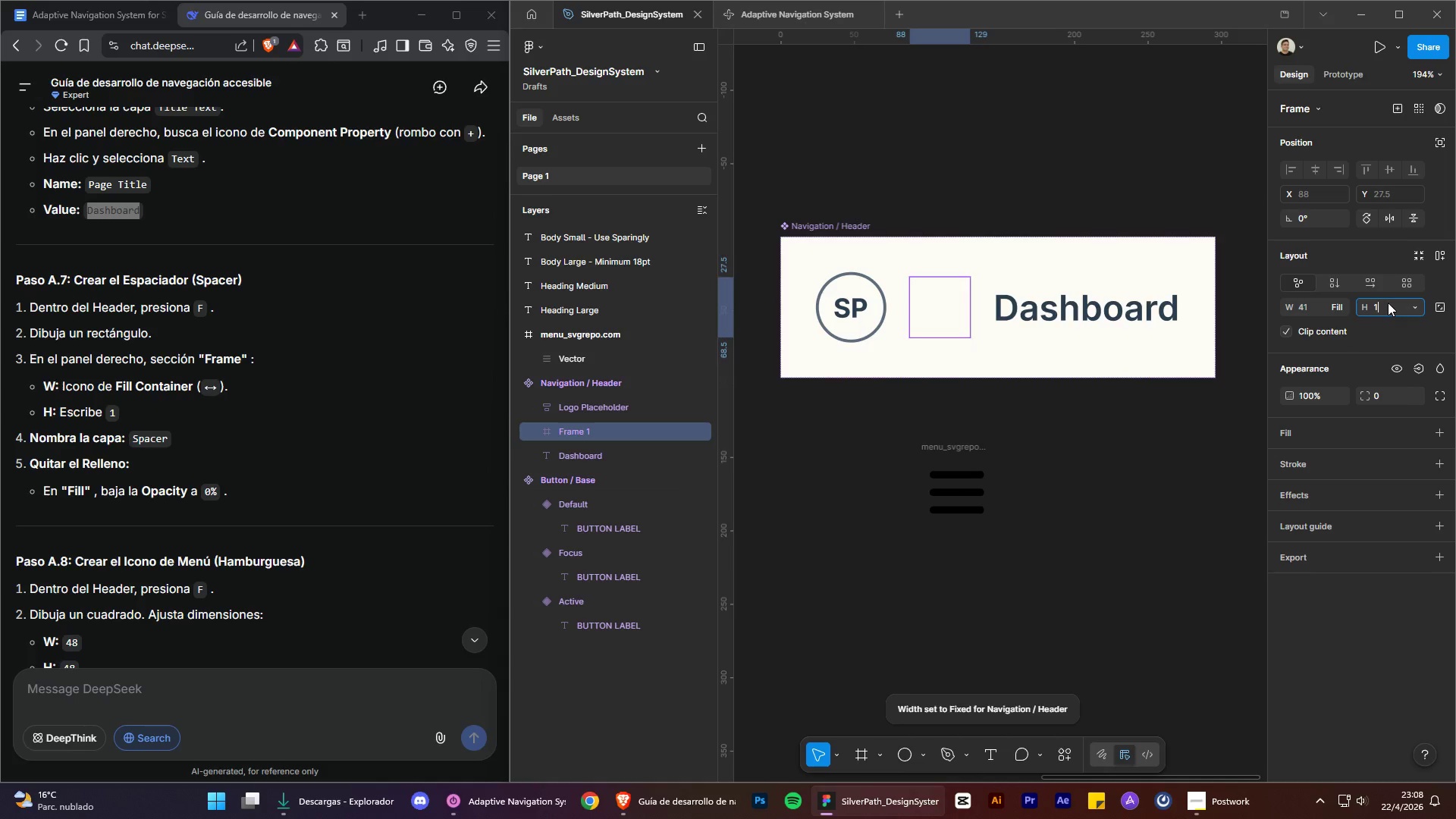 
key(Enter)
 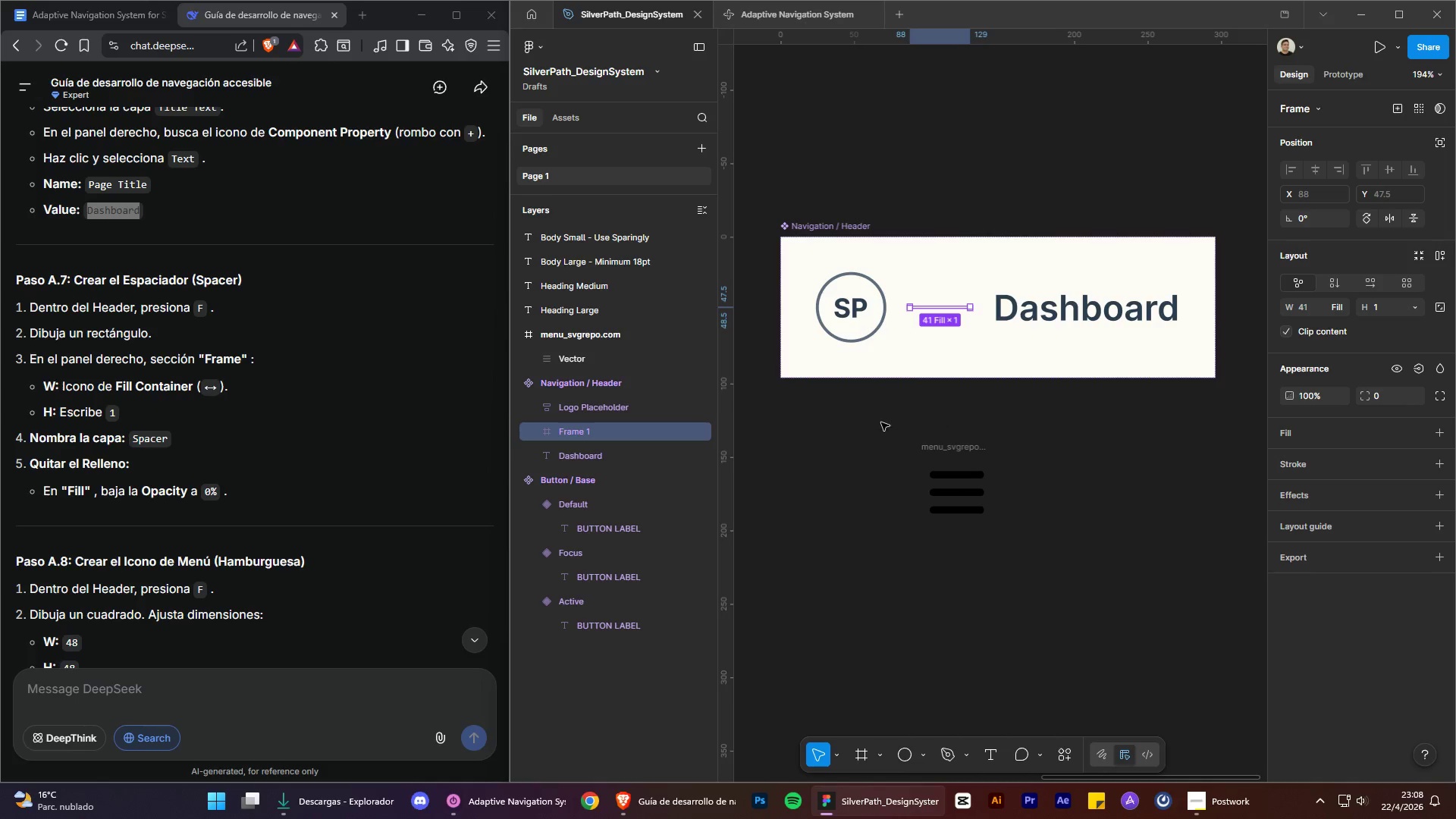 
wait(5.38)
 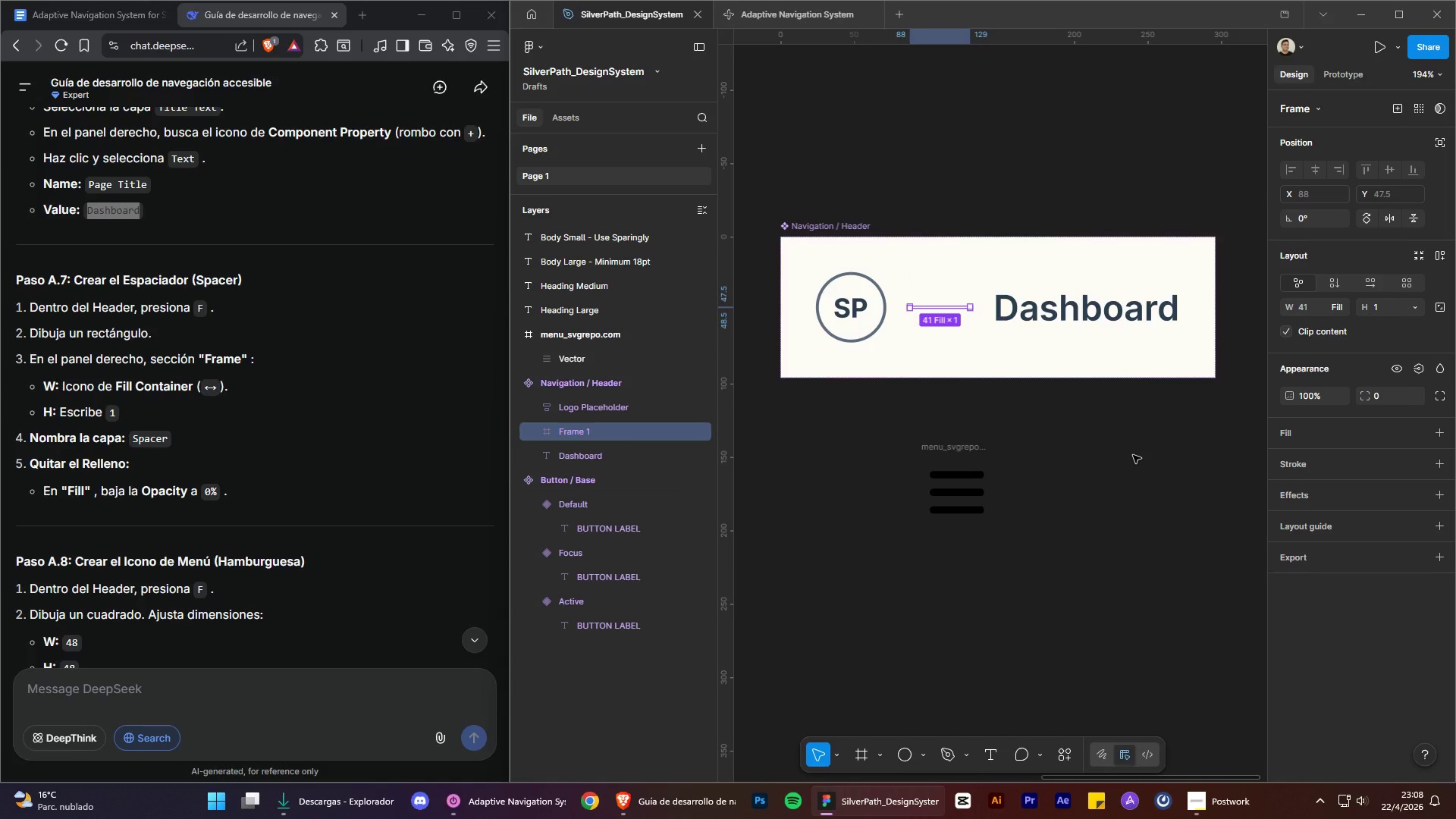 
double_click([149, 443])
 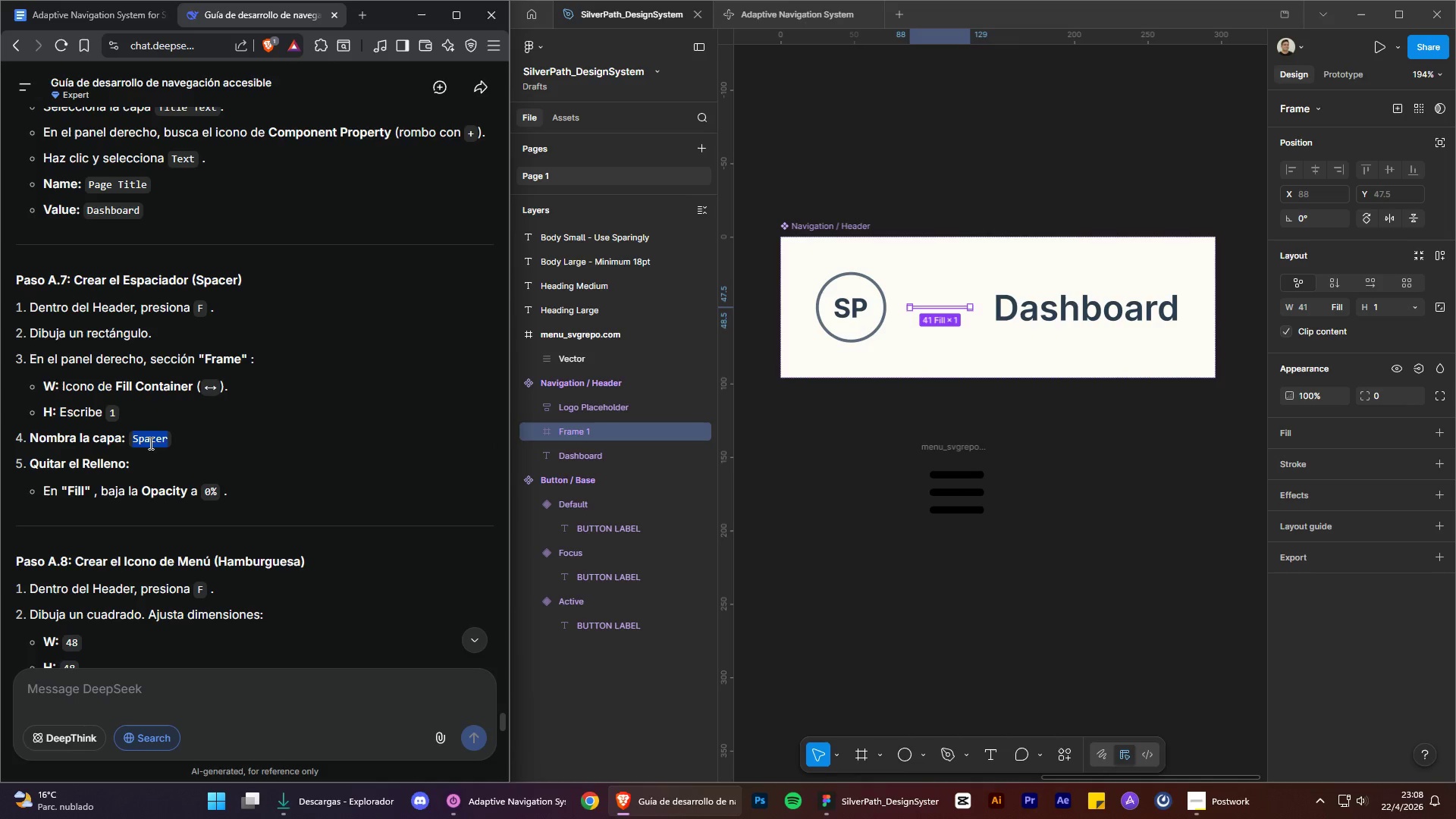 
key(Control+C)
 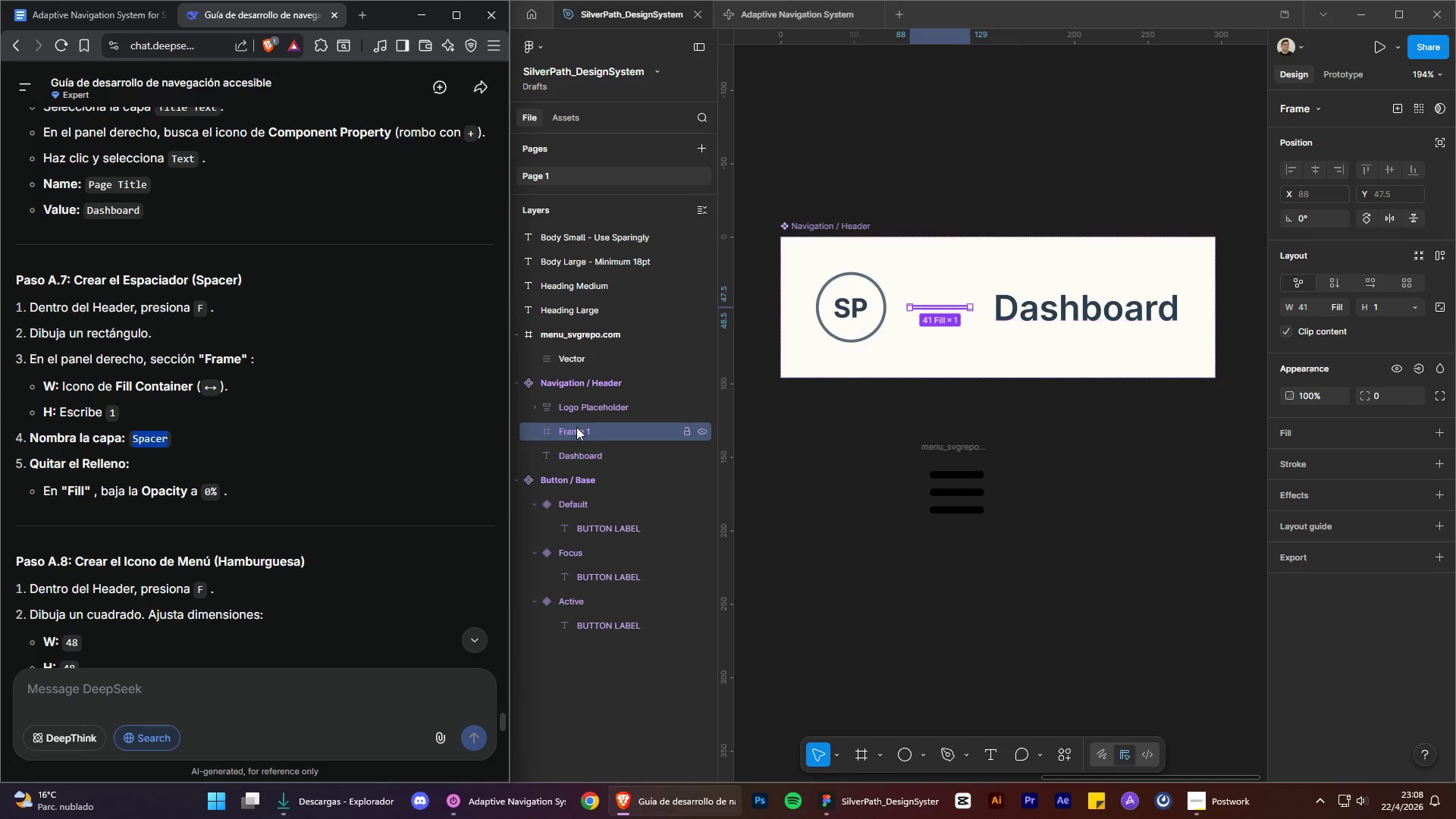 
left_click([577, 426])
 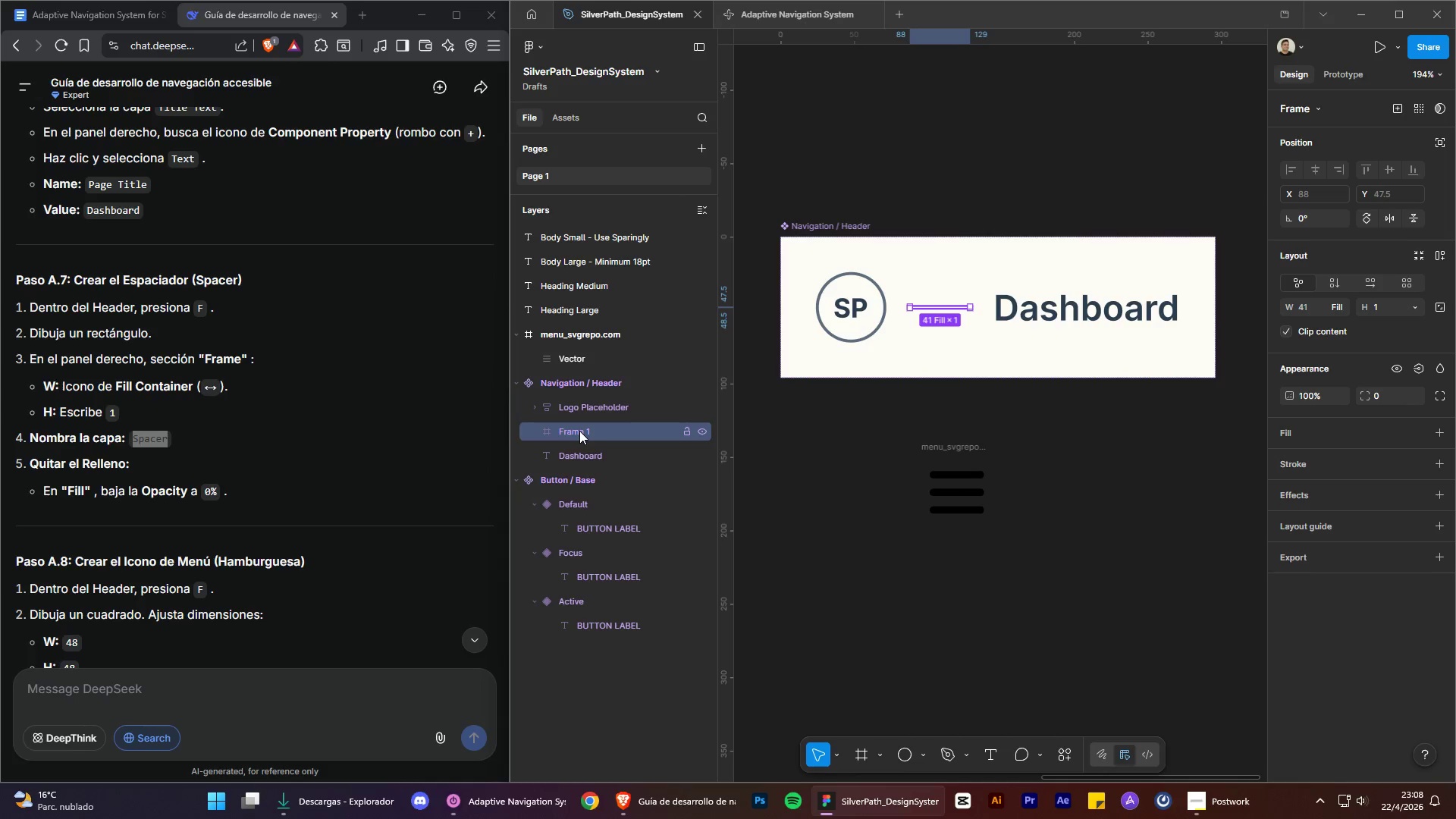 
double_click([579, 431])
 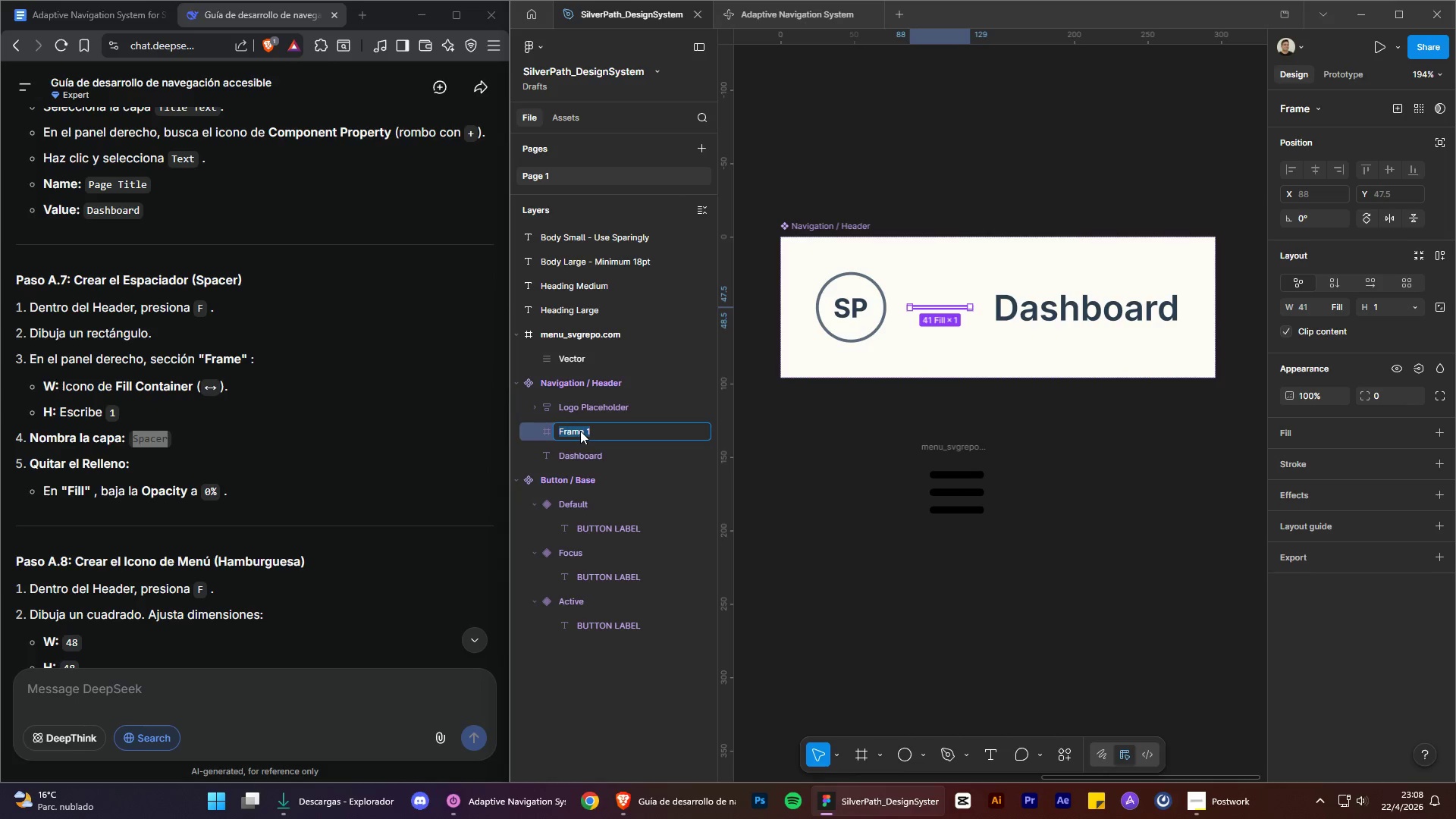 
key(Control+V)
 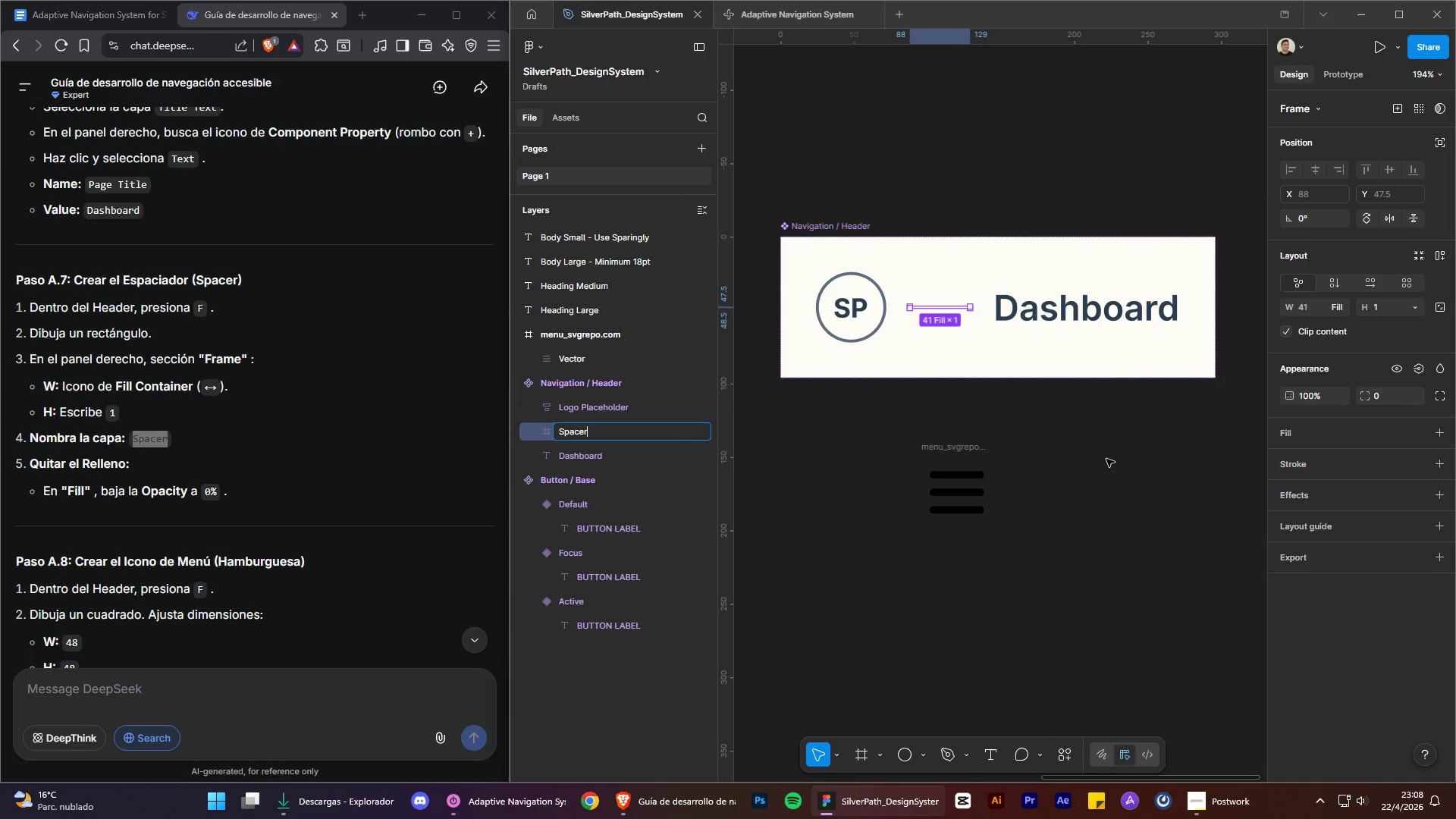 
left_click([1107, 459])
 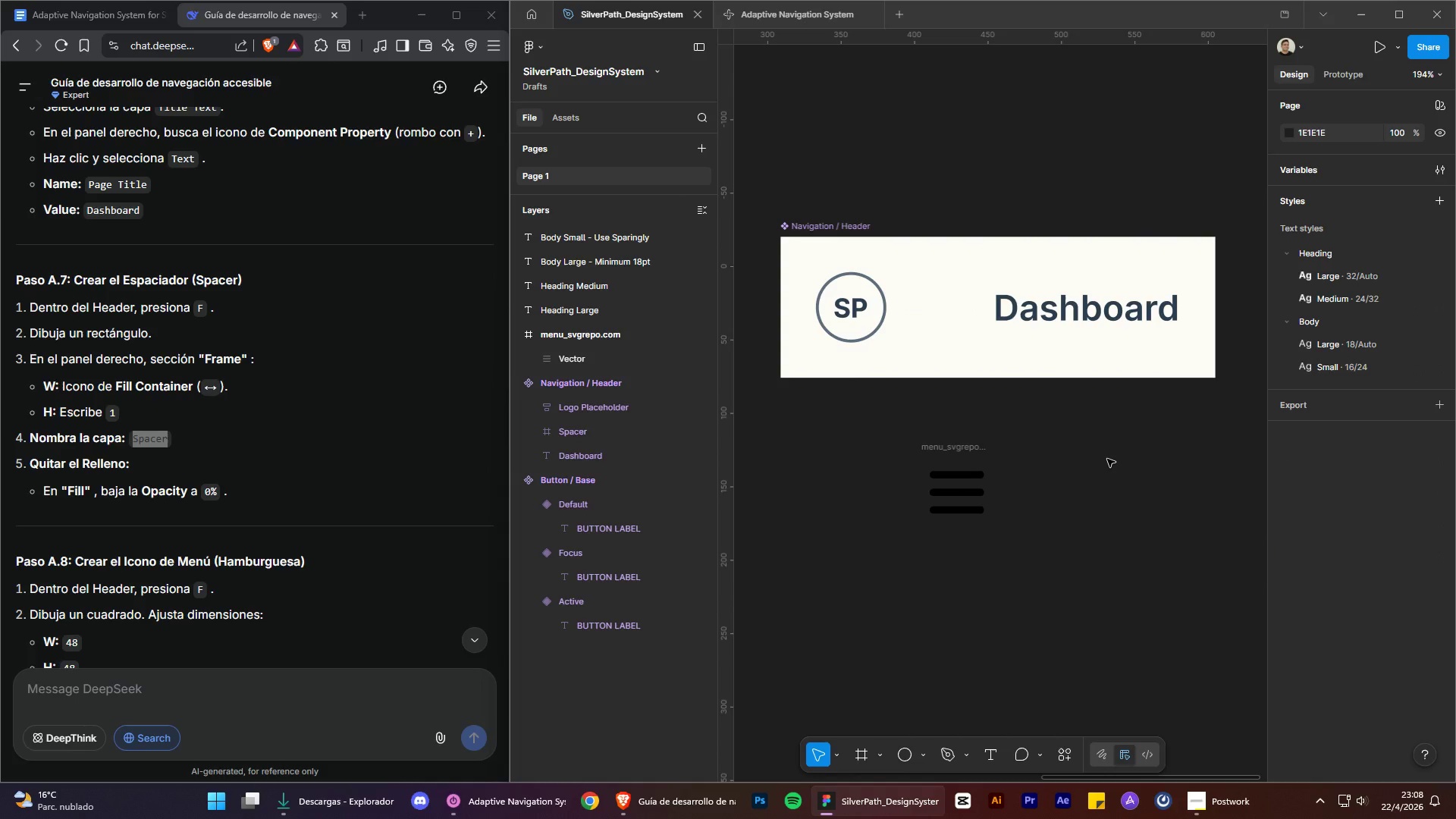 
left_click([1107, 459])
 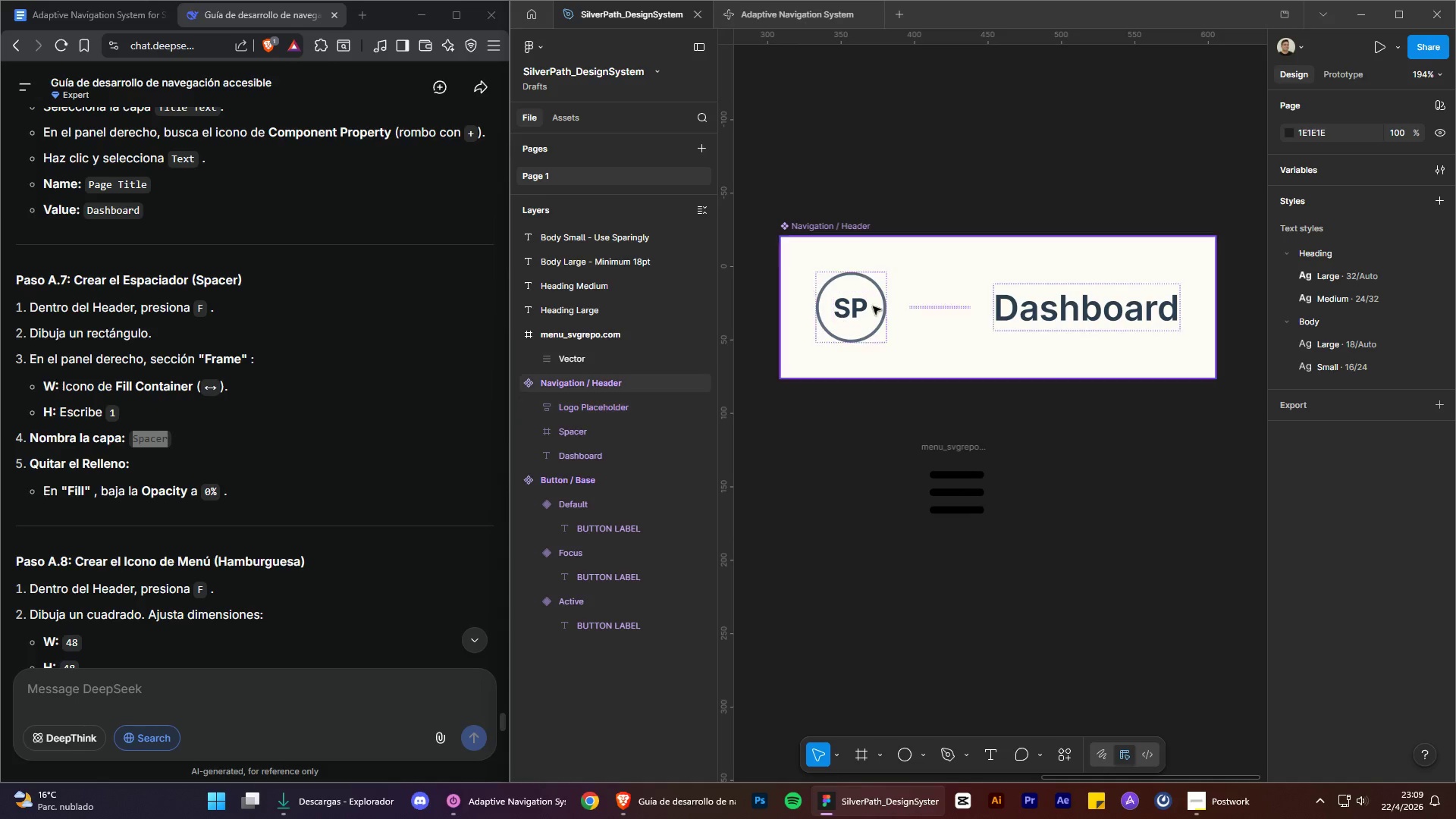 
left_click([940, 310])
 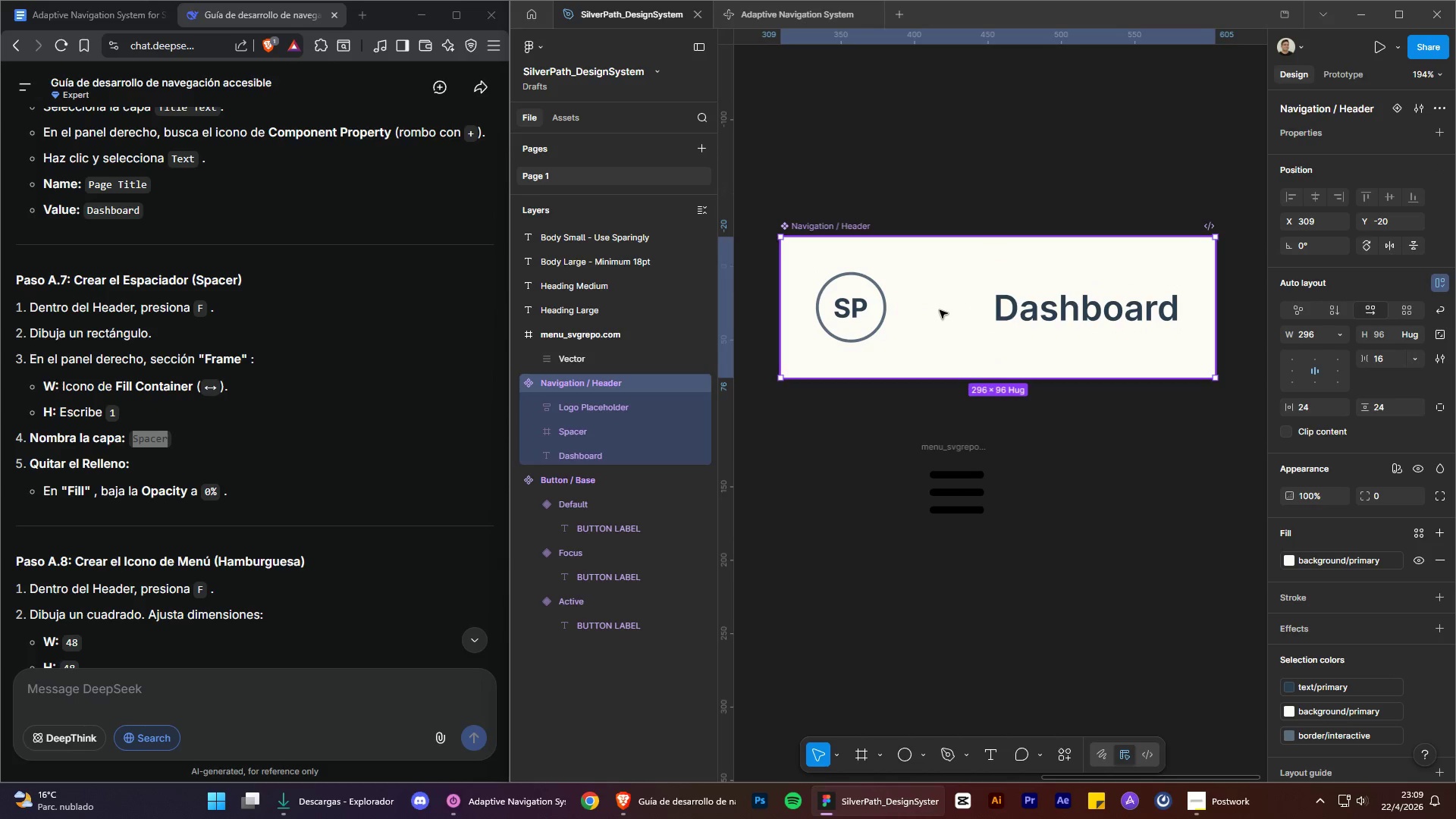 
double_click([940, 310])
 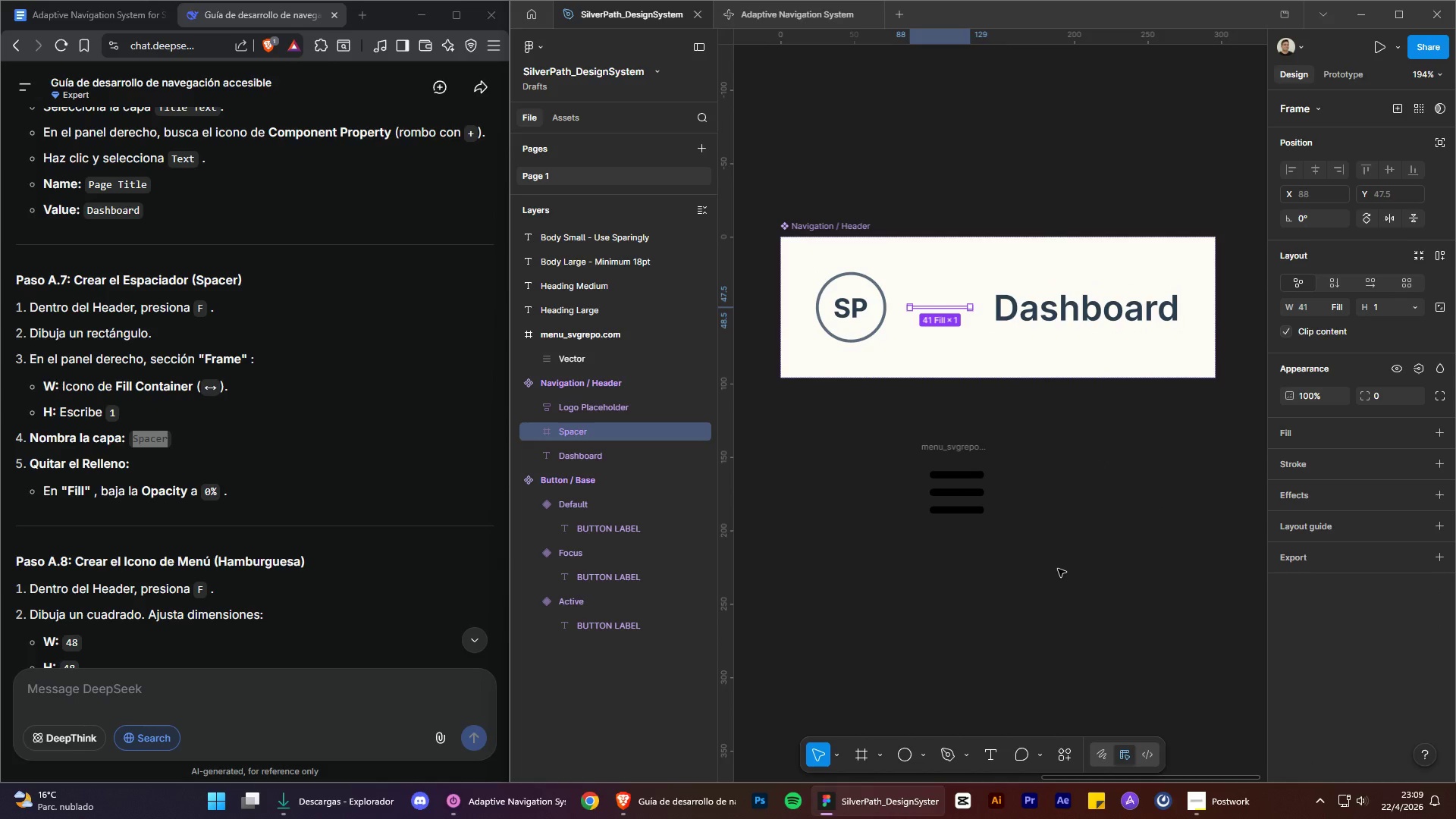 
wait(12.89)
 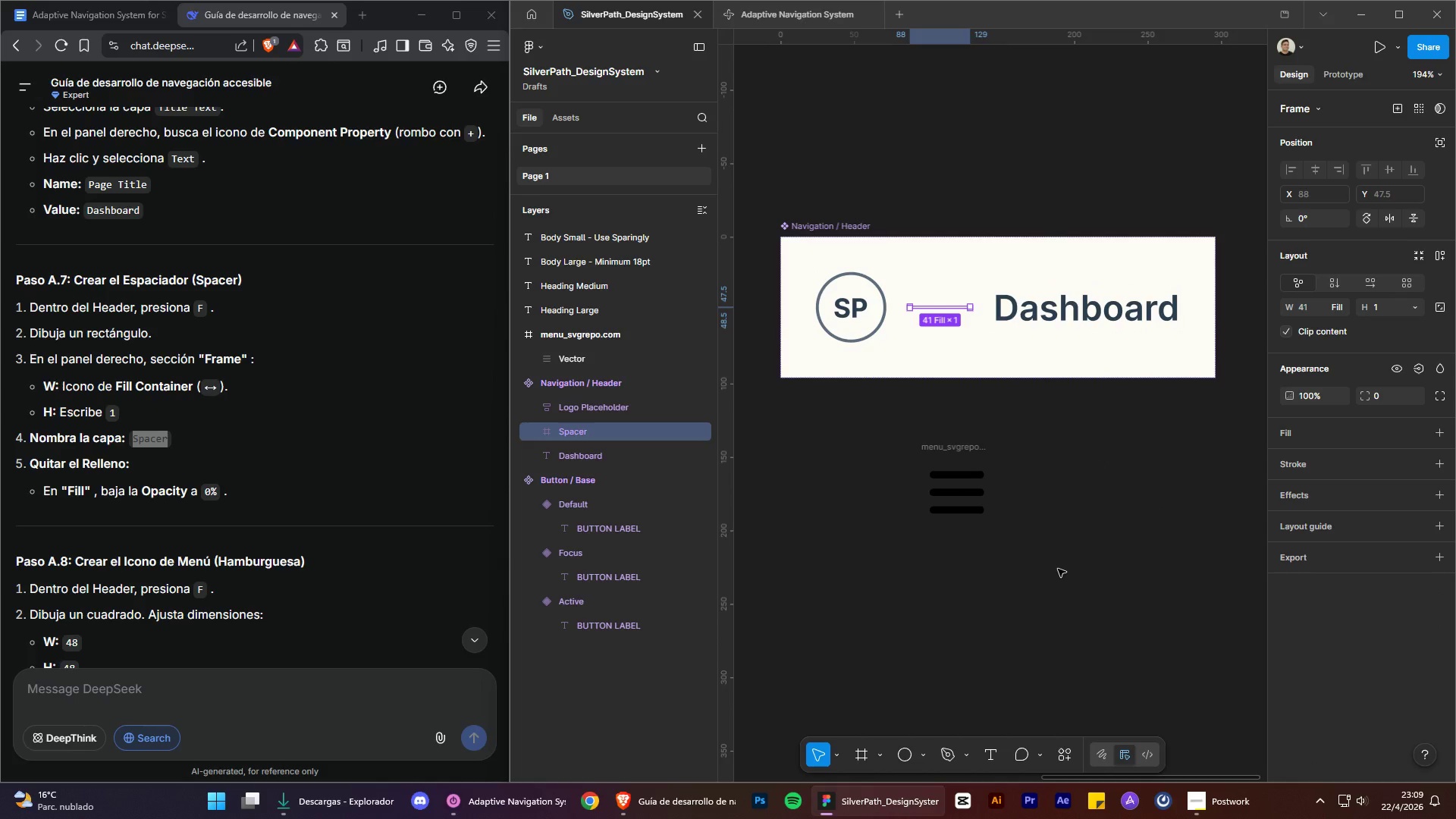 
left_click([1058, 569])
 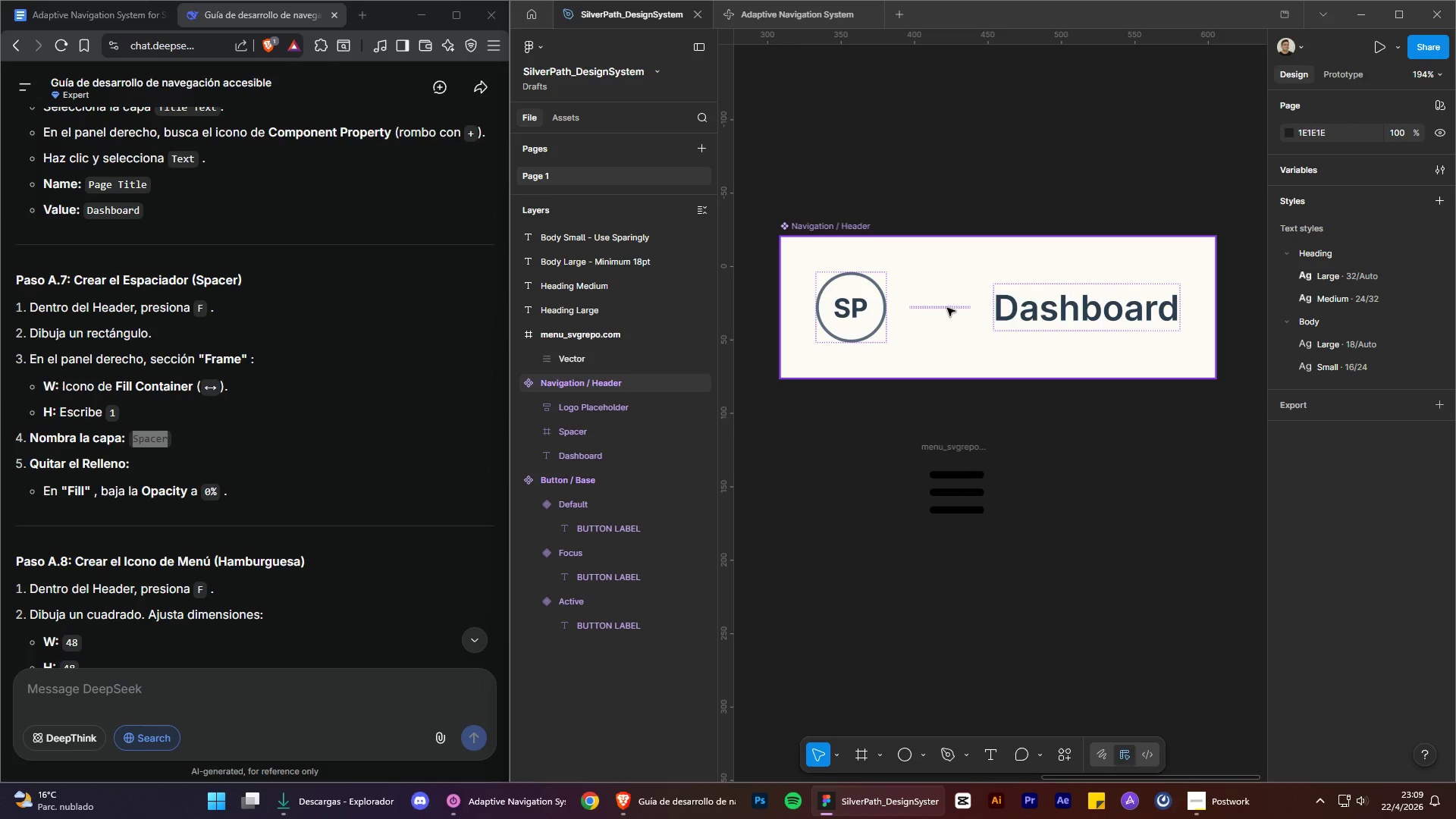 
left_click([946, 307])
 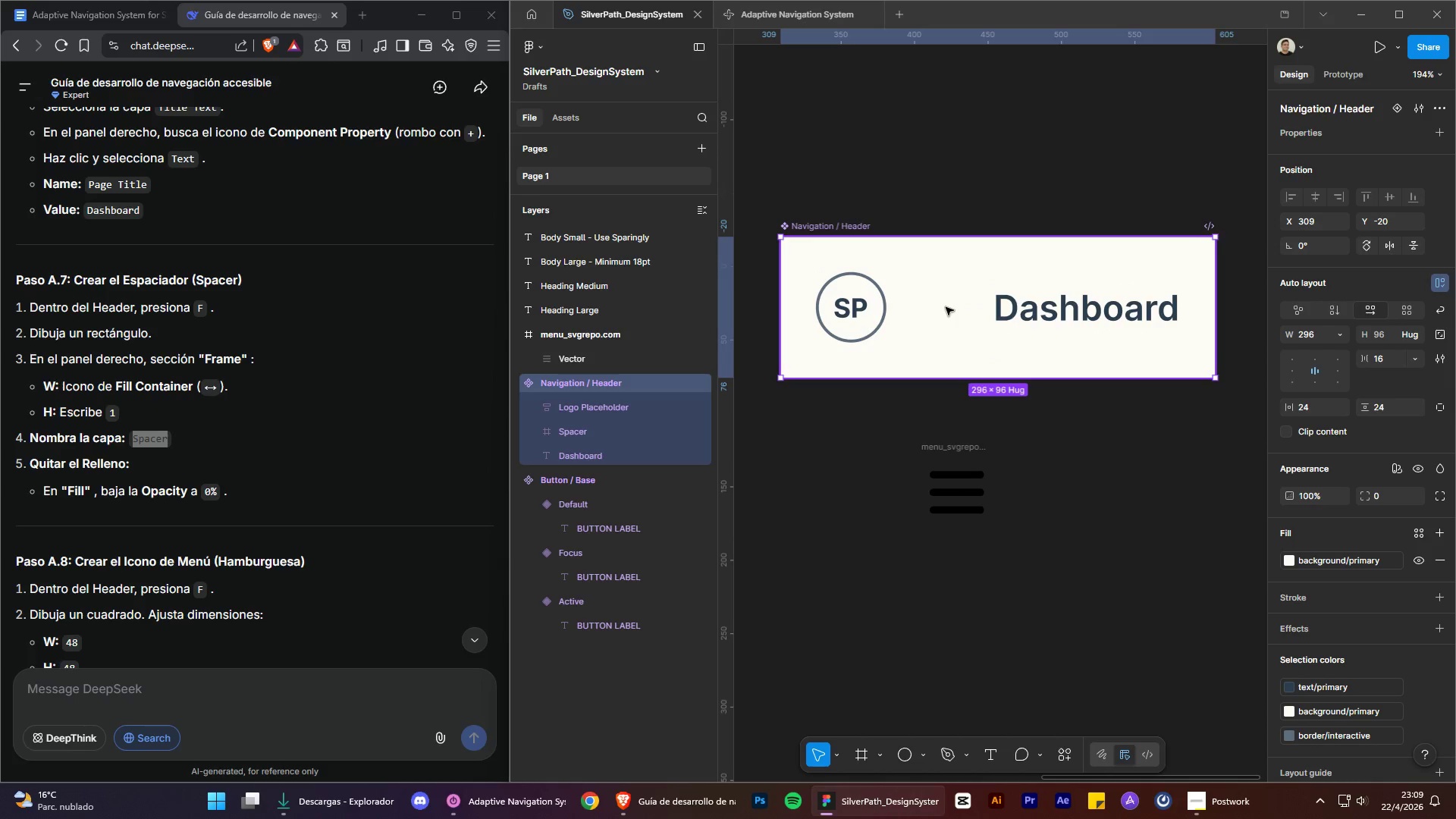 
double_click([946, 307])
 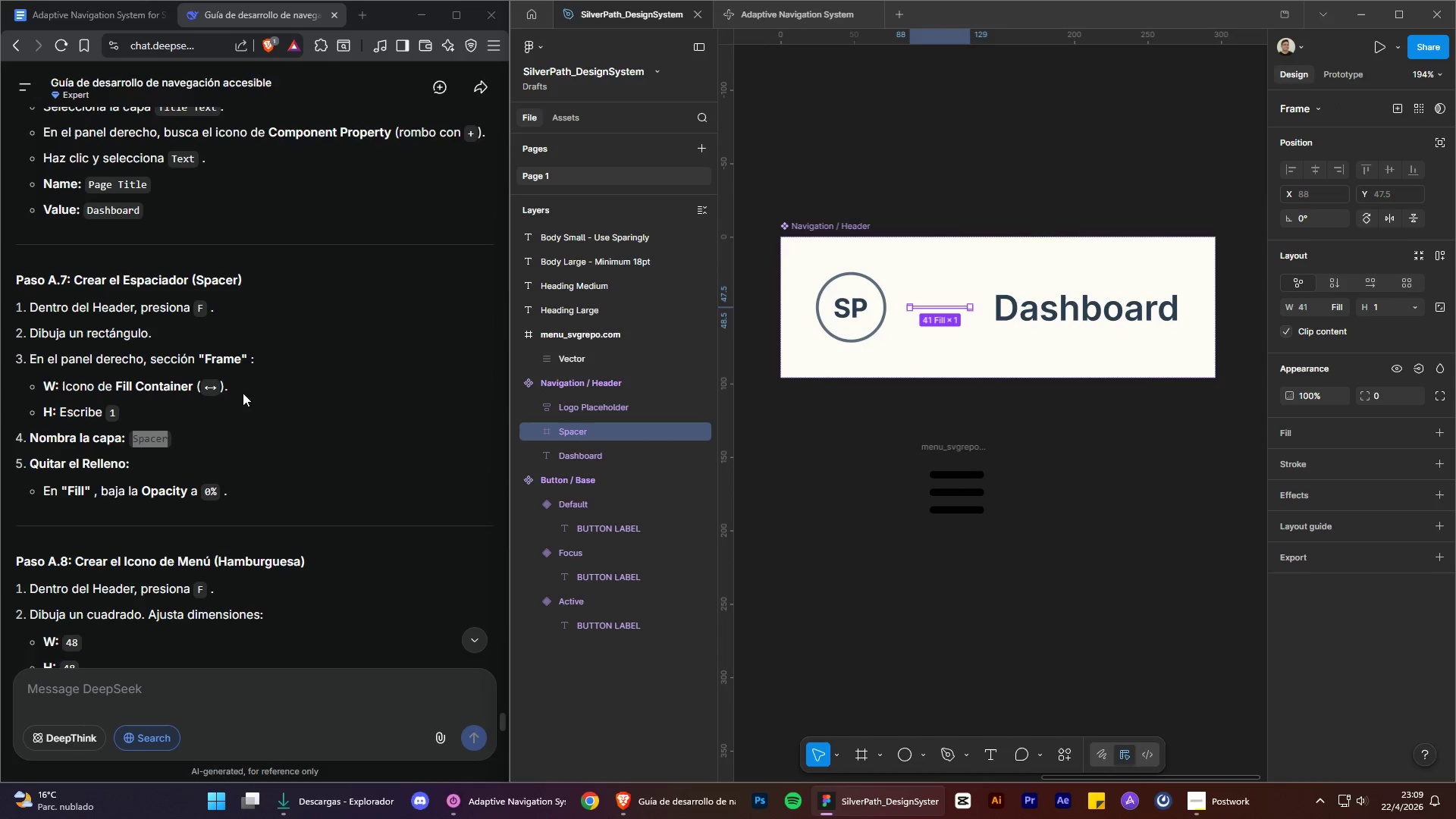 
scroll: coordinate [228, 396], scroll_direction: up, amount: 1.0
 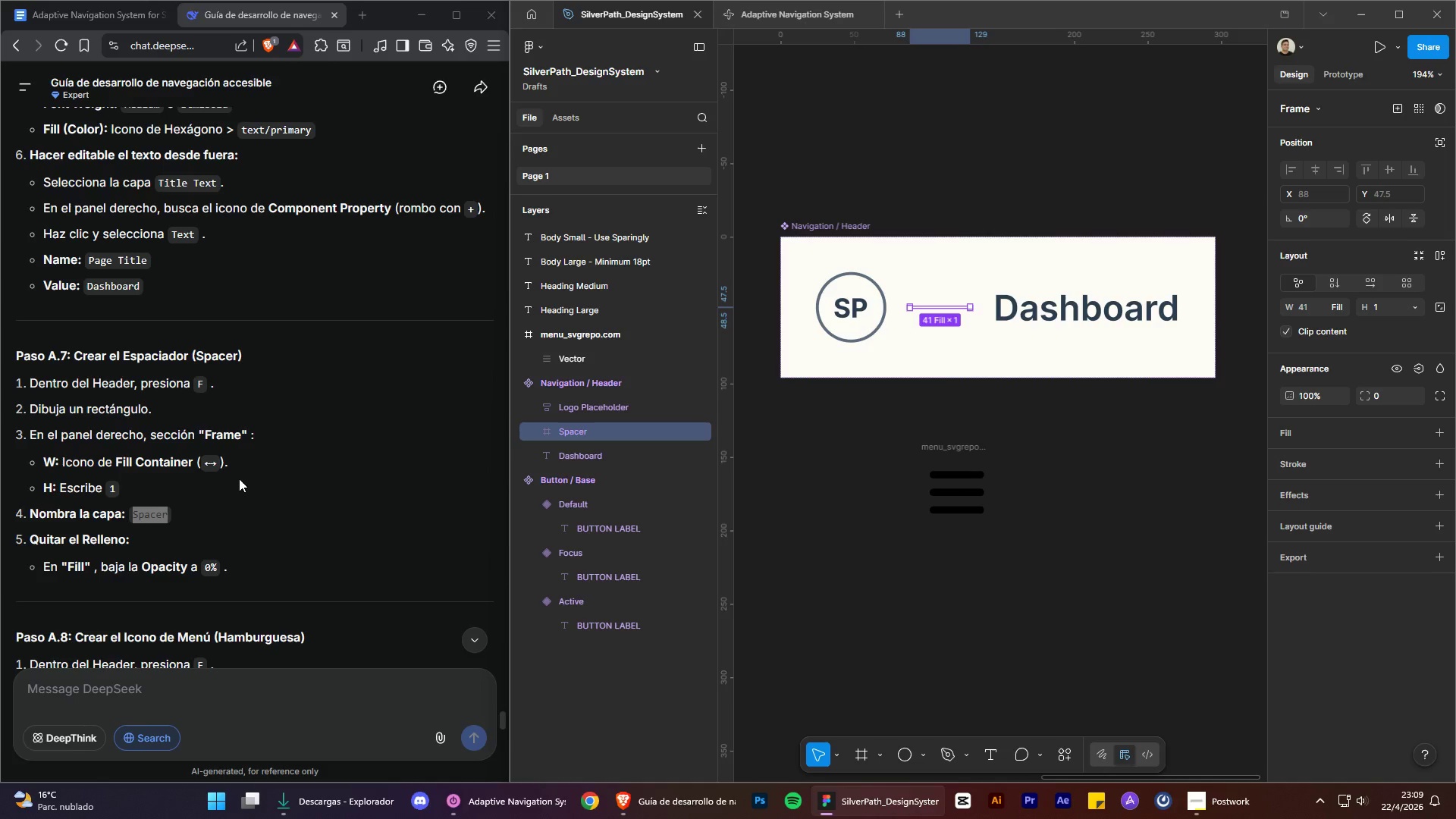 
wait(5.38)
 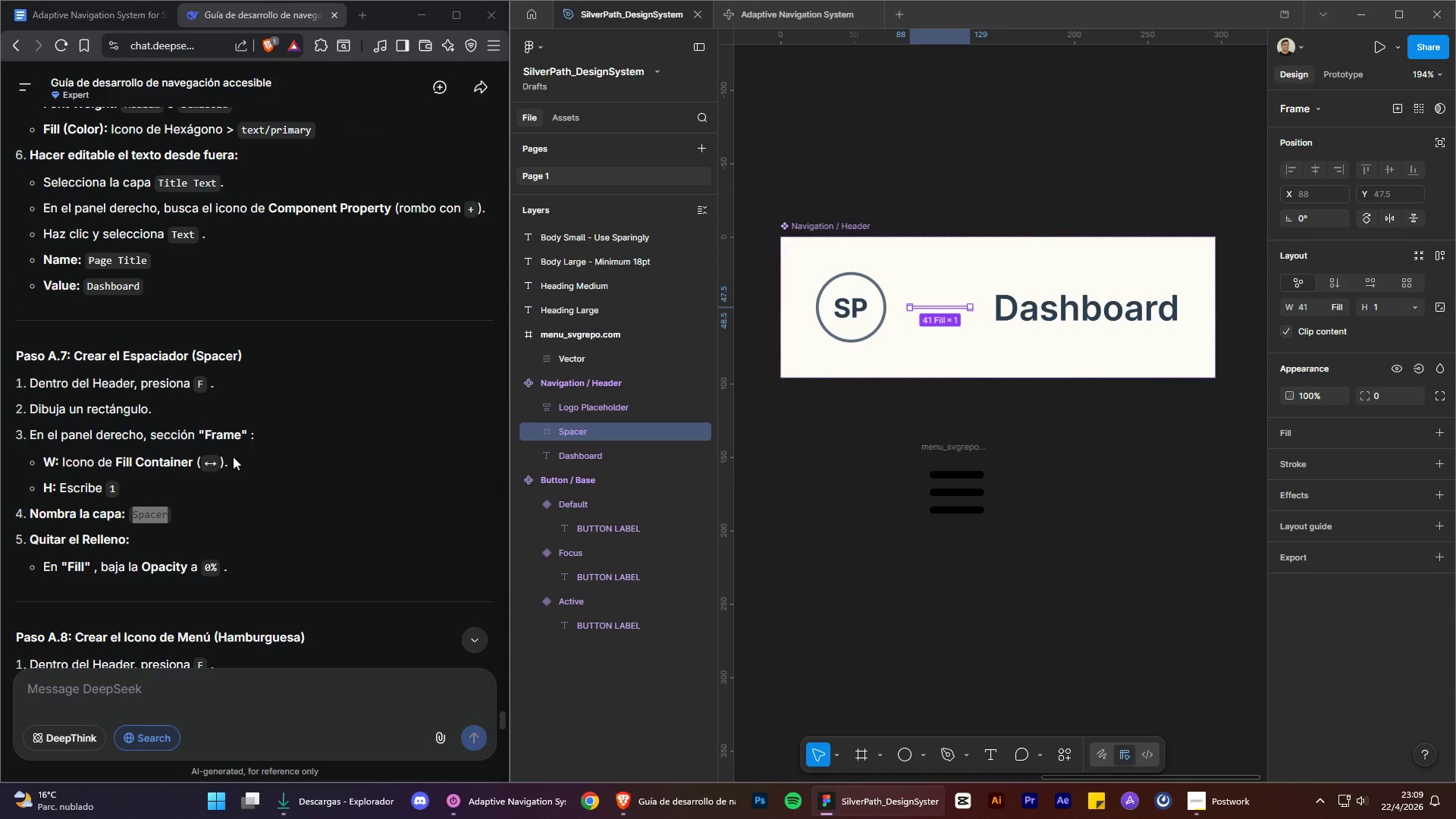 
scroll: coordinate [261, 512], scroll_direction: down, amount: 8.0
 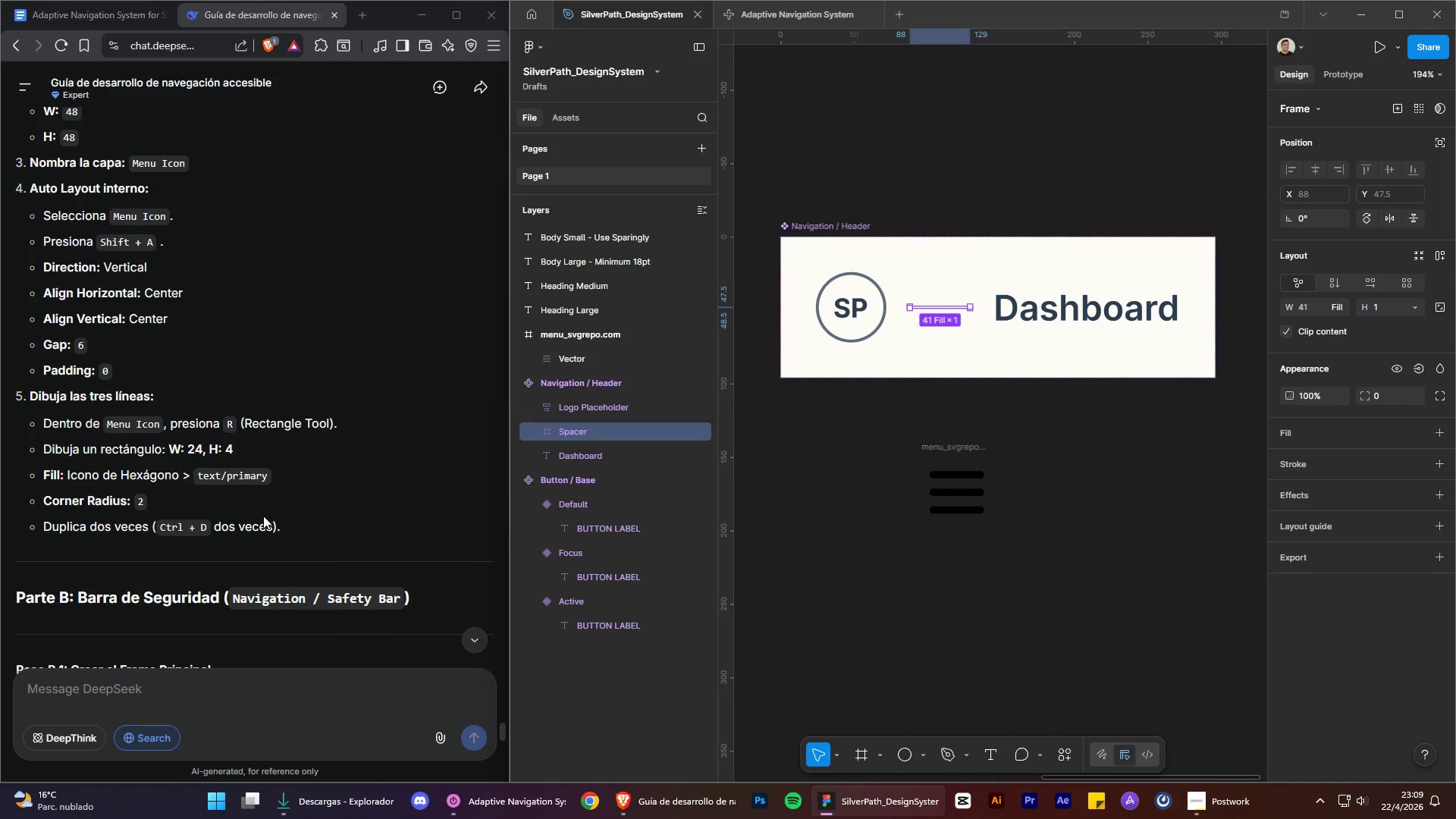 
scroll: coordinate [263, 515], scroll_direction: up, amount: 1.0
 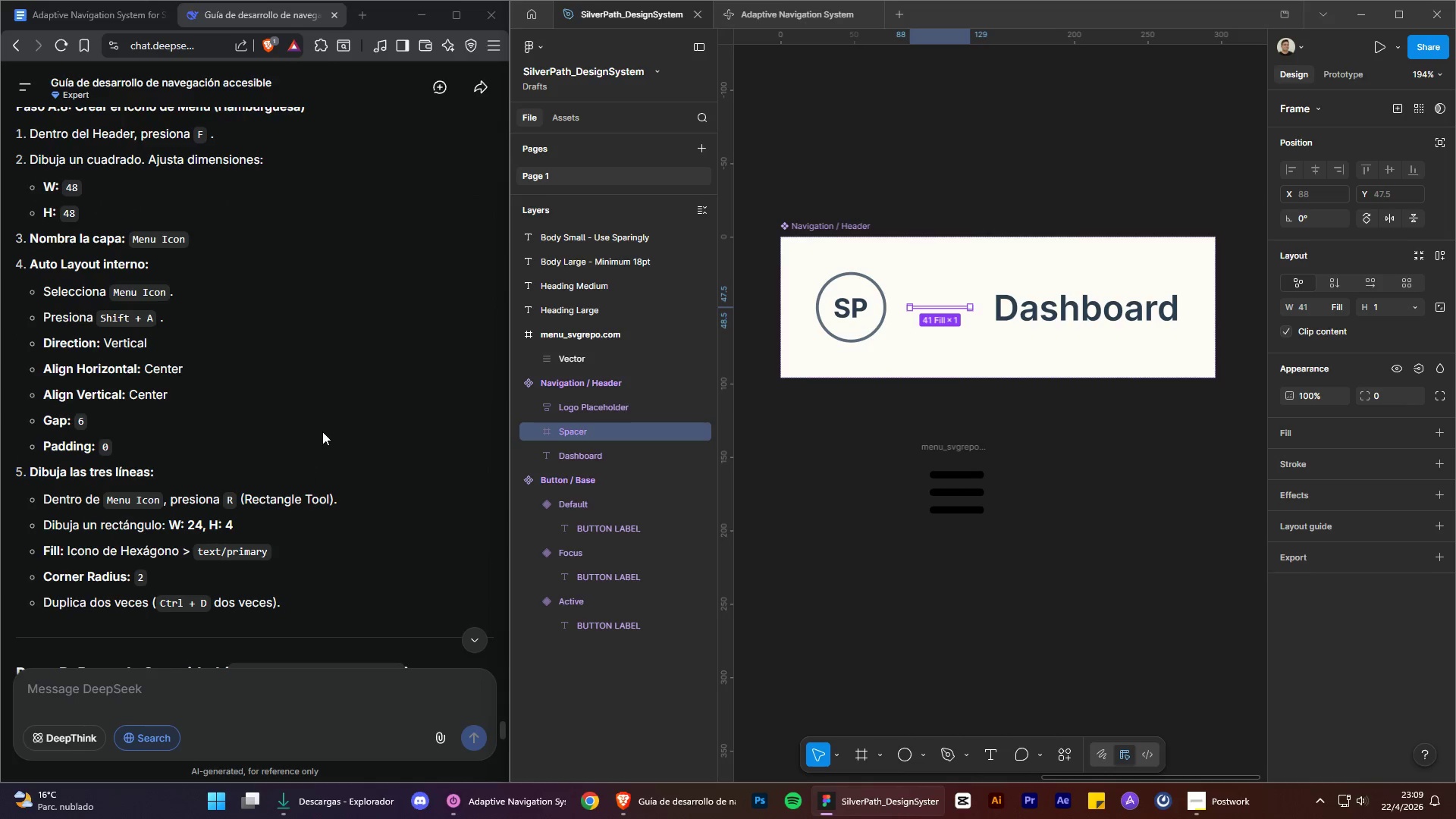 
scroll: coordinate [313, 498], scroll_direction: down, amount: 13.0
 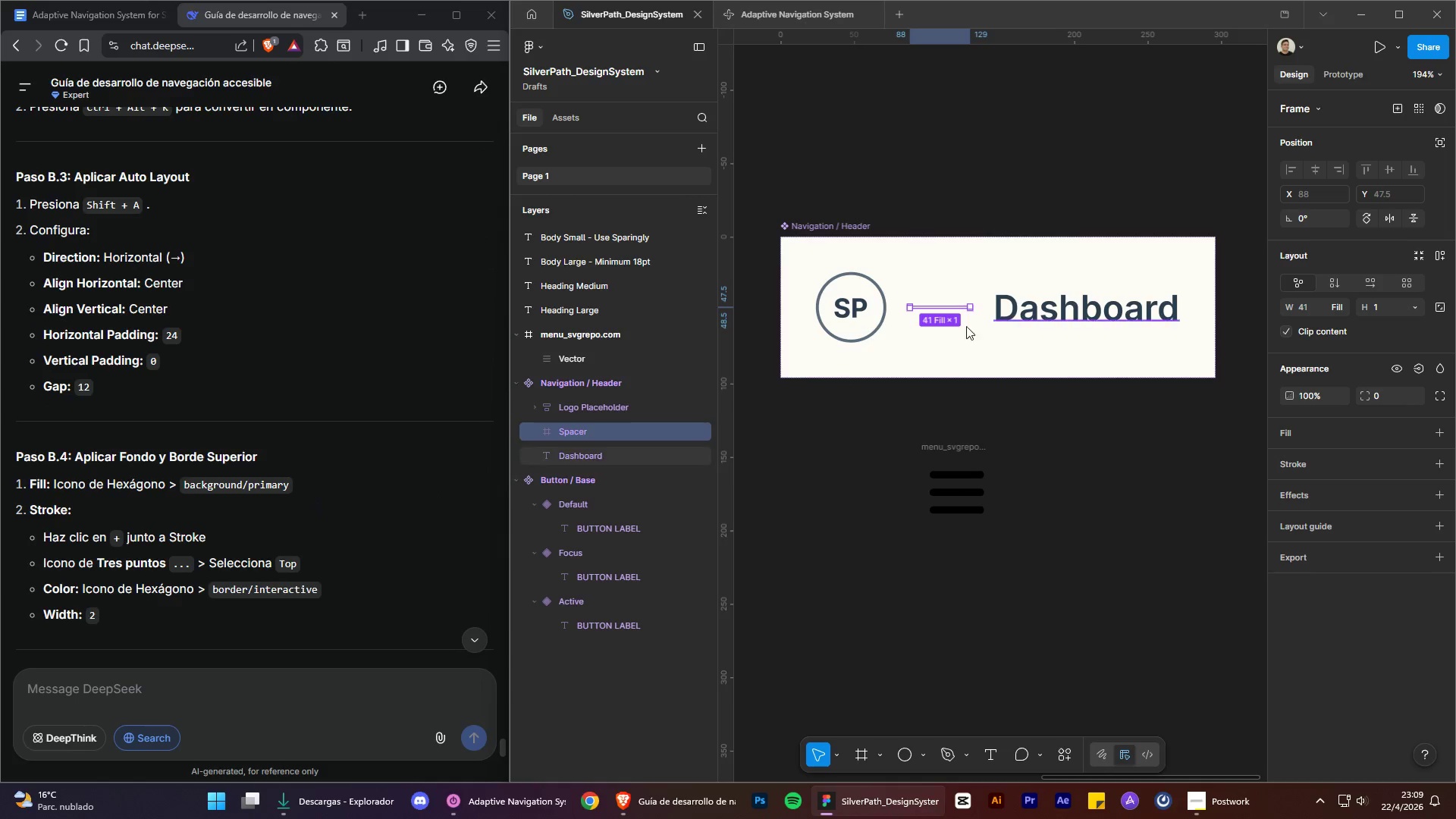 
key(Control+X)
 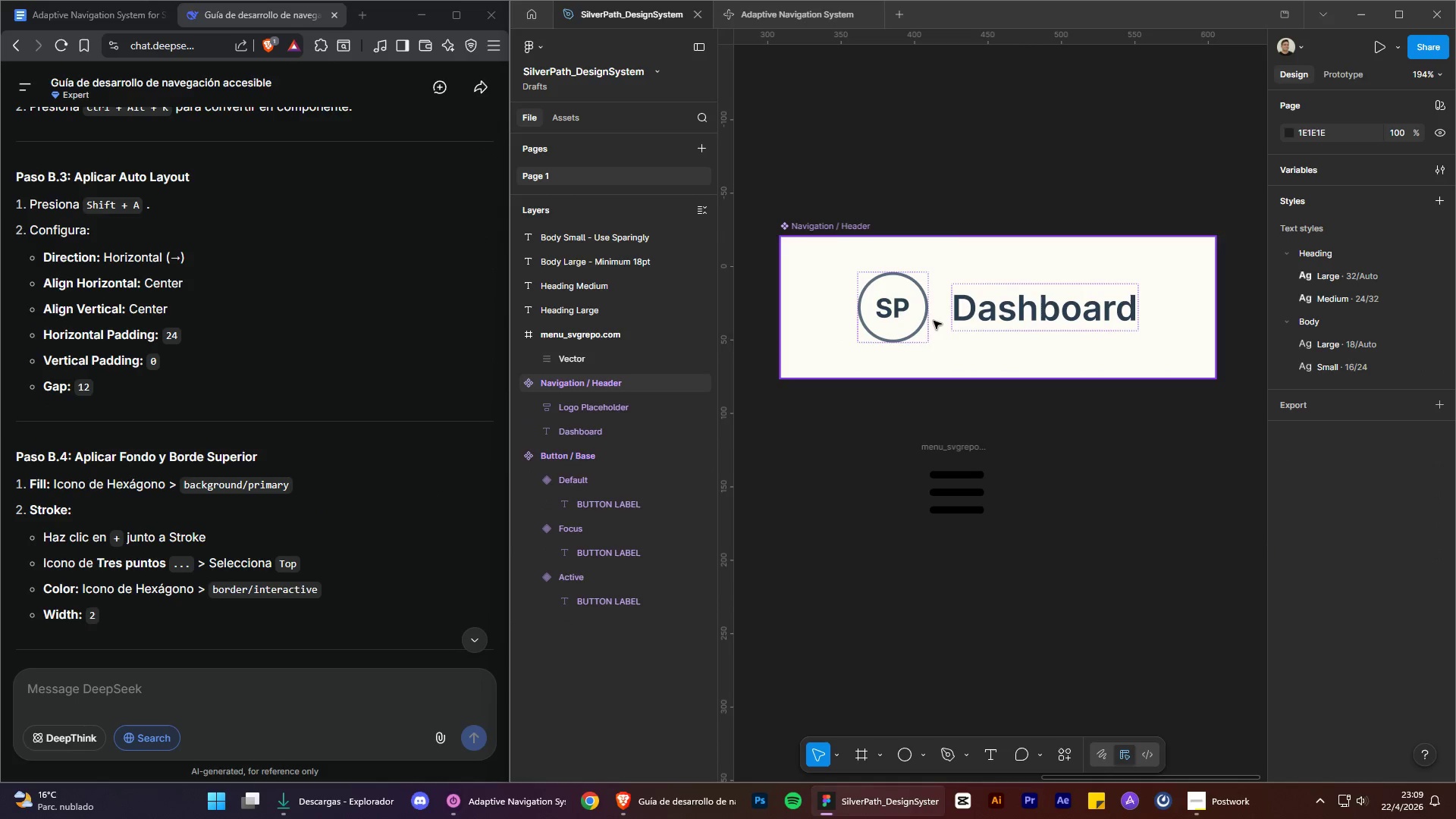 
left_click([934, 312])
 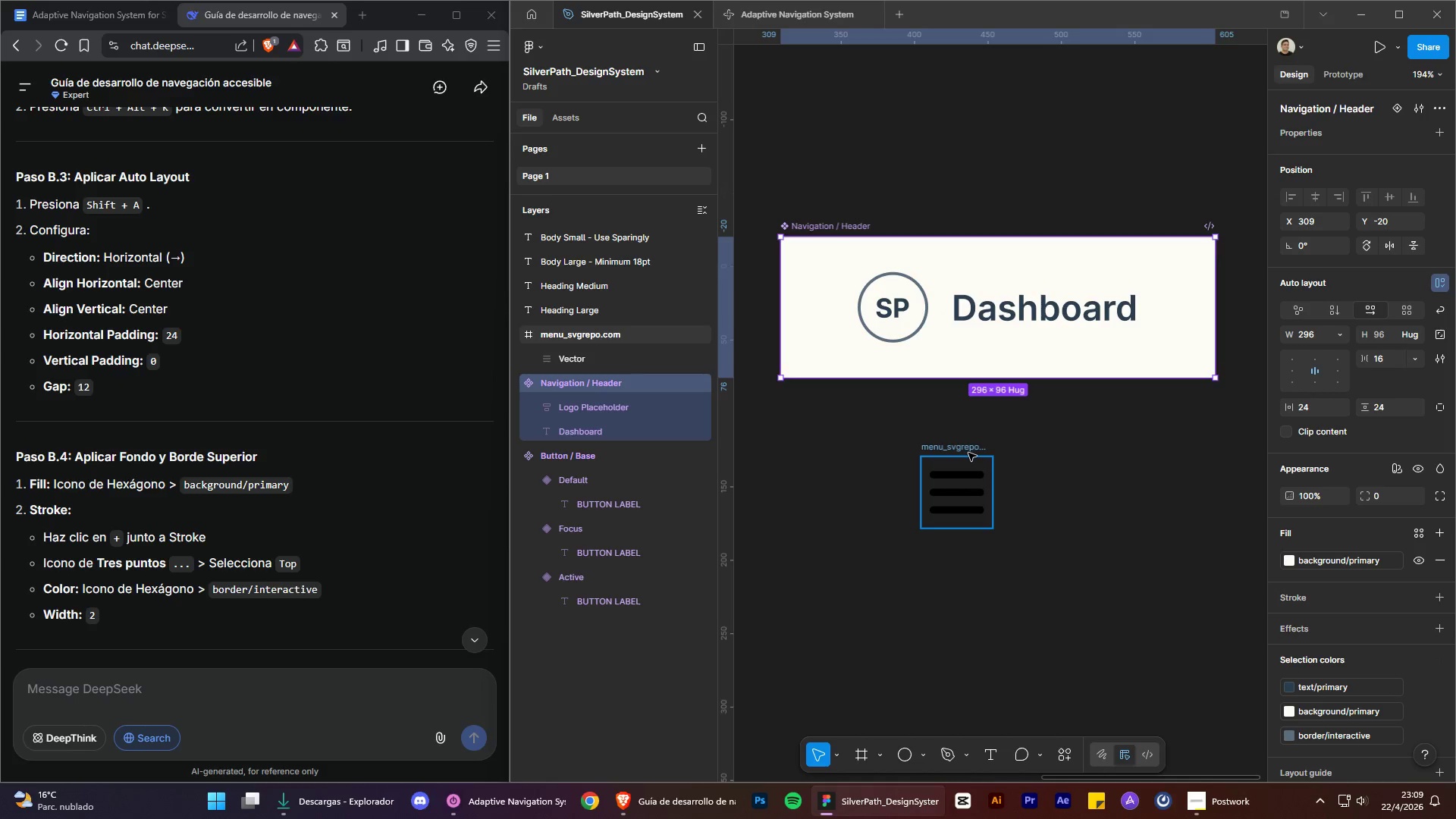 
left_click_drag(start_coordinate=[965, 450], to_coordinate=[1070, 441])
 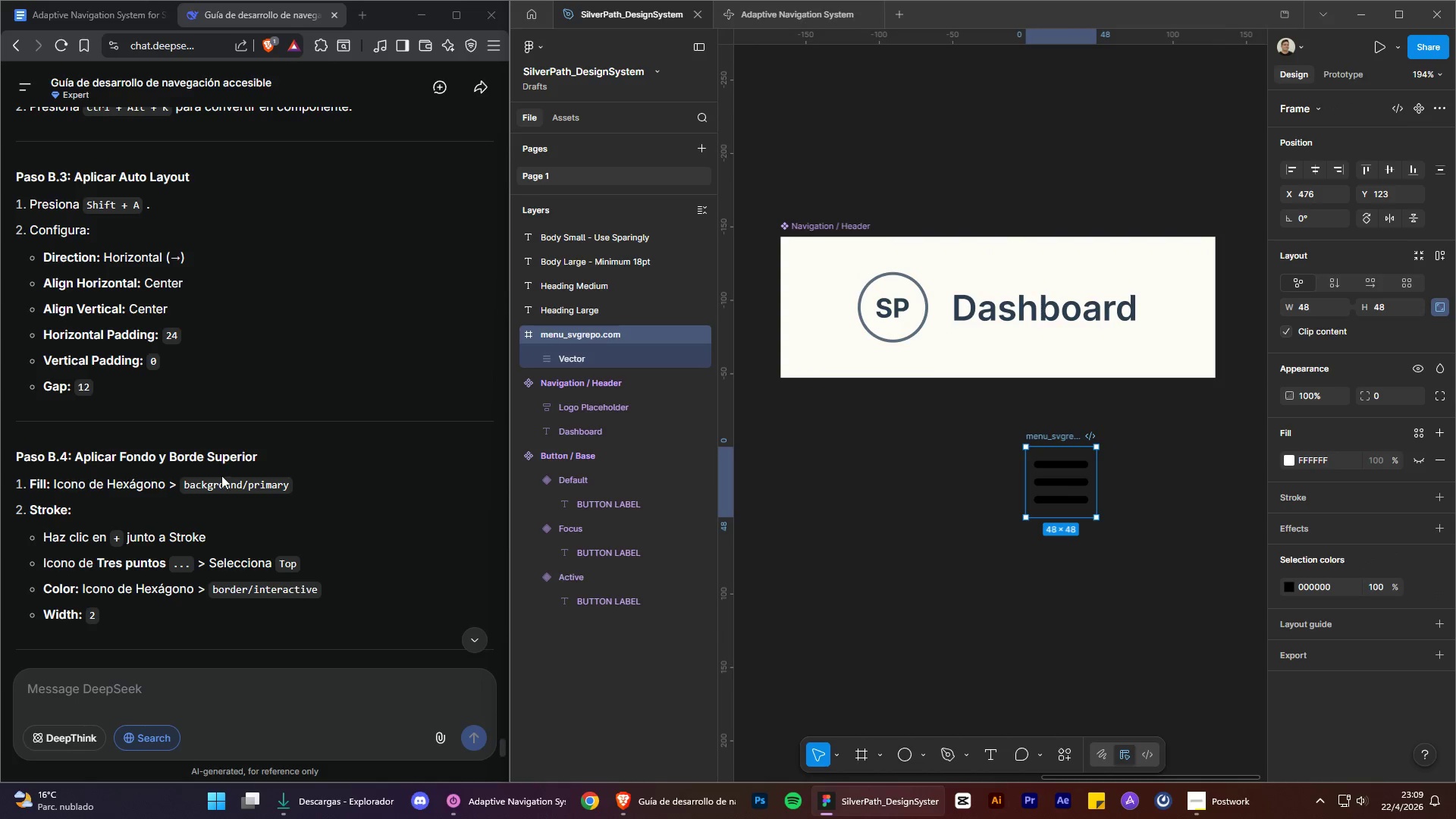 
scroll: coordinate [463, 388], scroll_direction: up, amount: 28.0
 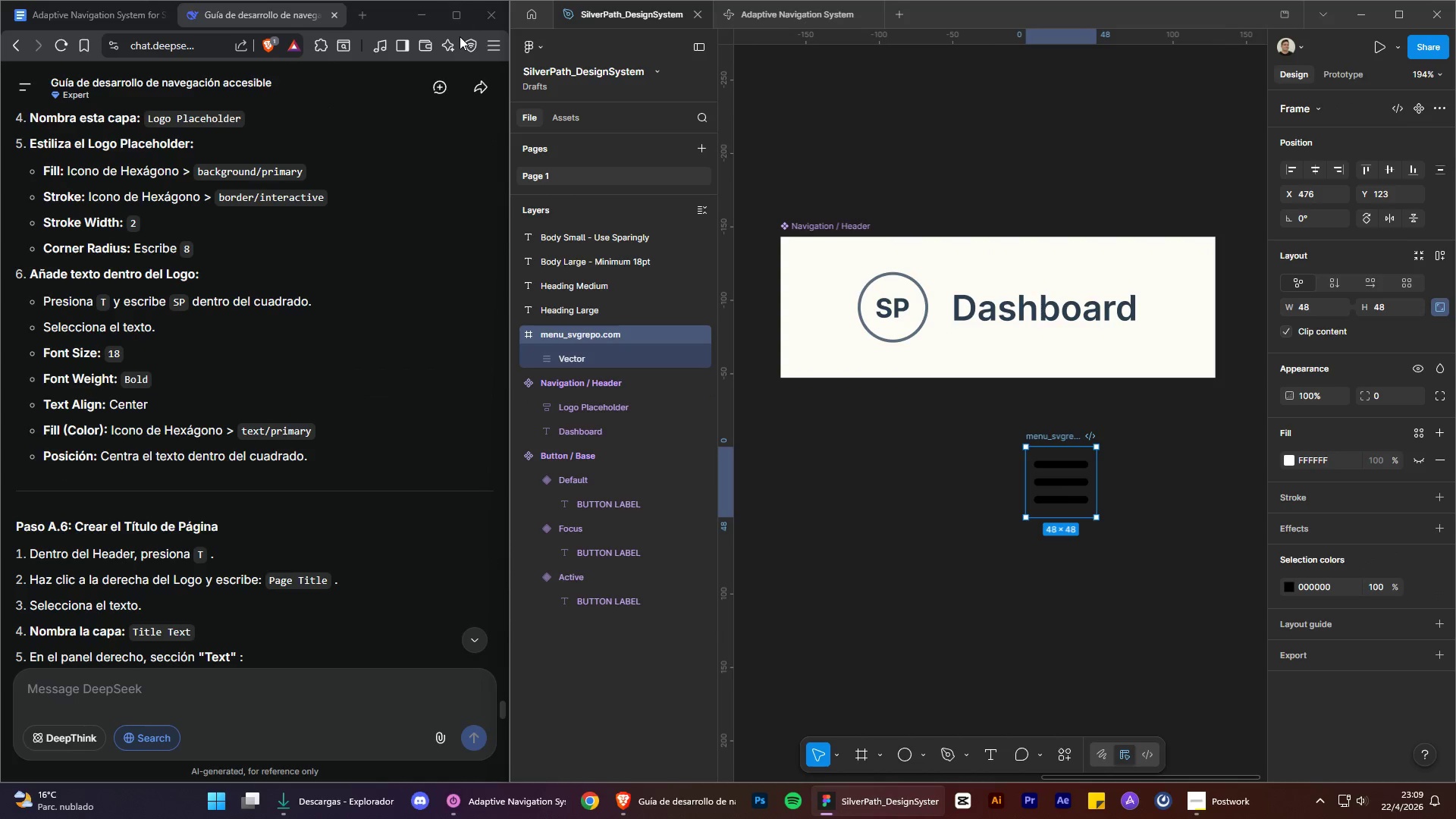 
left_click([461, 27])
 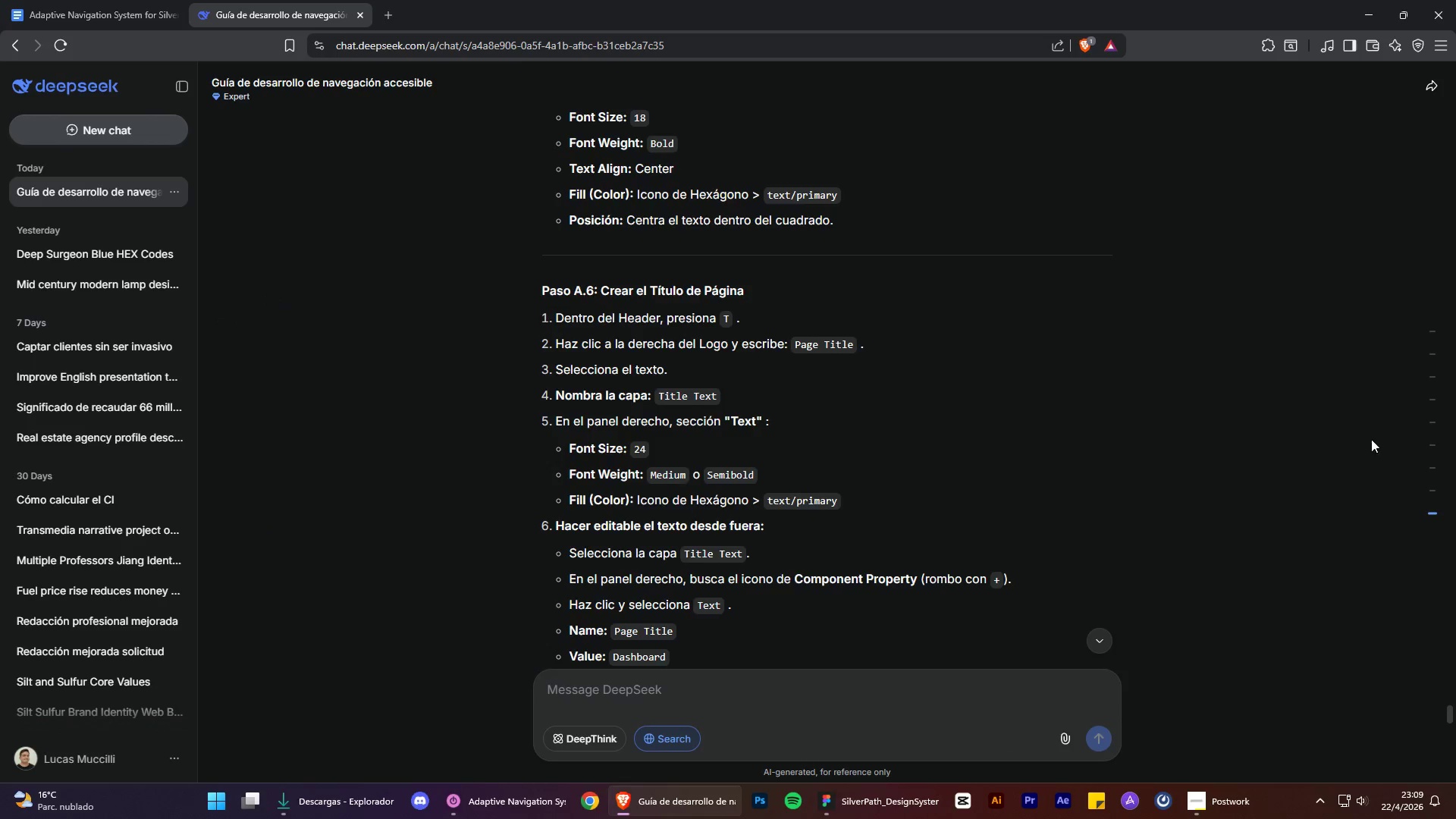 
scroll: coordinate [1373, 486], scroll_direction: up, amount: 4.0
 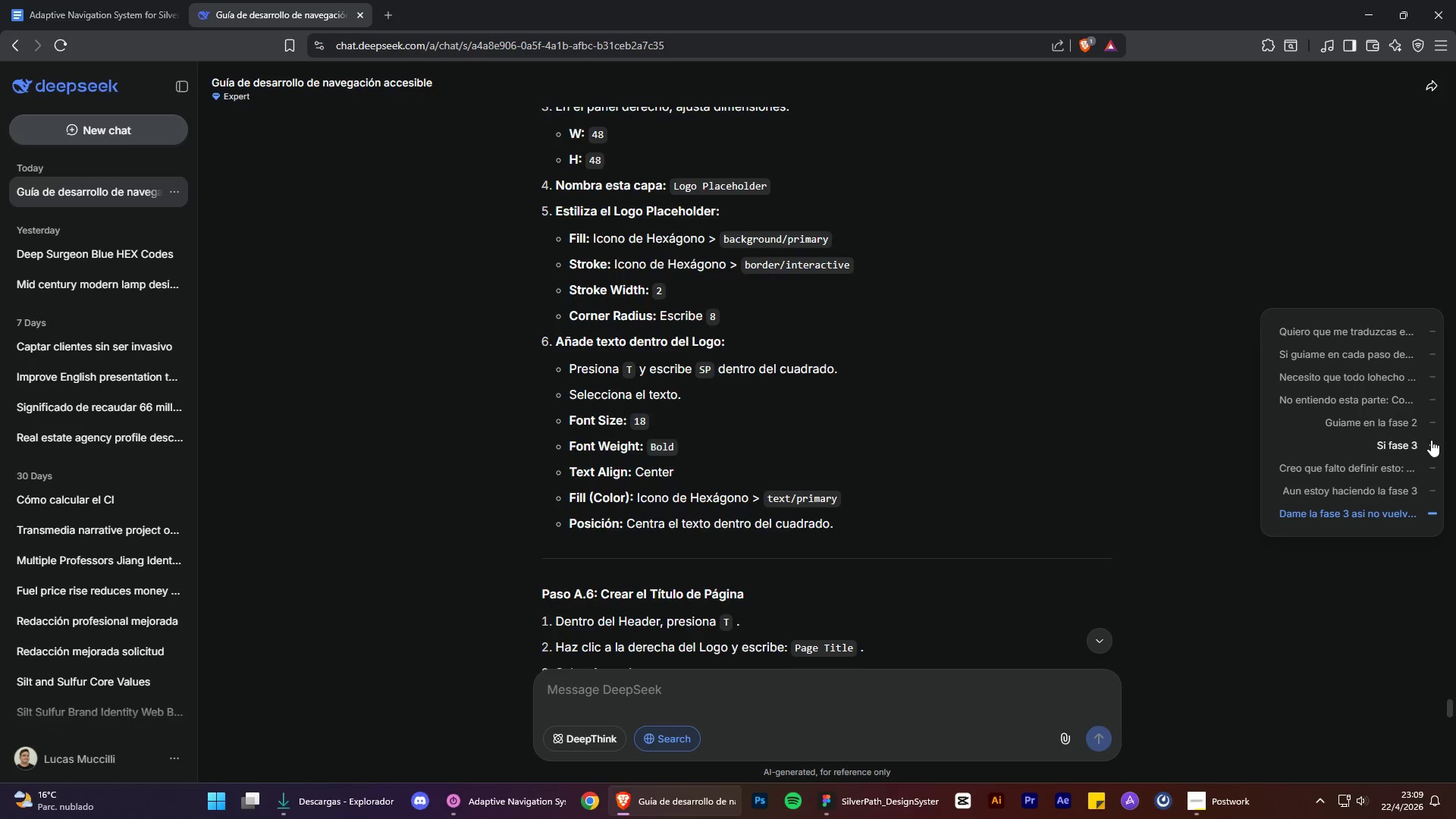 
left_click([1431, 440])
 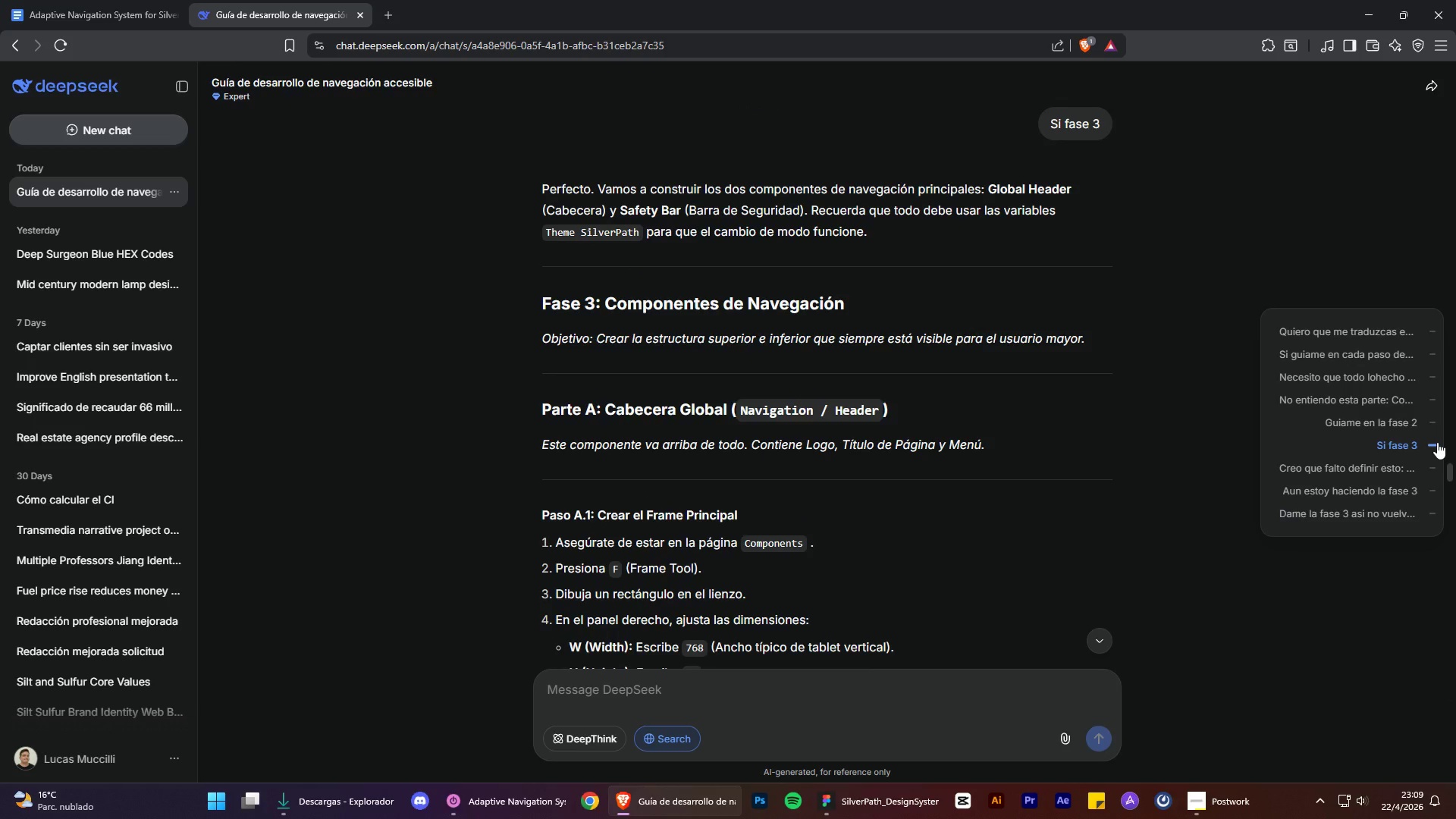 
left_click([1057, 505])
 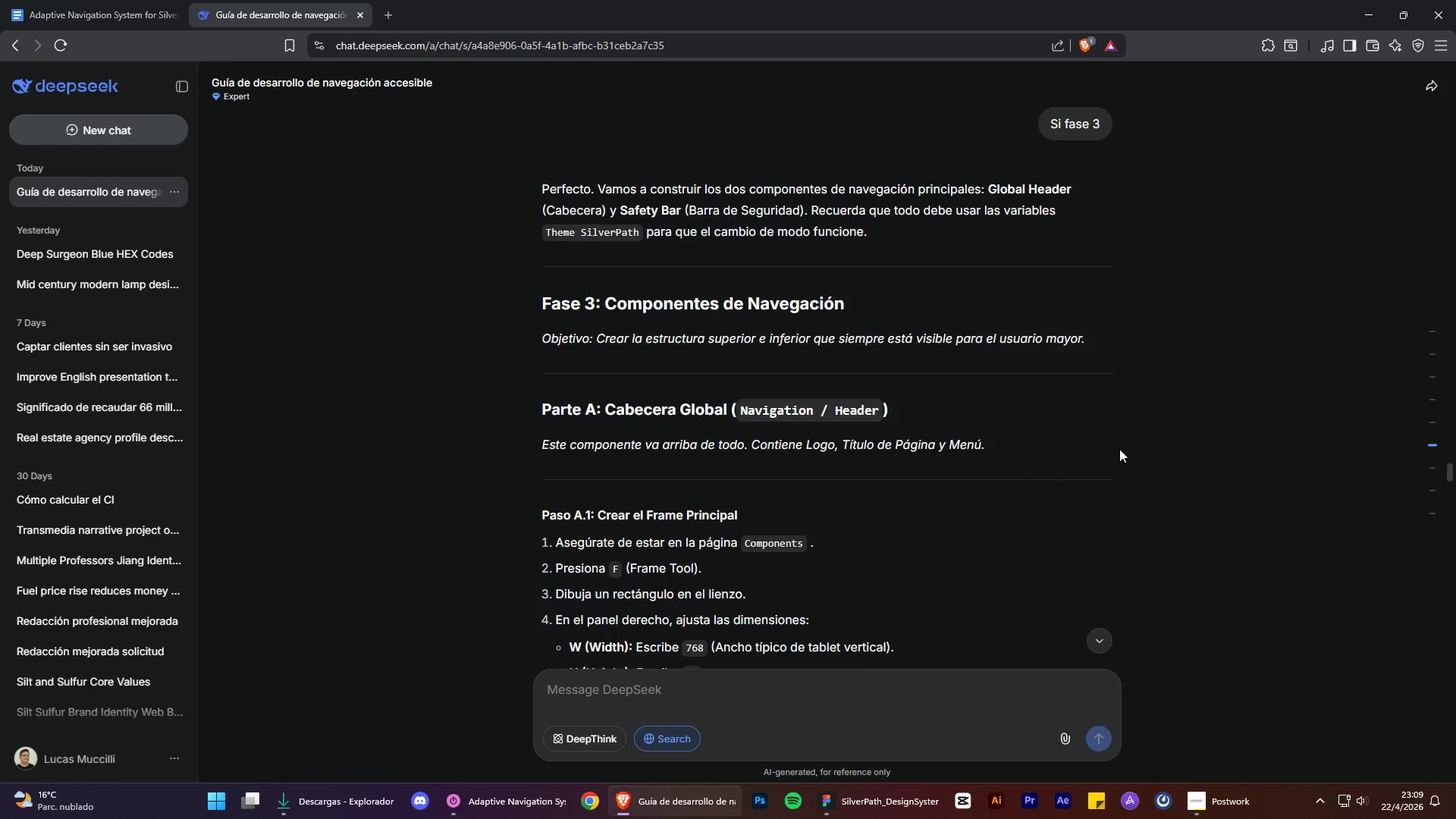 
scroll: coordinate [1119, 448], scroll_direction: down, amount: 1.0
 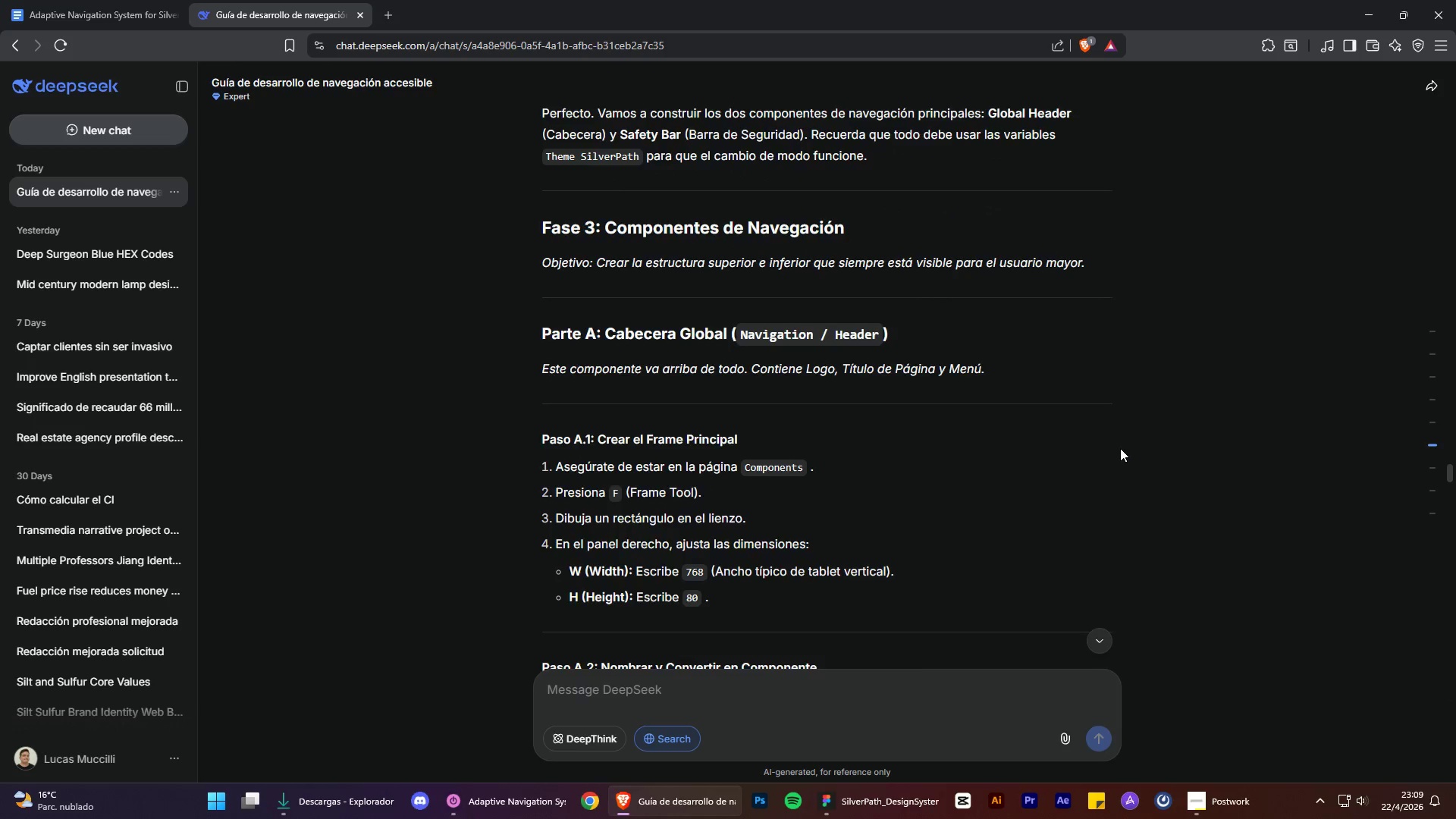 
scroll: coordinate [1120, 448], scroll_direction: up, amount: 1.0
 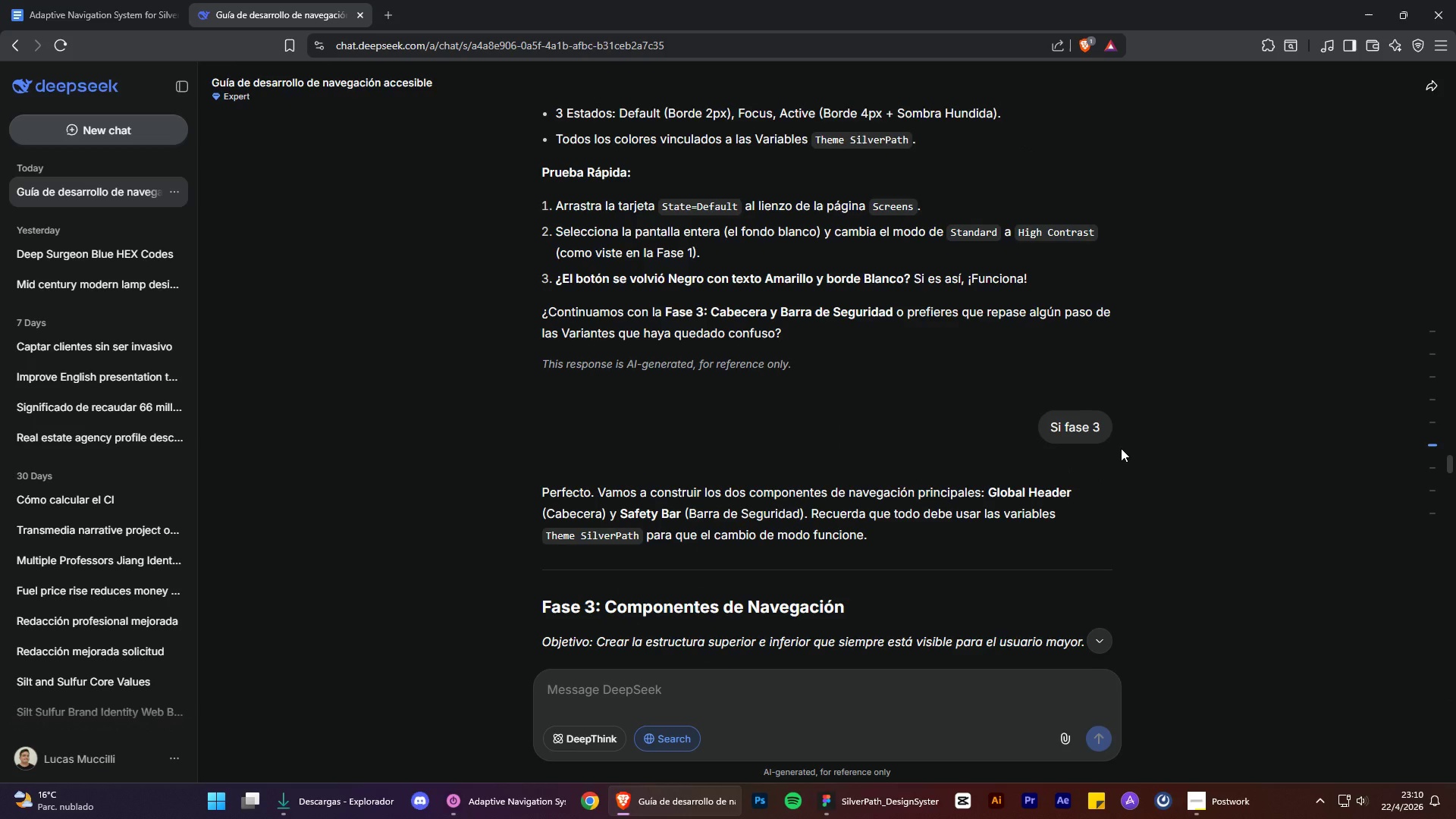 
scroll: coordinate [1183, 433], scroll_direction: down, amount: 18.0
 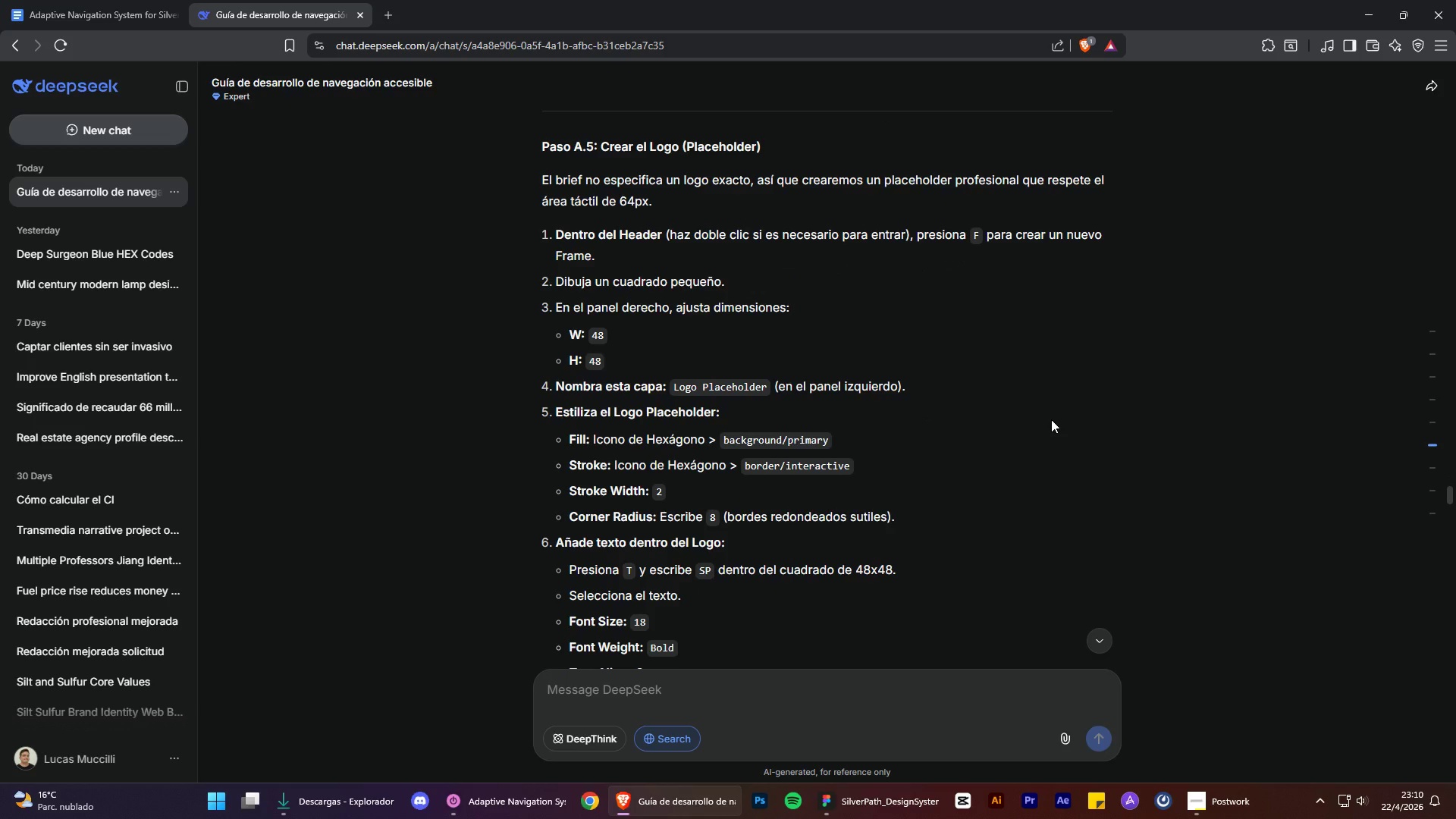 
wait(8.73)
 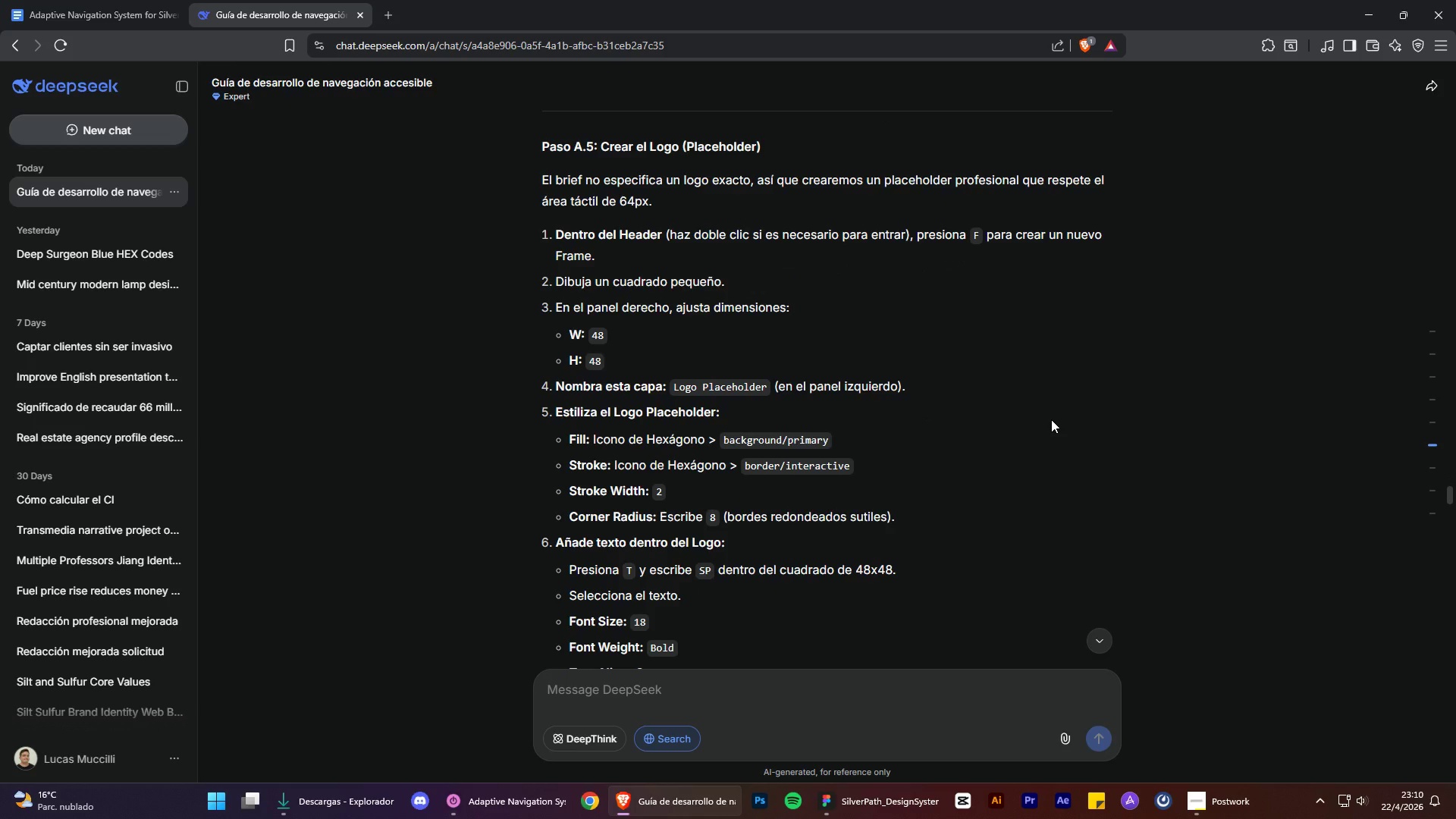 
scroll: coordinate [1004, 470], scroll_direction: down, amount: 1.0
 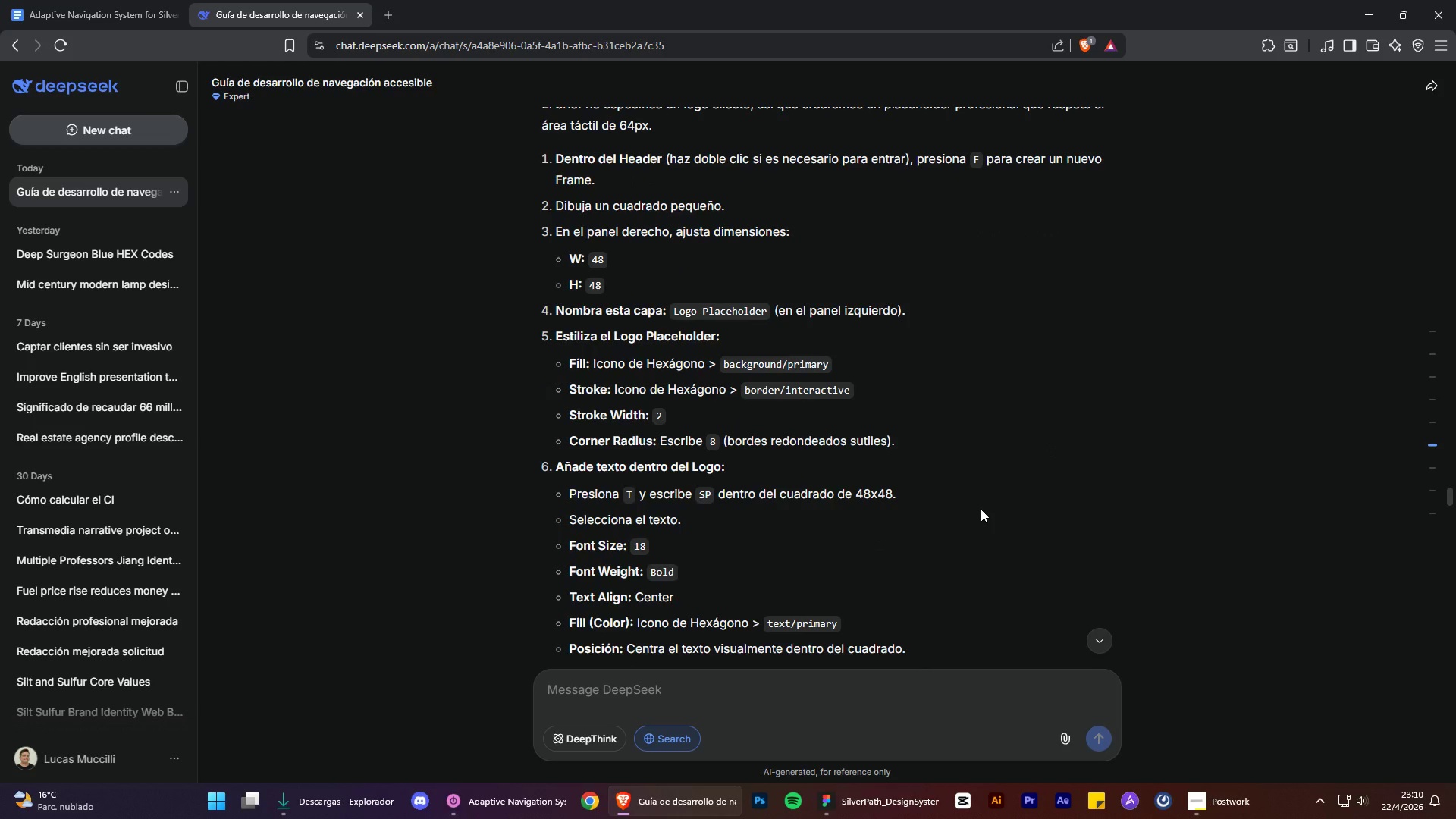 
wait(6.35)
 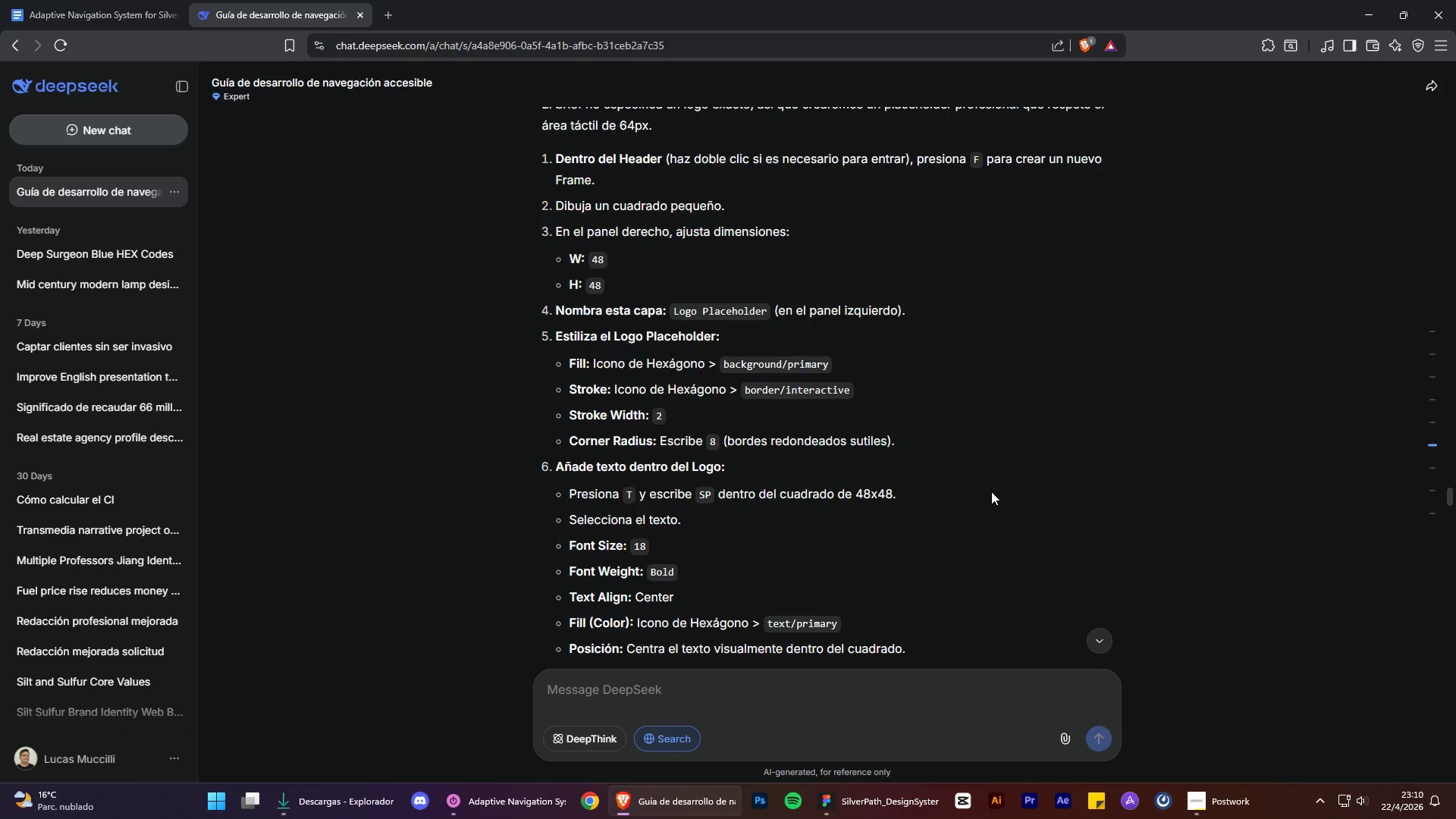 
scroll: coordinate [978, 522], scroll_direction: down, amount: 6.0
 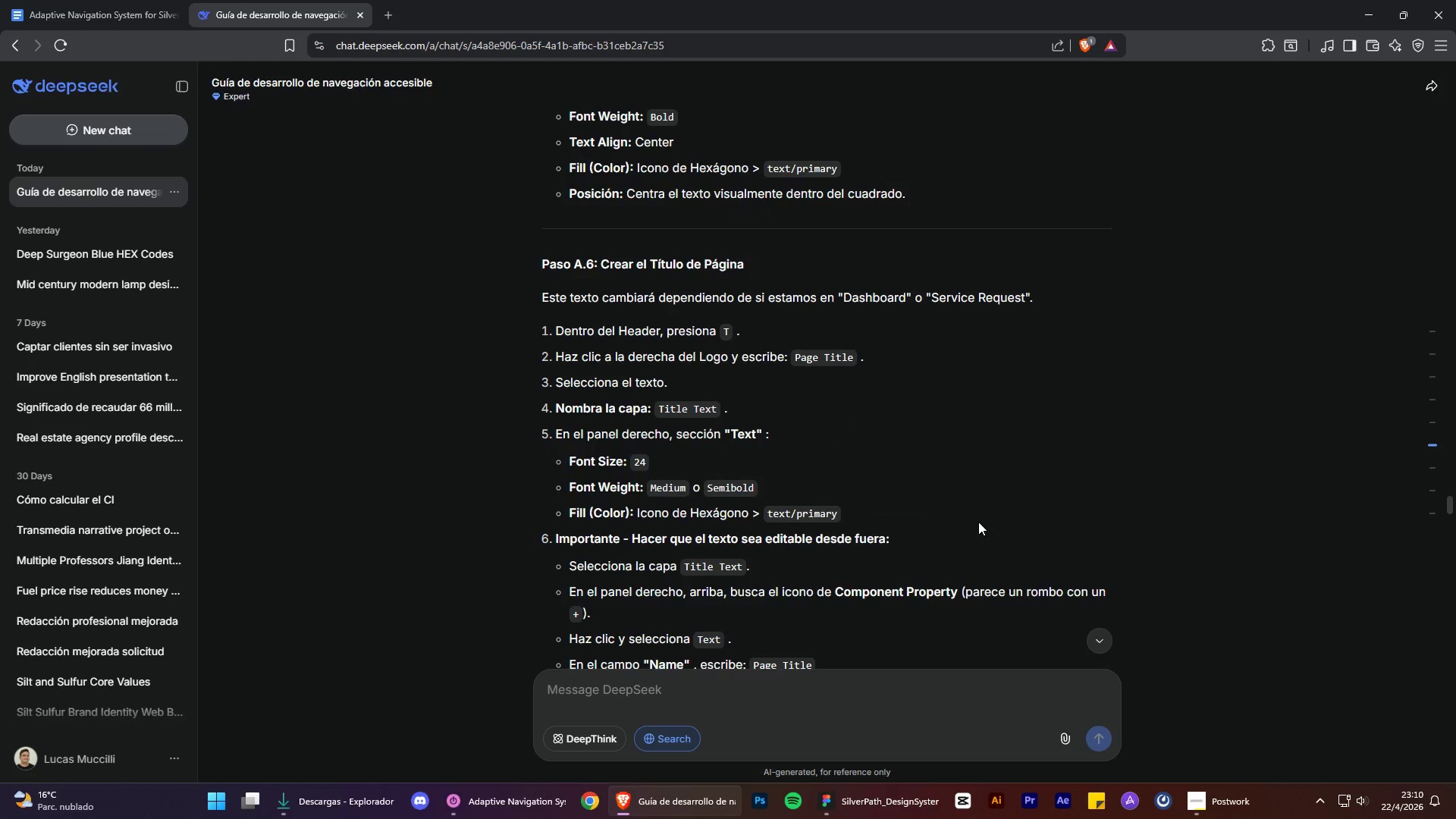 
scroll: coordinate [1021, 519], scroll_direction: up, amount: 20.0
 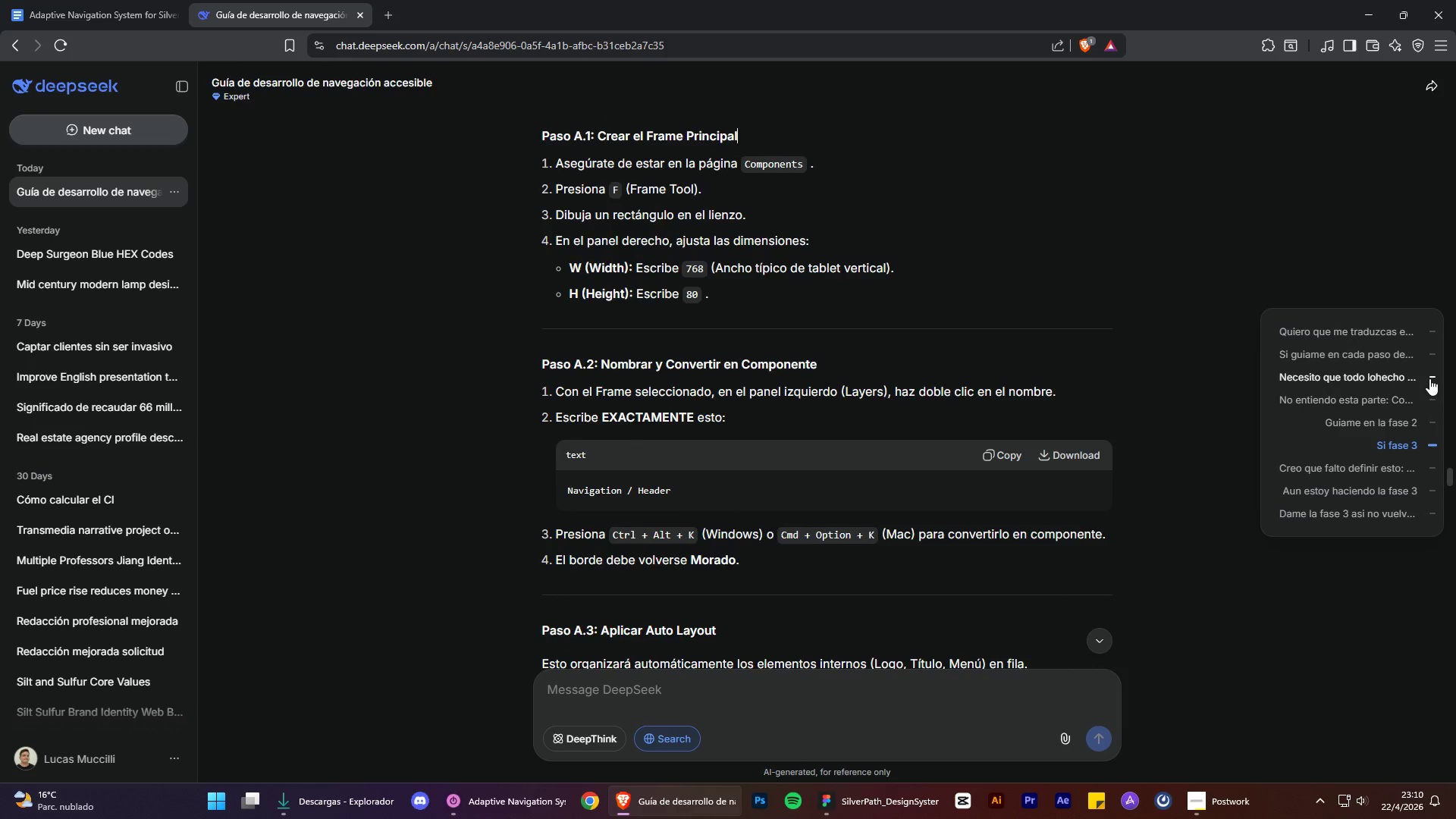 
left_click([1429, 378])
 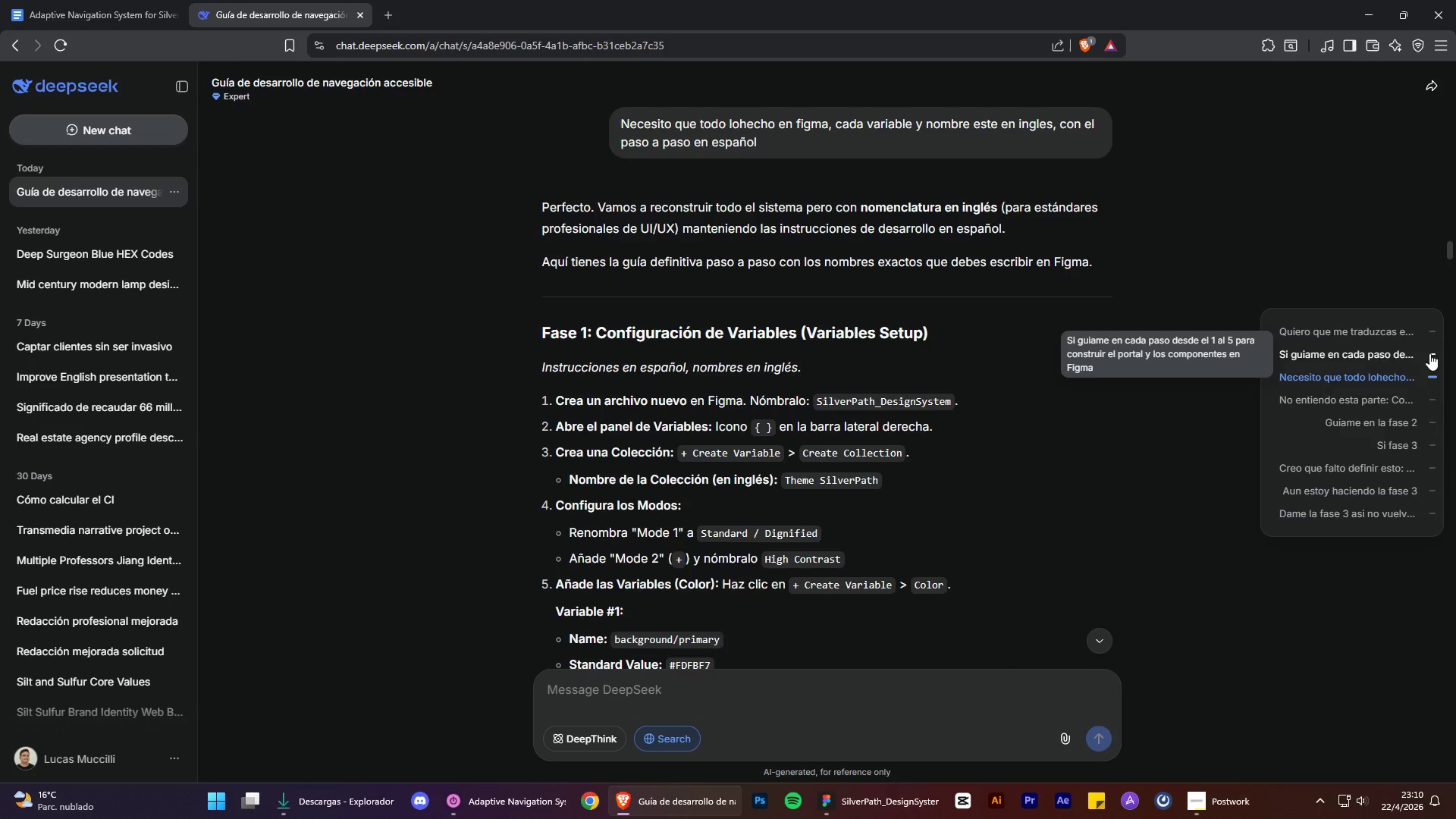 
scroll: coordinate [1087, 458], scroll_direction: down, amount: 20.0
 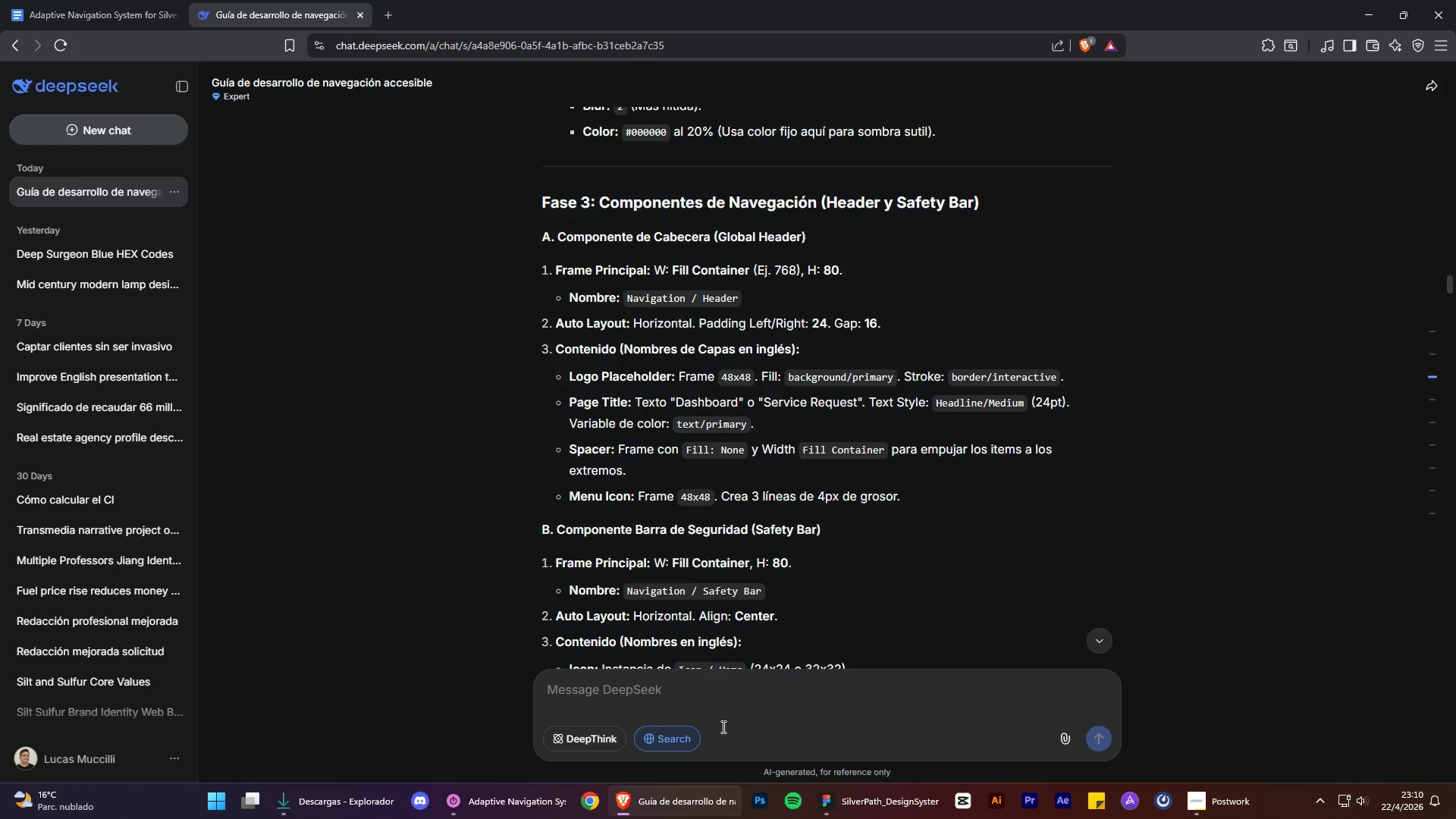 
left_click([539, 810])
 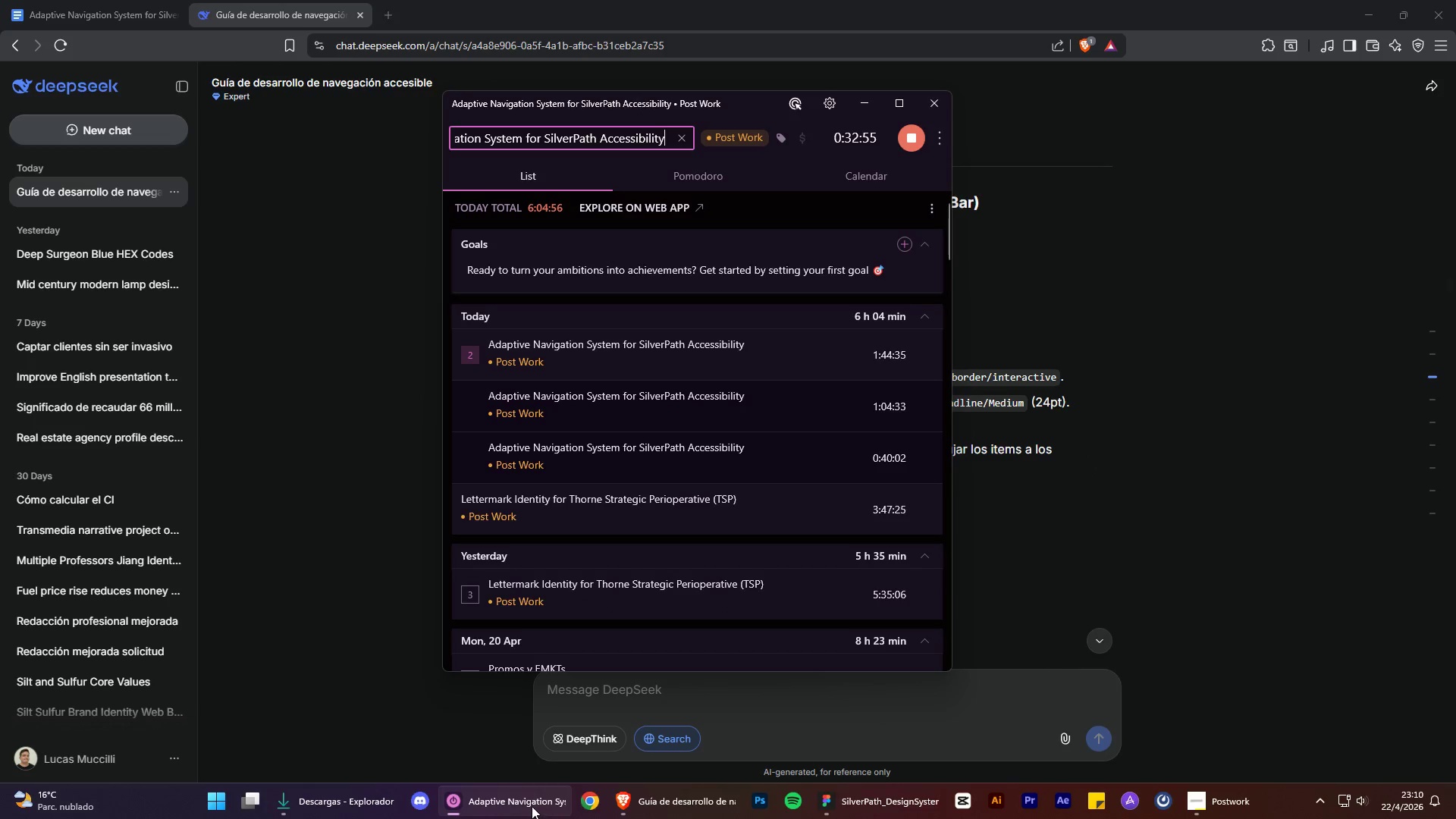 
left_click([532, 806])
 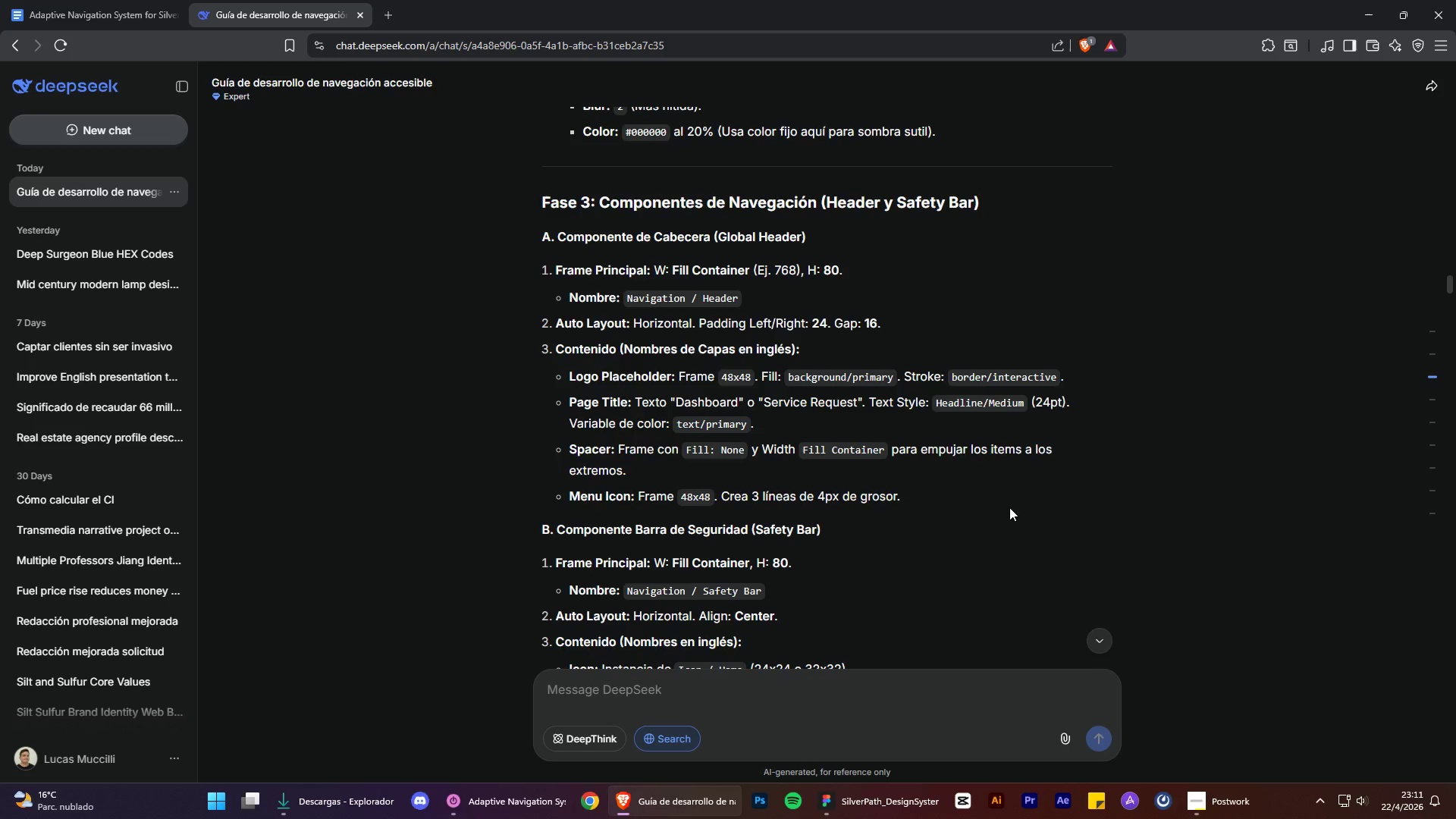 
wait(59.38)
 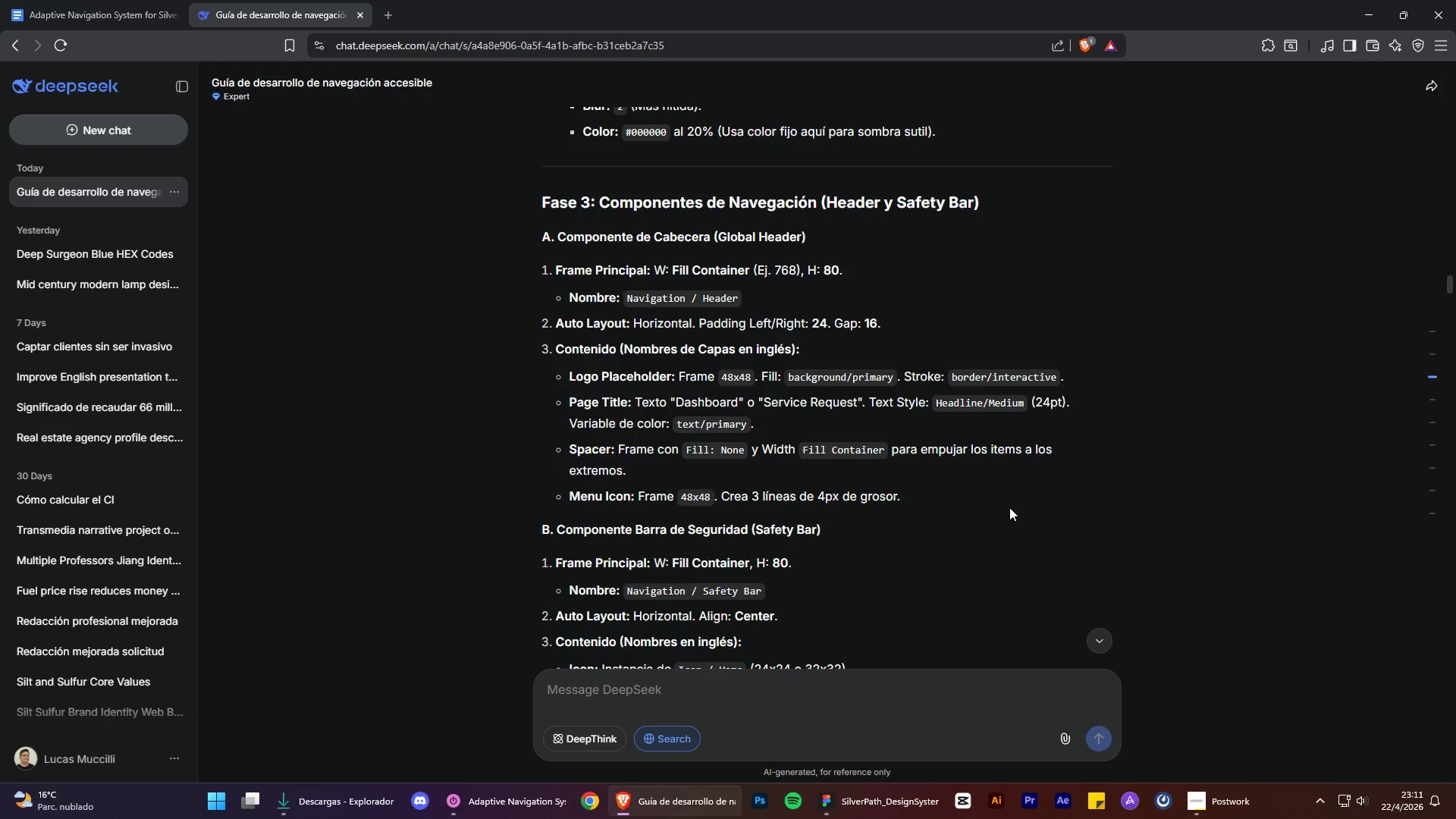 
left_click_drag(start_coordinate=[570, 450], to_coordinate=[613, 453])
 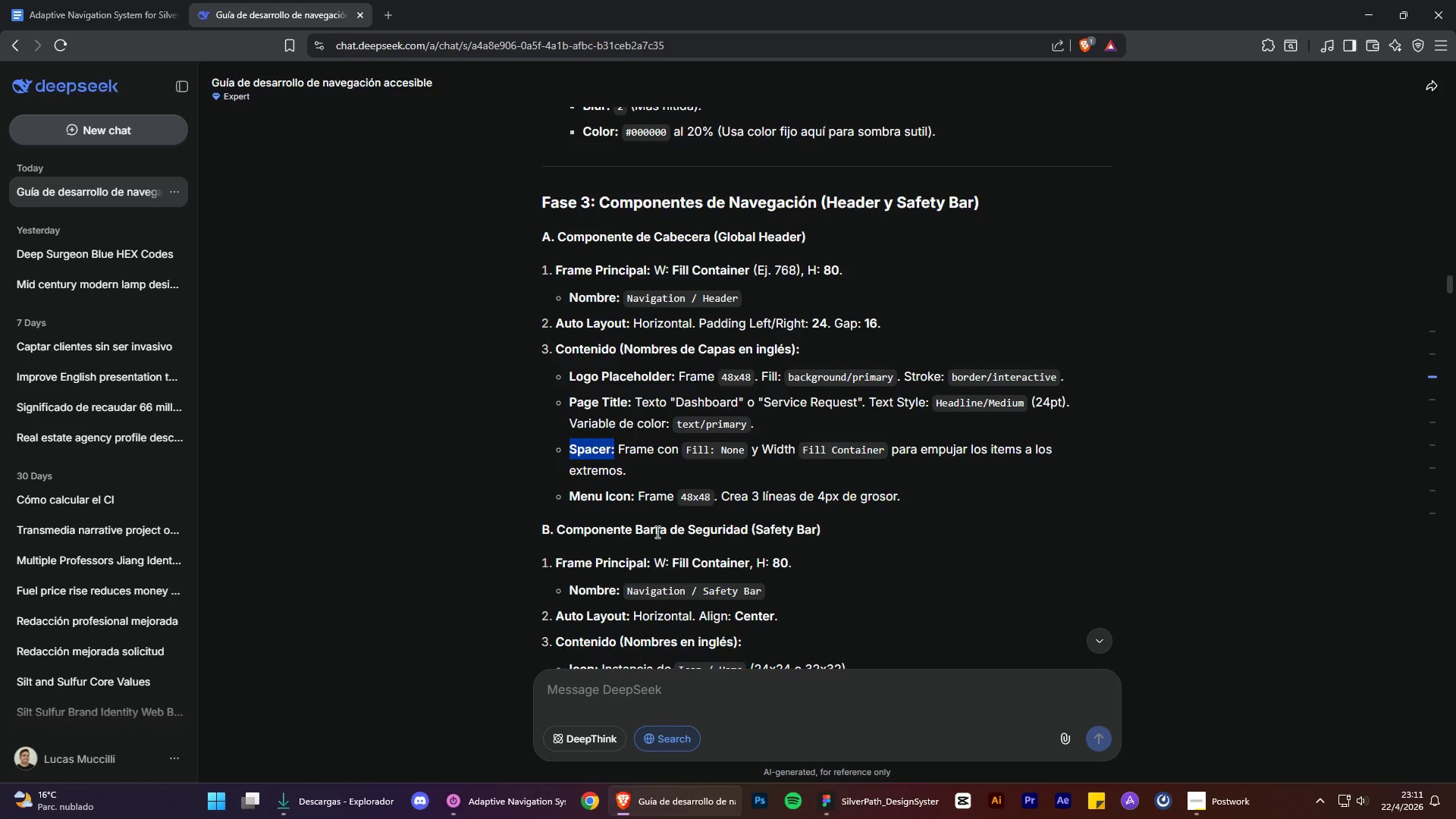 
key(Control+C)
 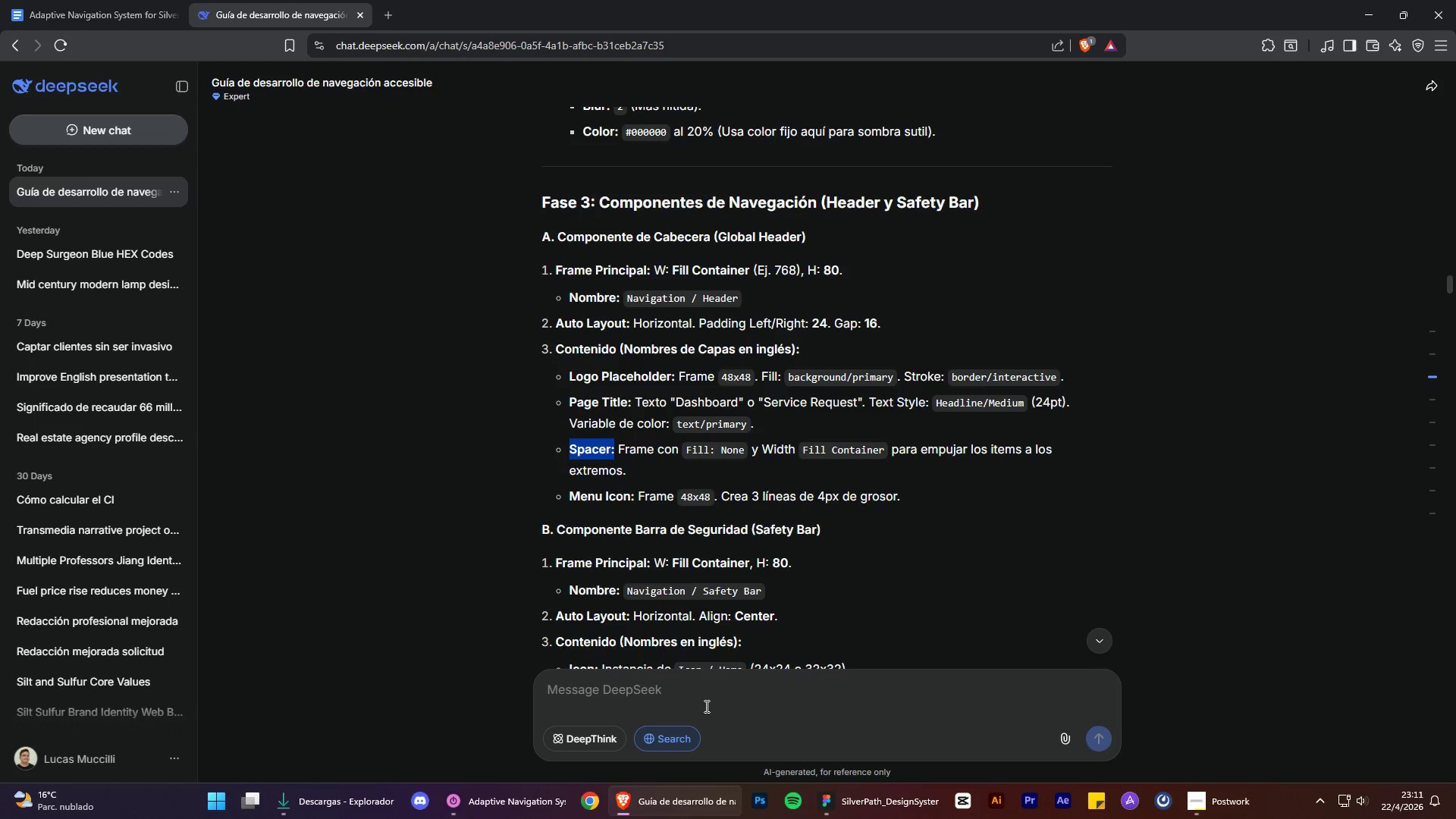 
left_click([706, 706])
 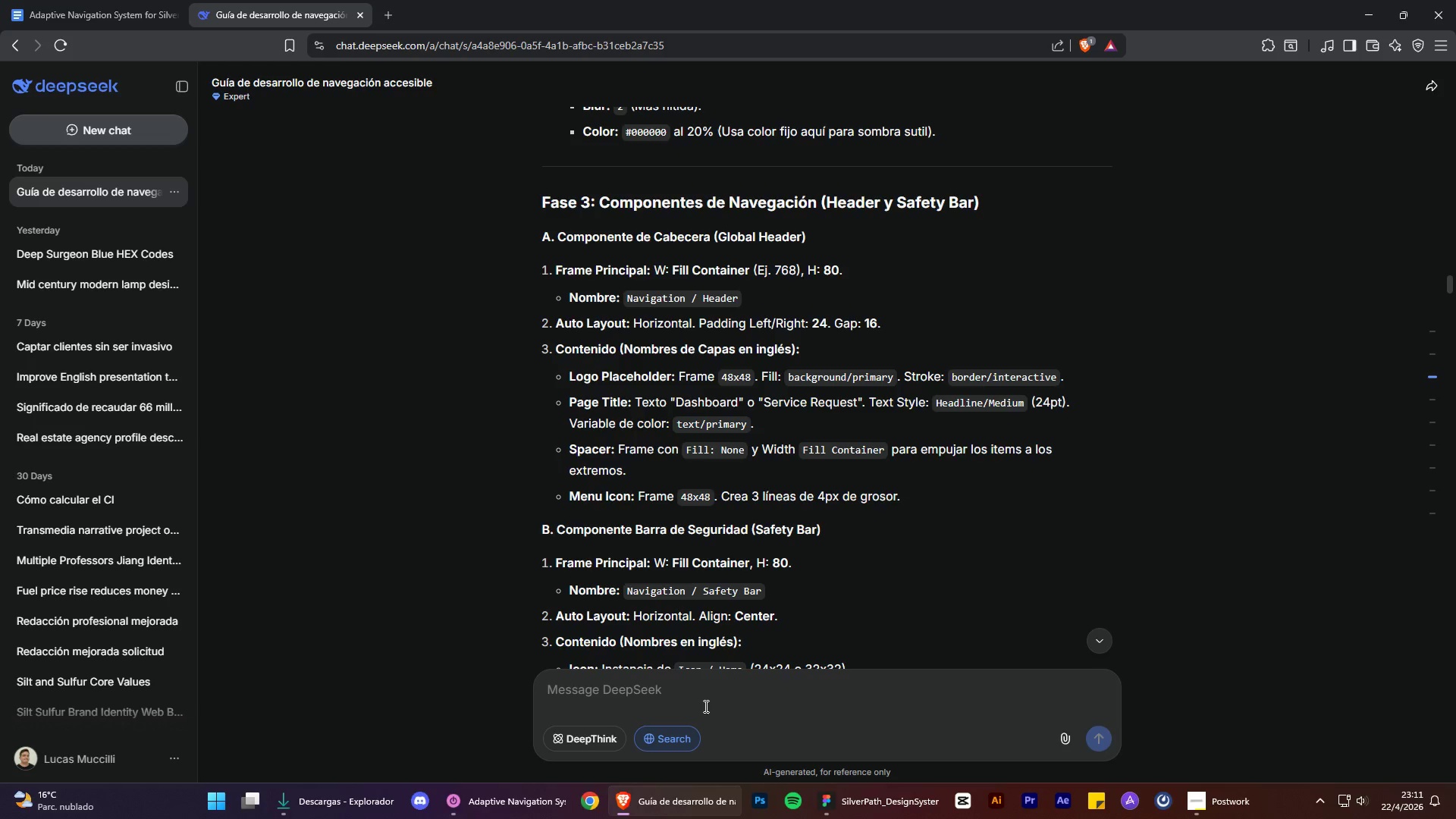 
type(No entiendo como hacer el spacer)
 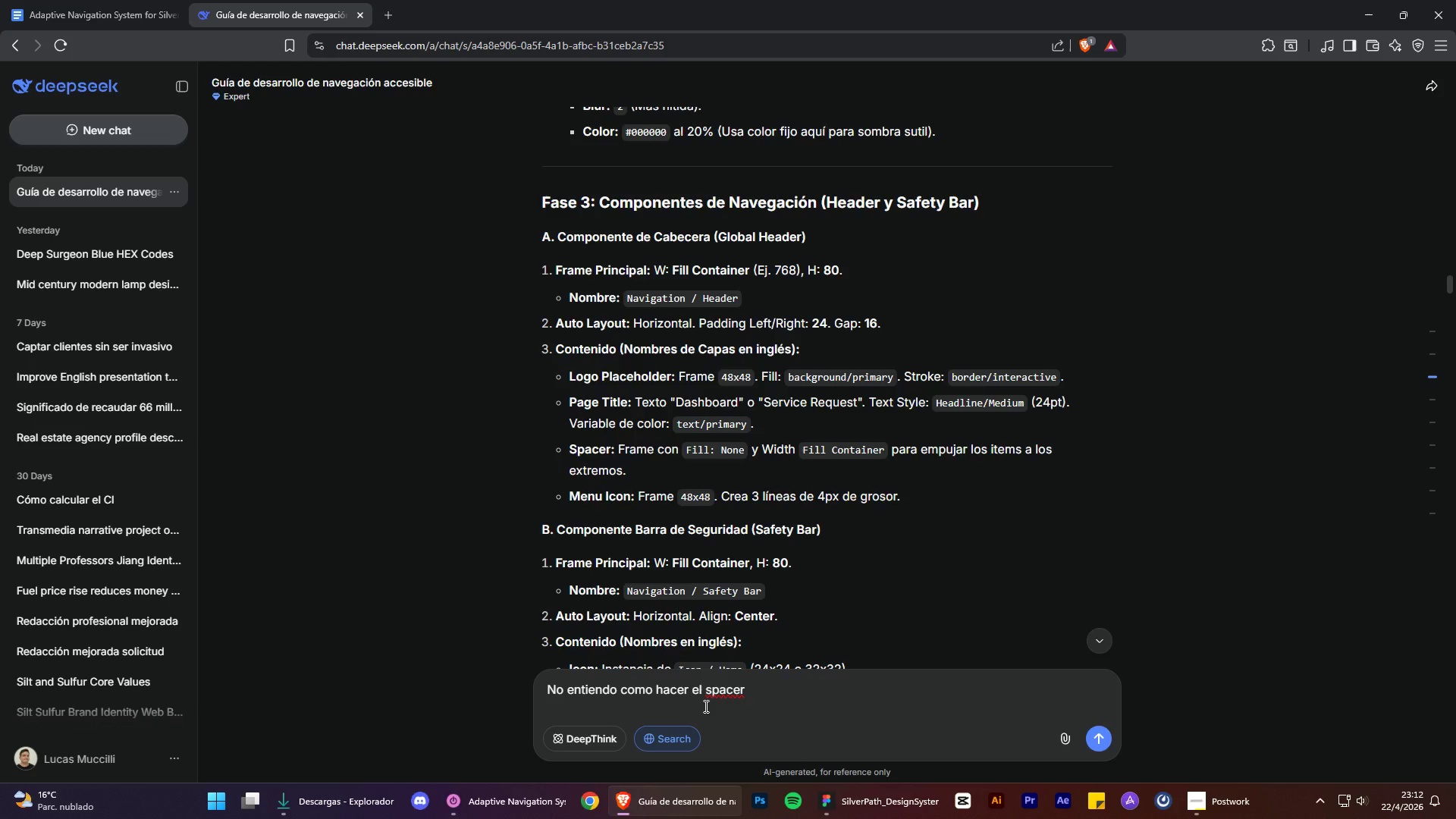 
key(Control+ControlLeft)
 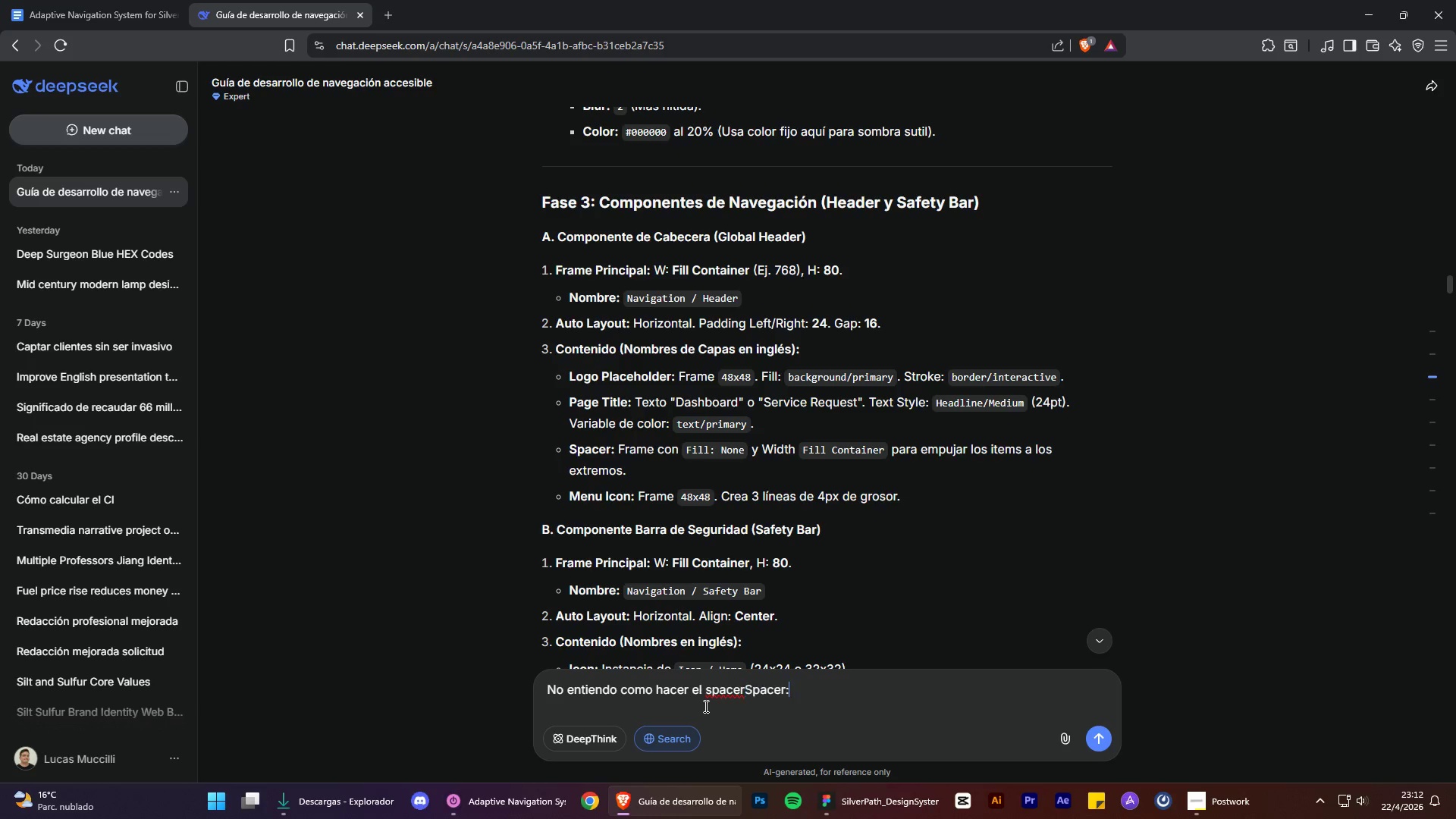 
key(Control+V)
 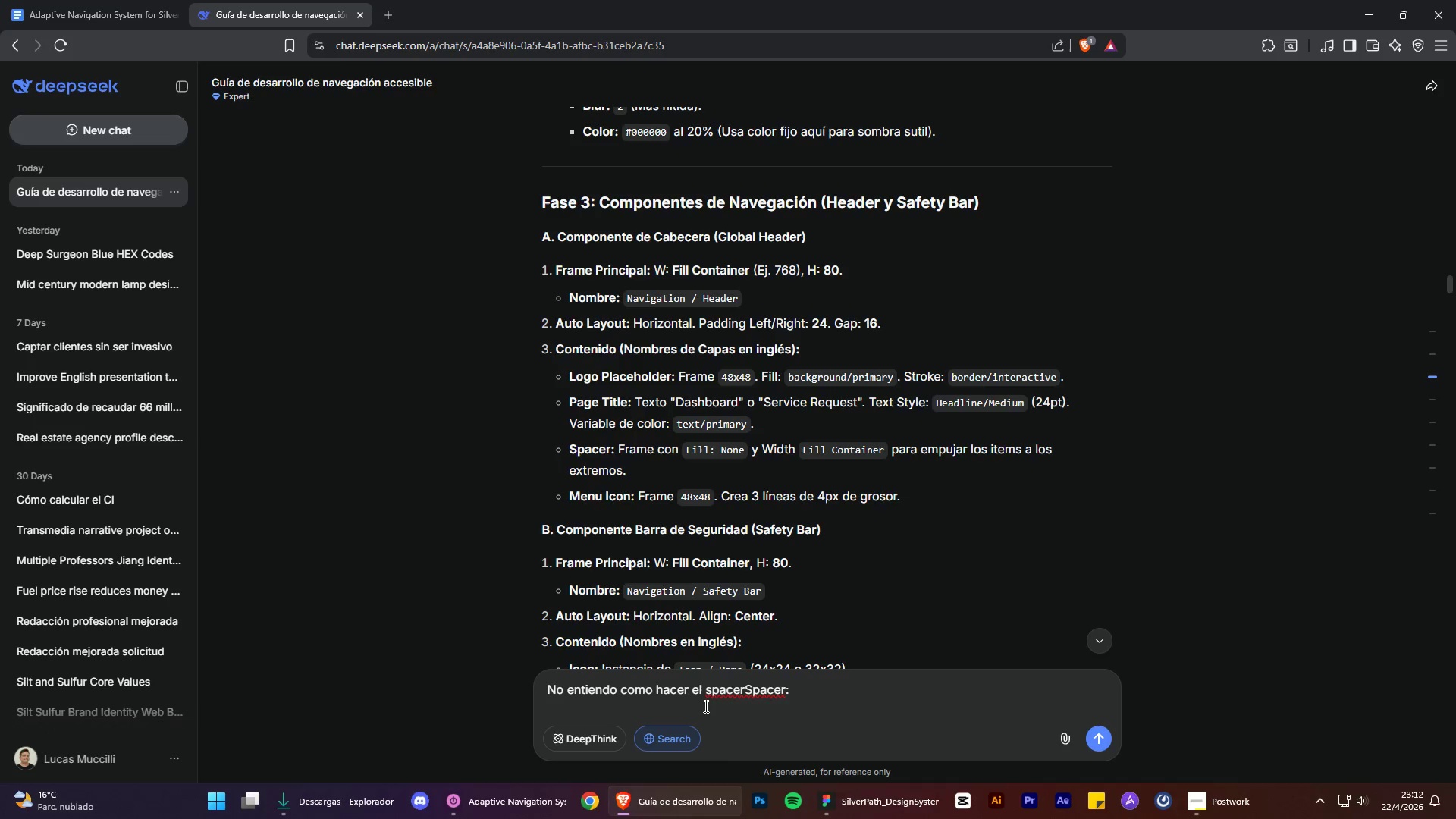 
key(Backspace)
 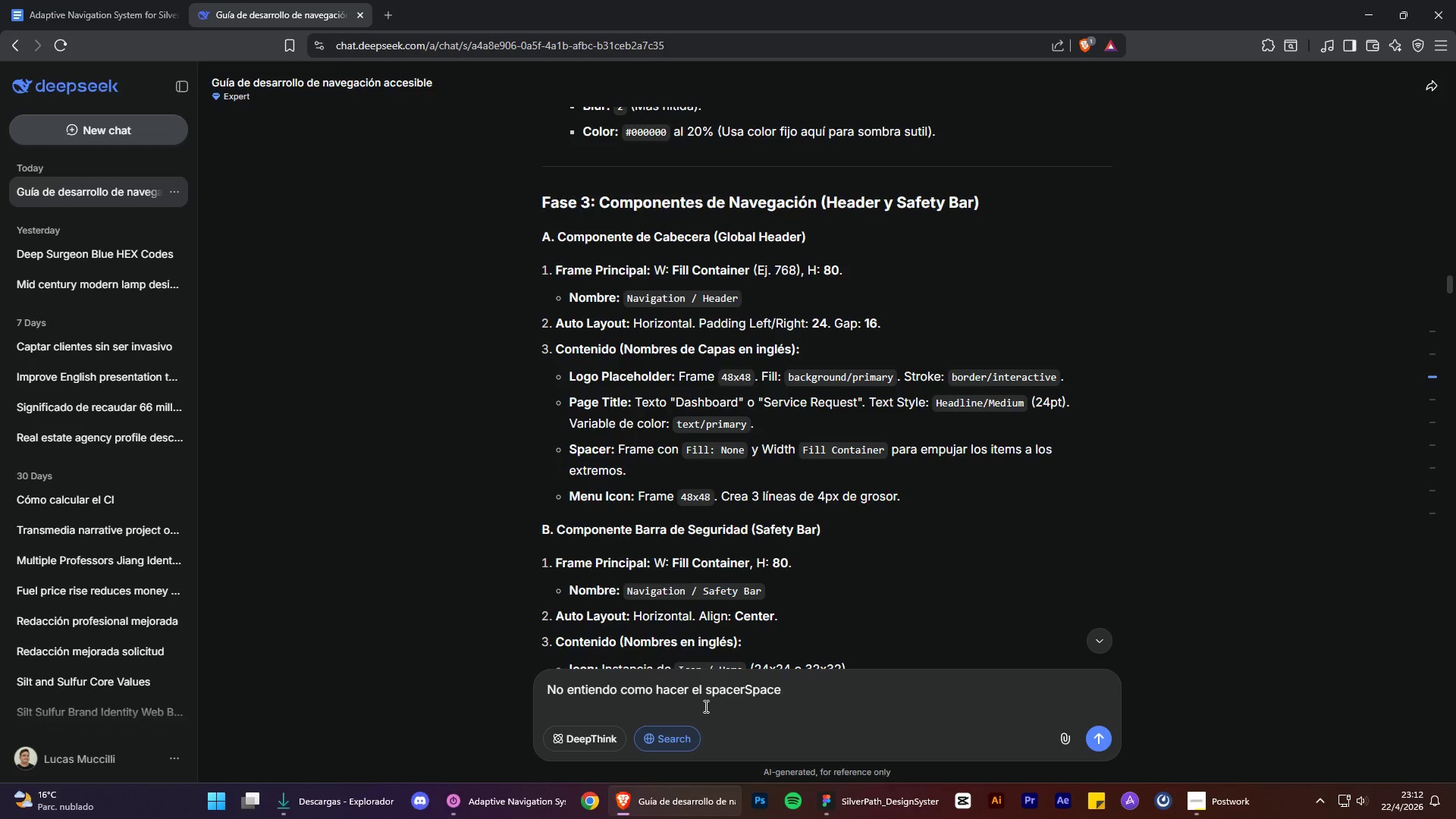 
key(Backspace)
 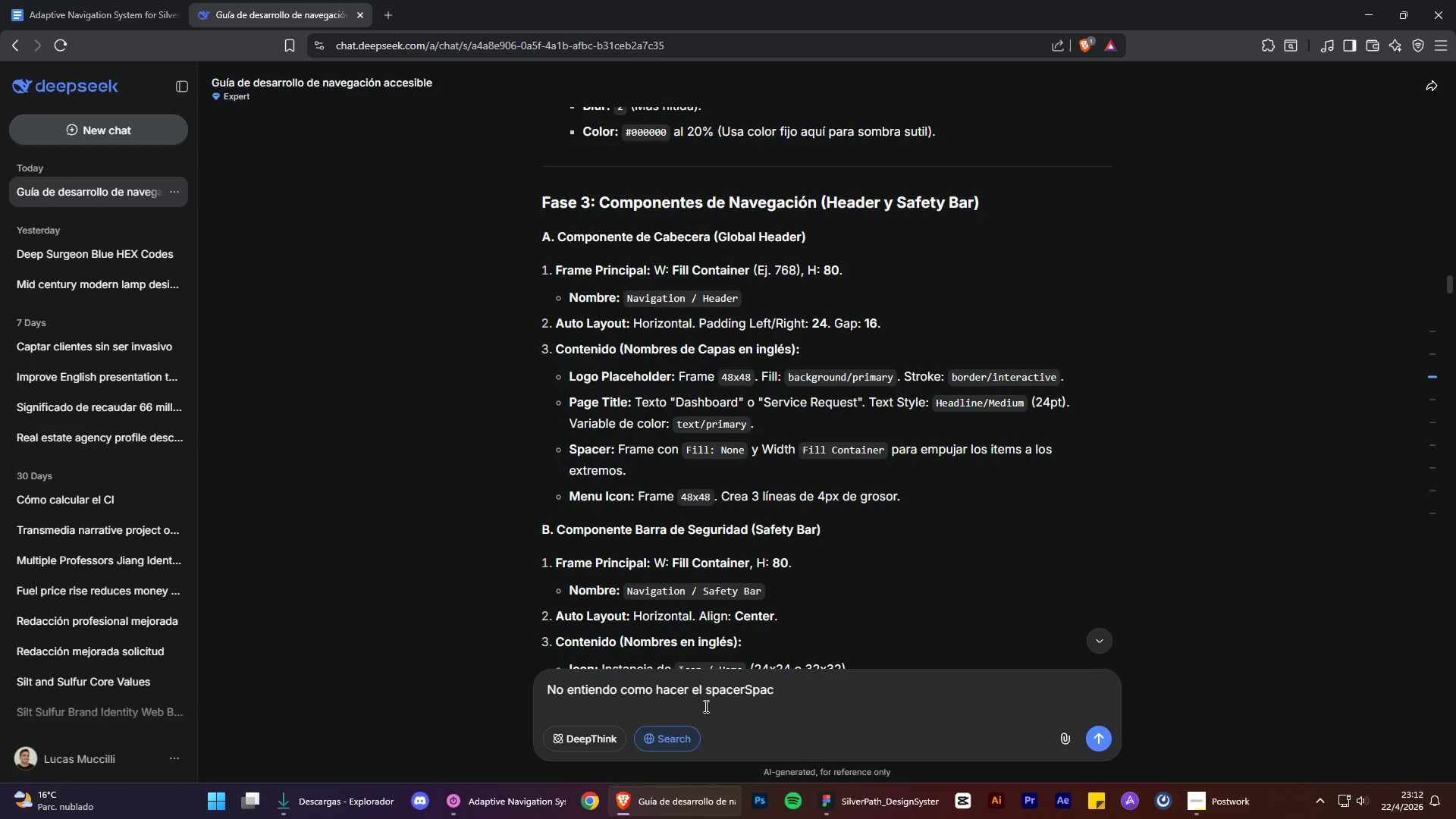 
key(Backspace)
 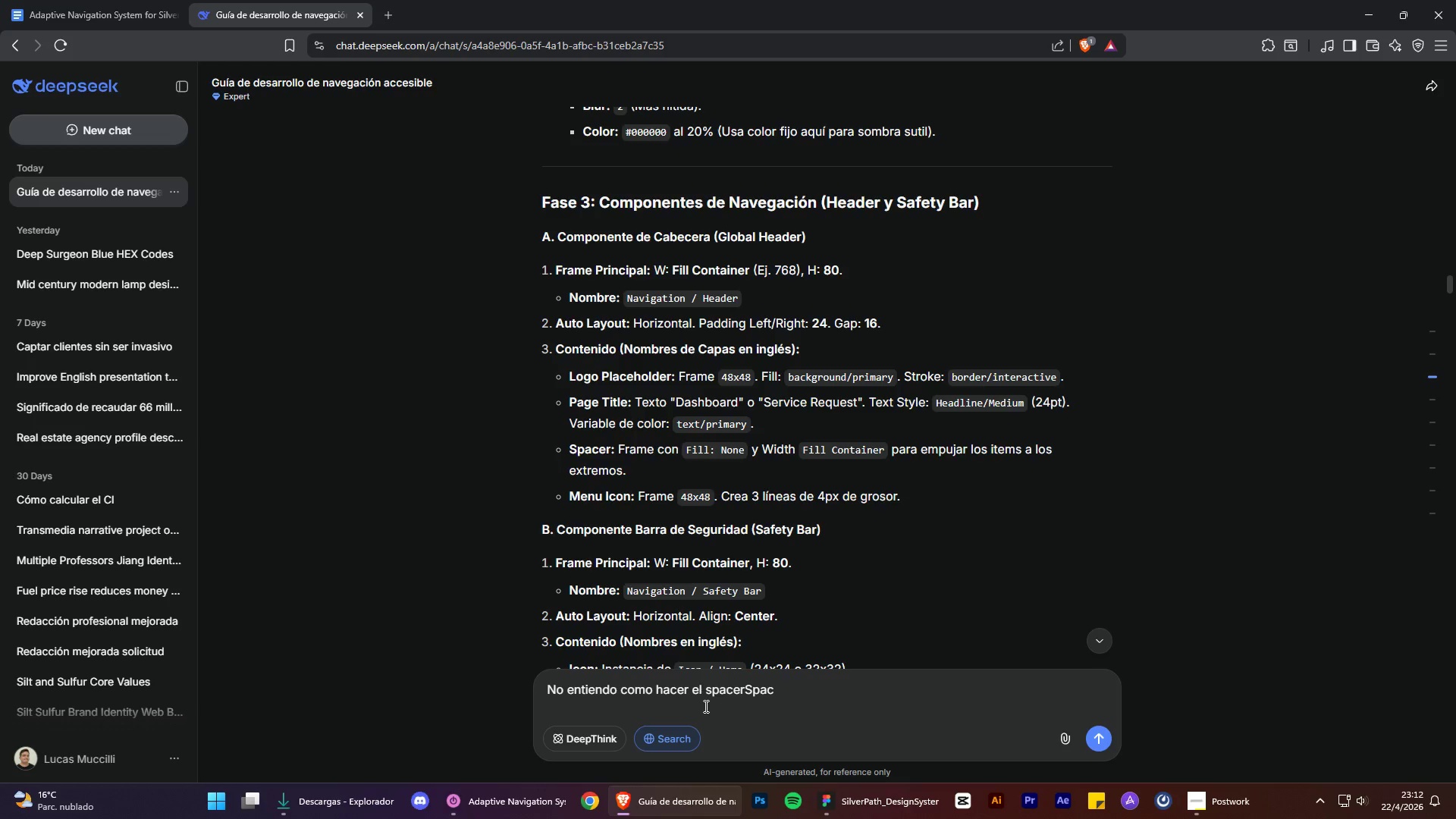 
key(Backspace)
 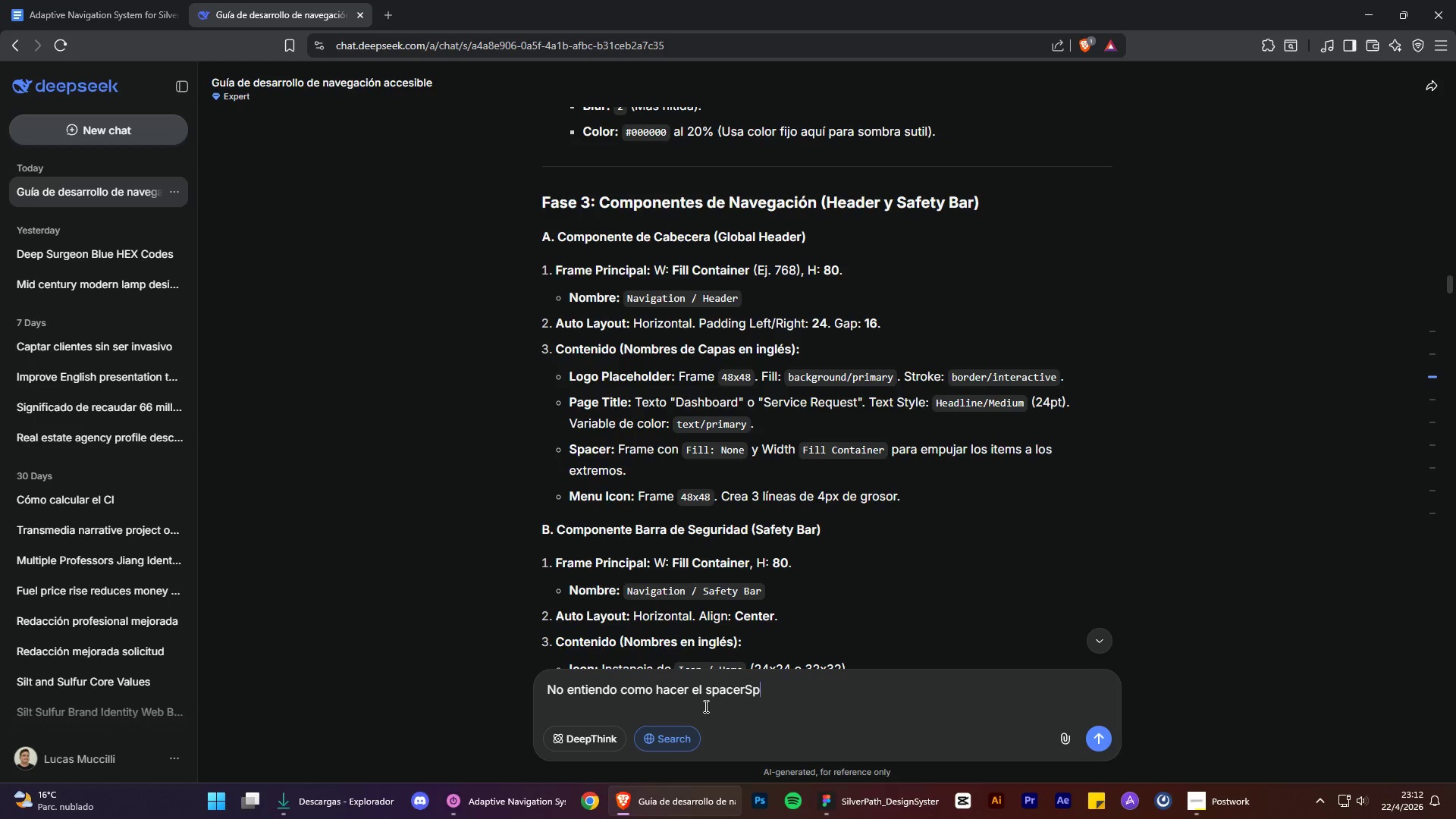 
key(Backspace)
 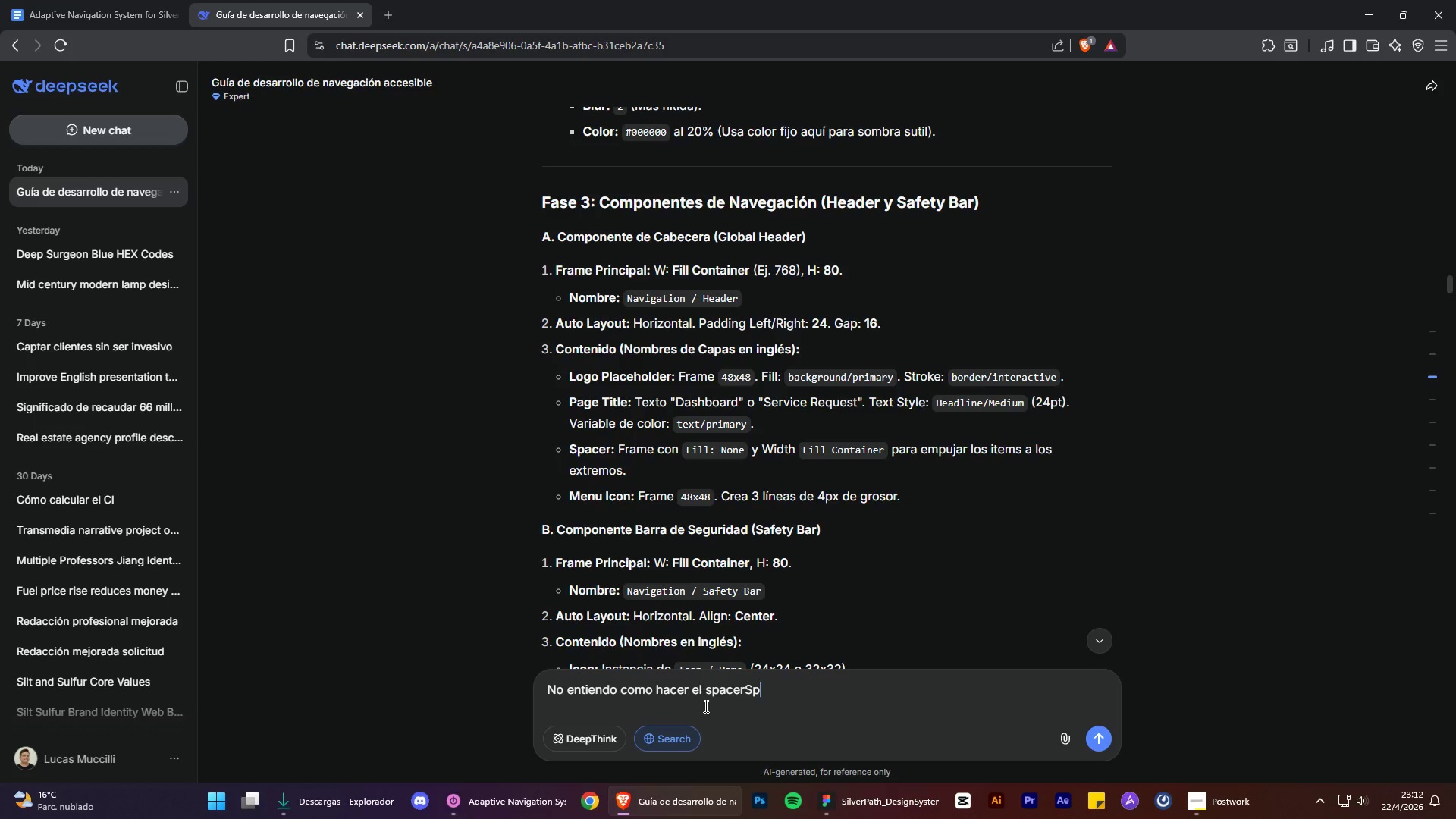 
key(Backspace)
 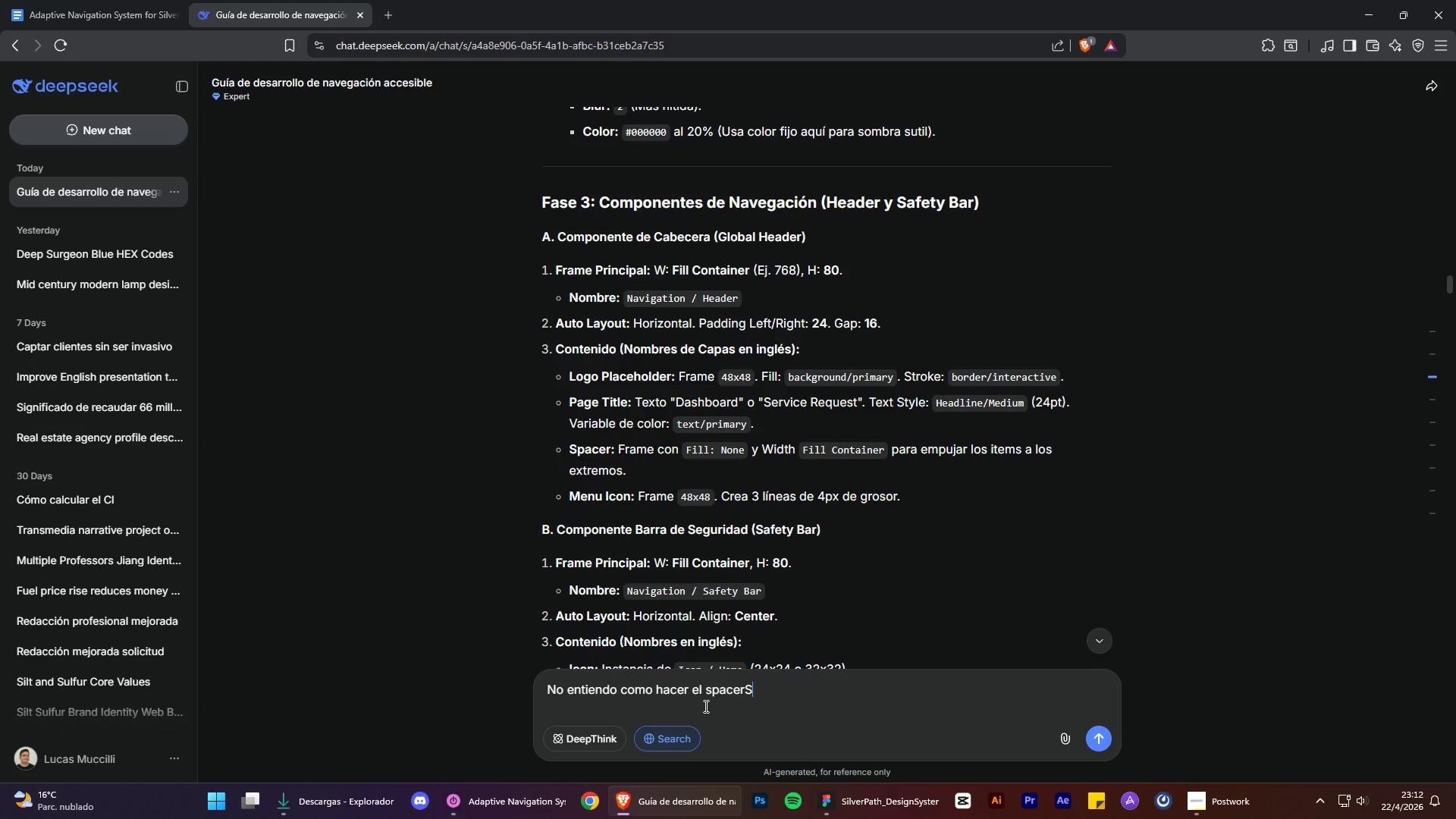 
key(Backspace)
 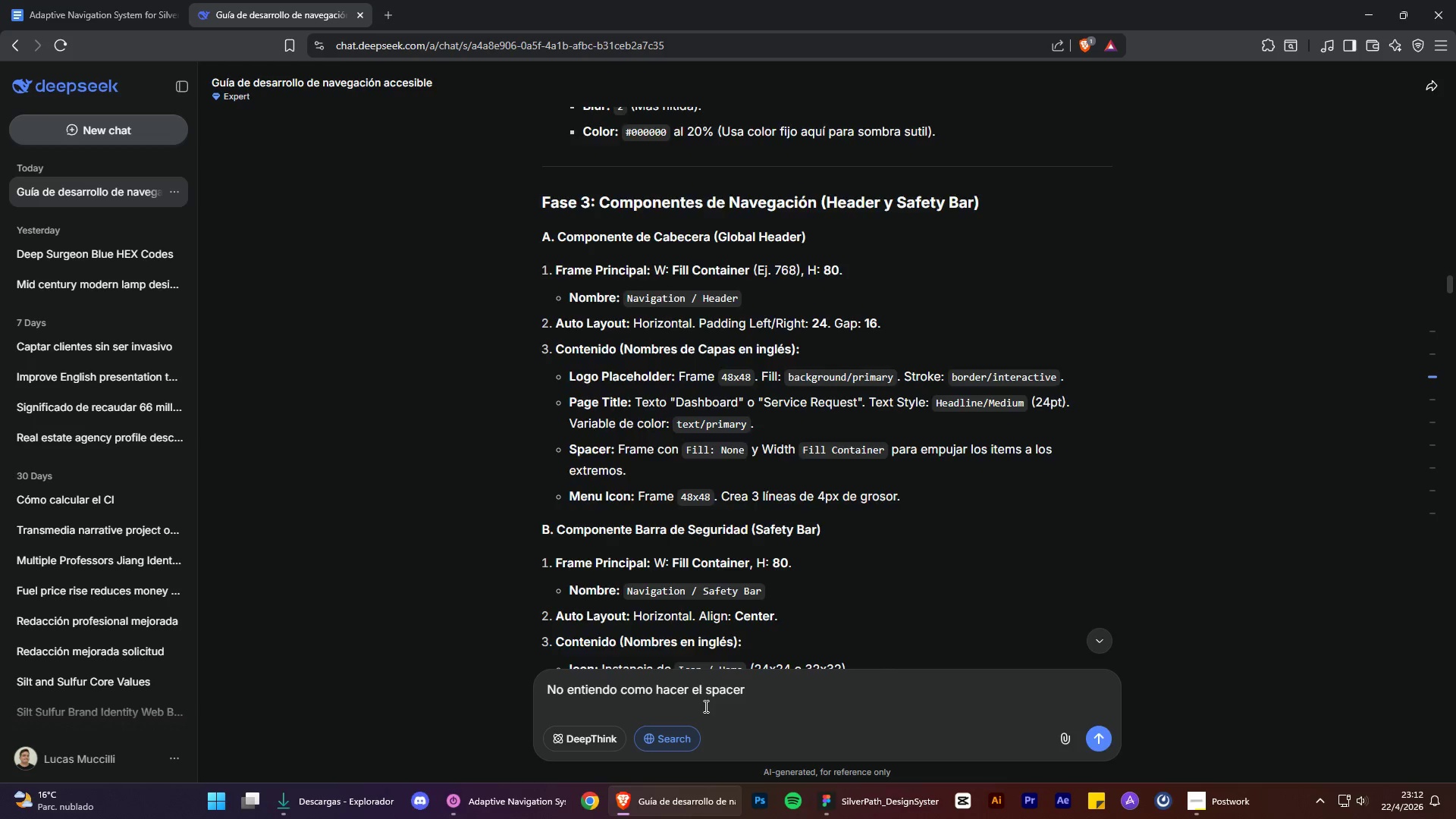 
key(Enter)
 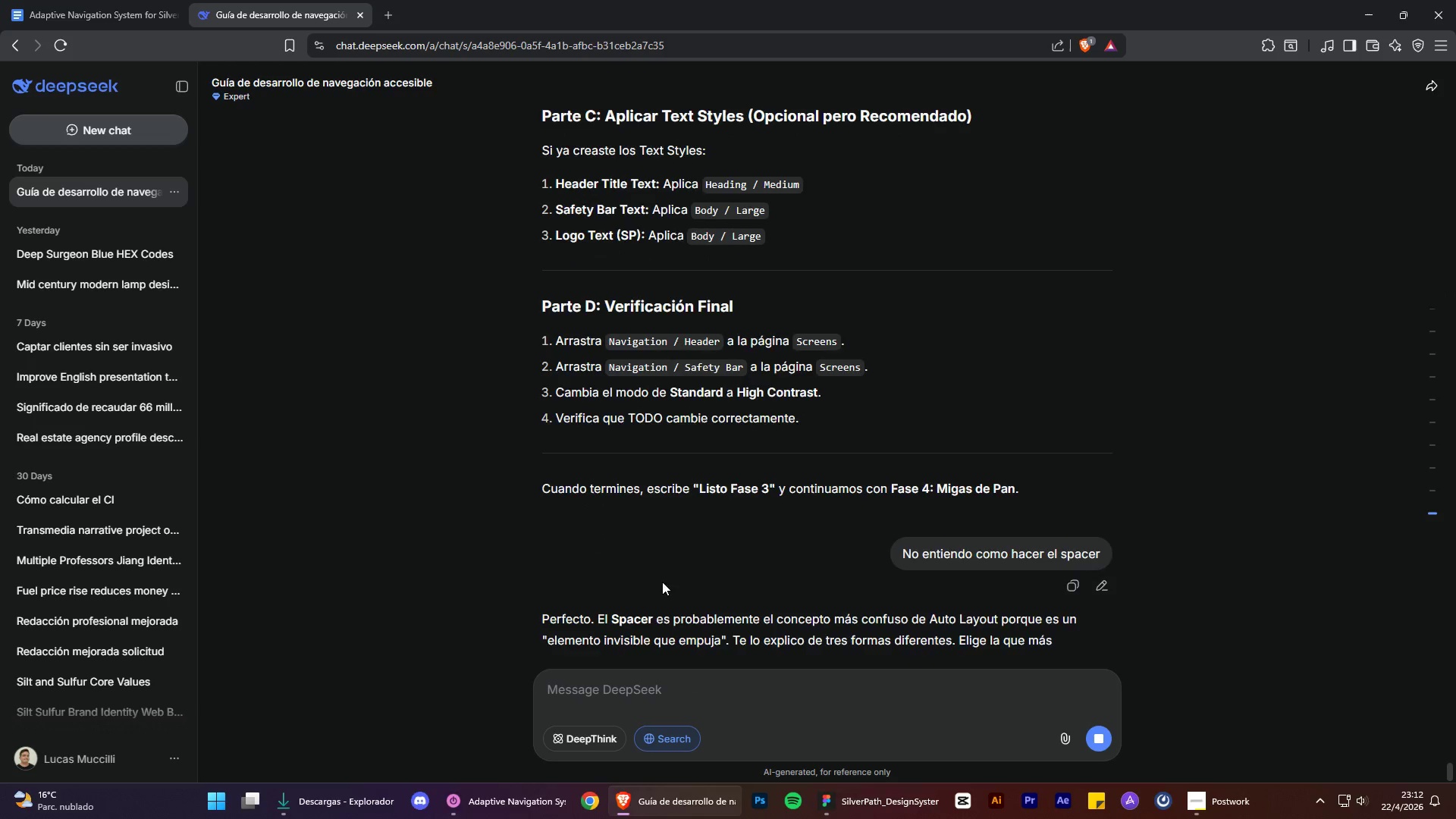 
scroll: coordinate [933, 509], scroll_direction: up, amount: 1.0
 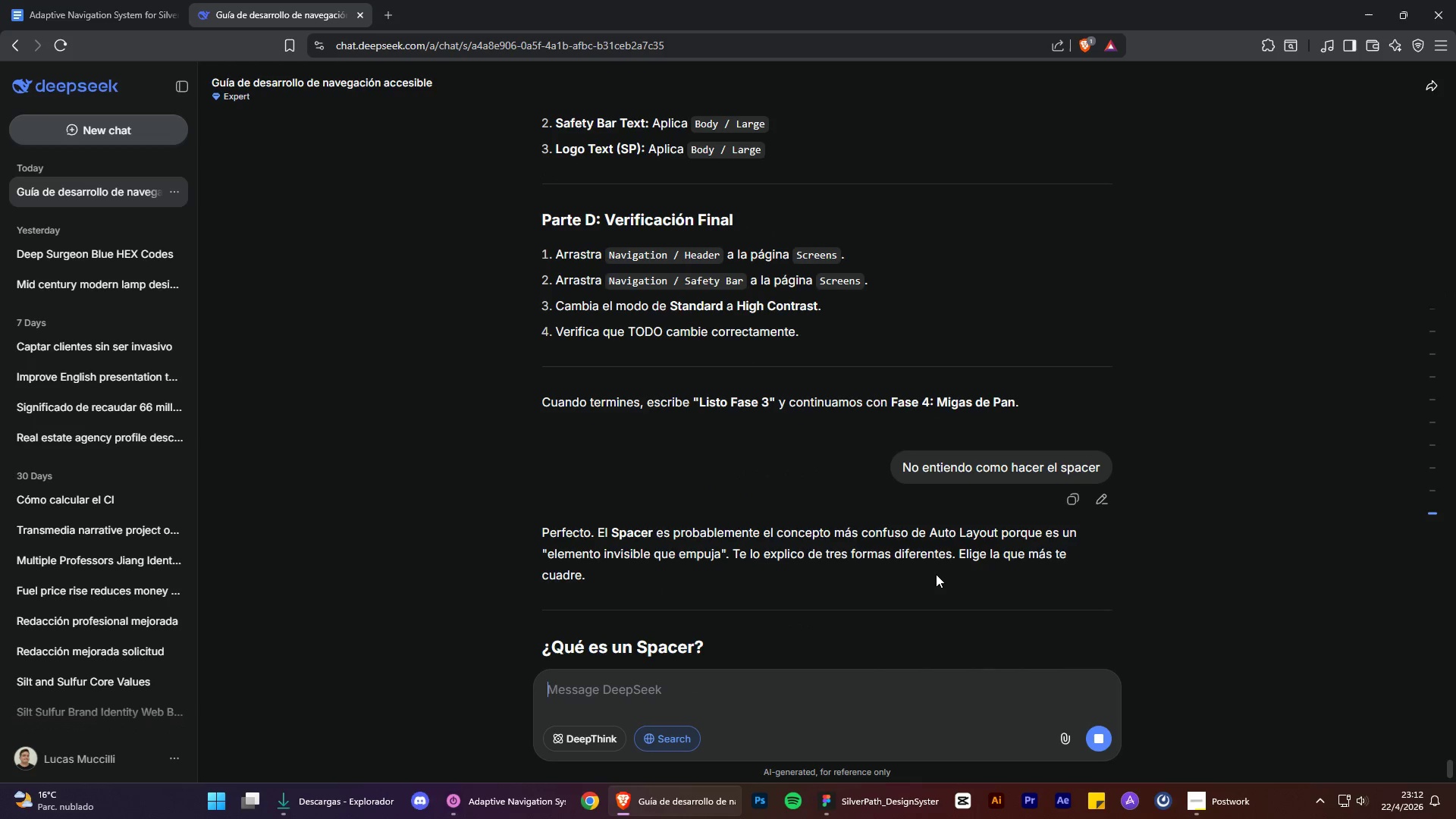 
scroll: coordinate [947, 512], scroll_direction: down, amount: 8.0
 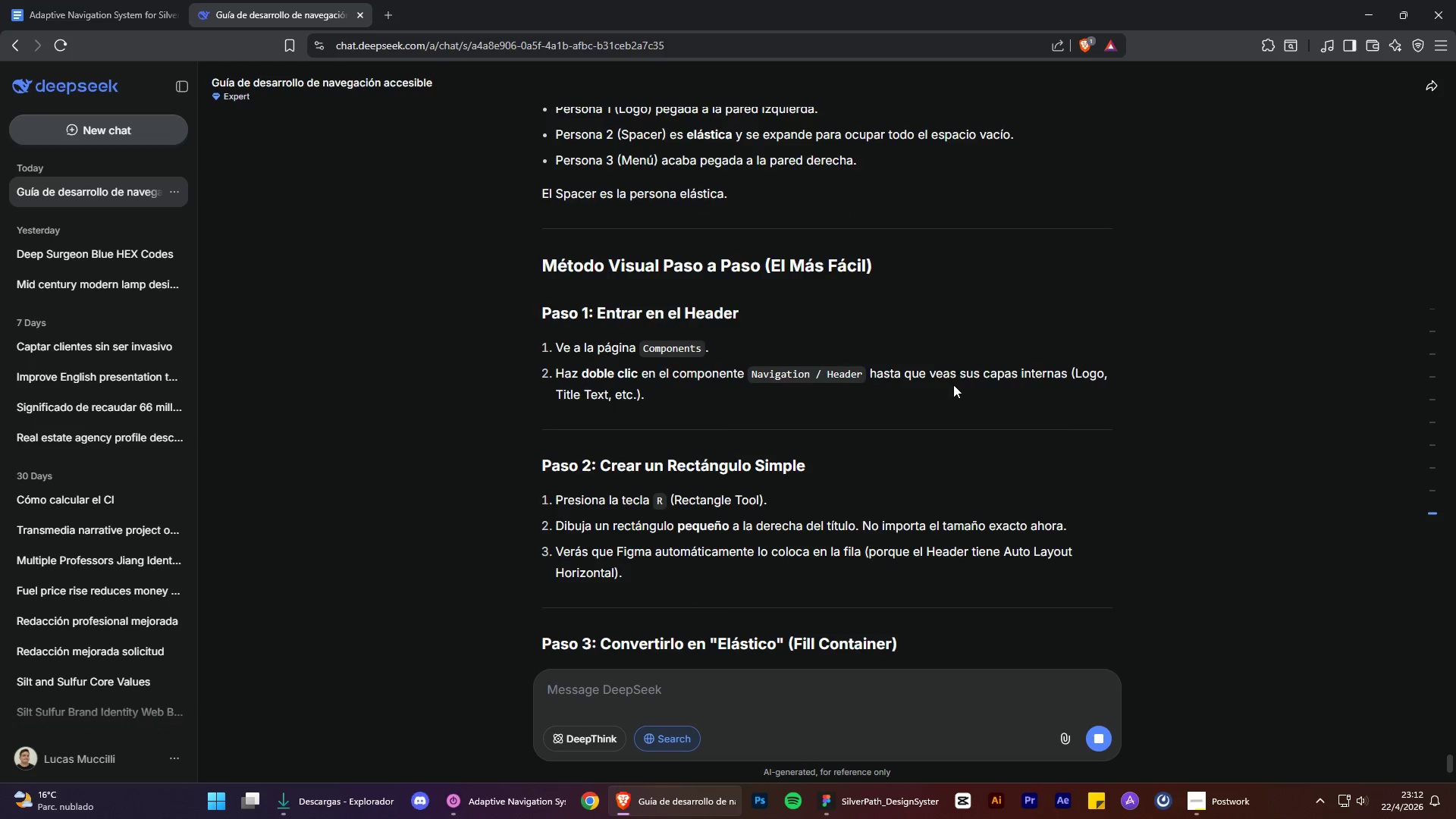 
scroll: coordinate [1050, 418], scroll_direction: down, amount: 2.0
 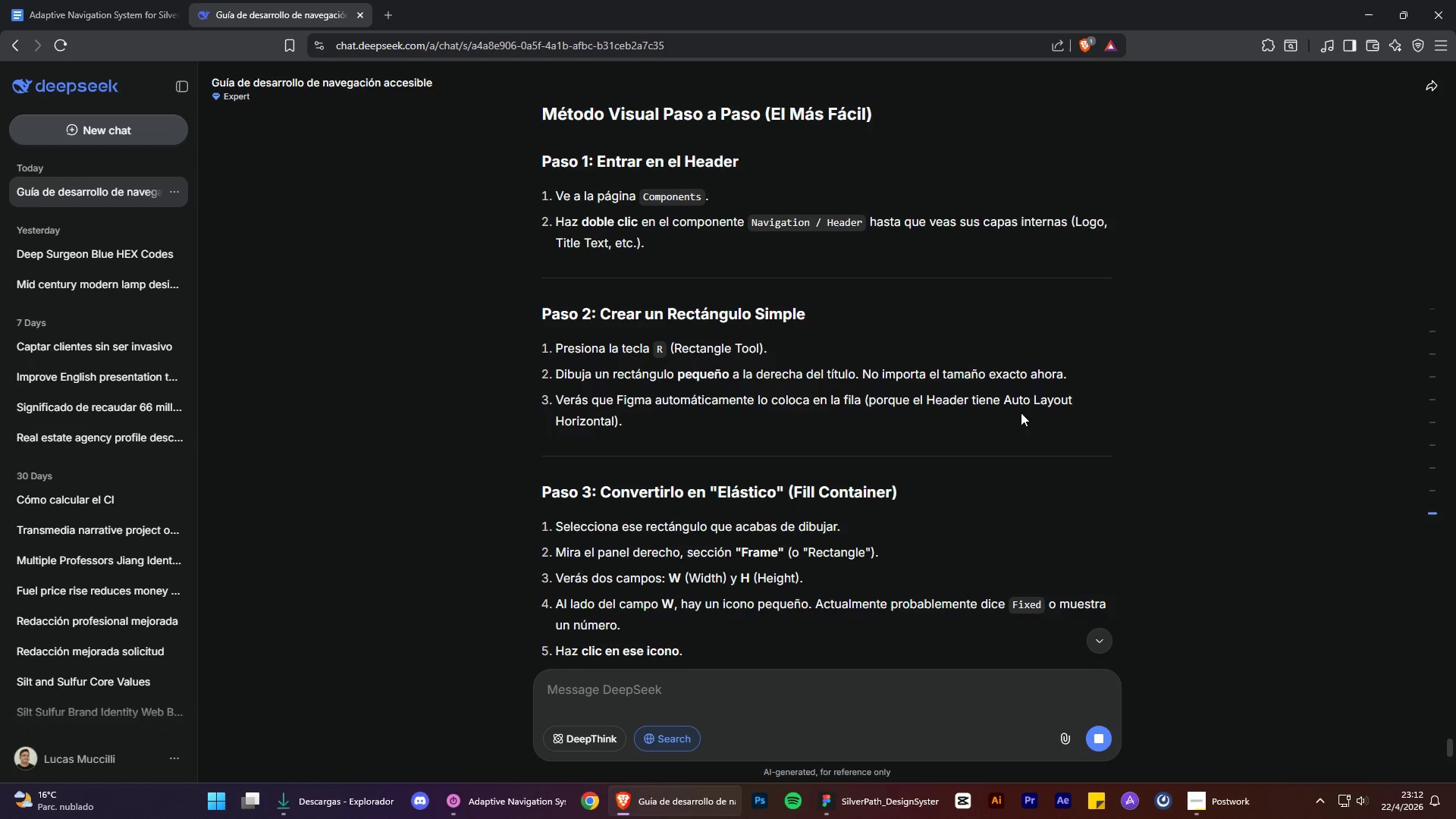 
wait(17.16)
 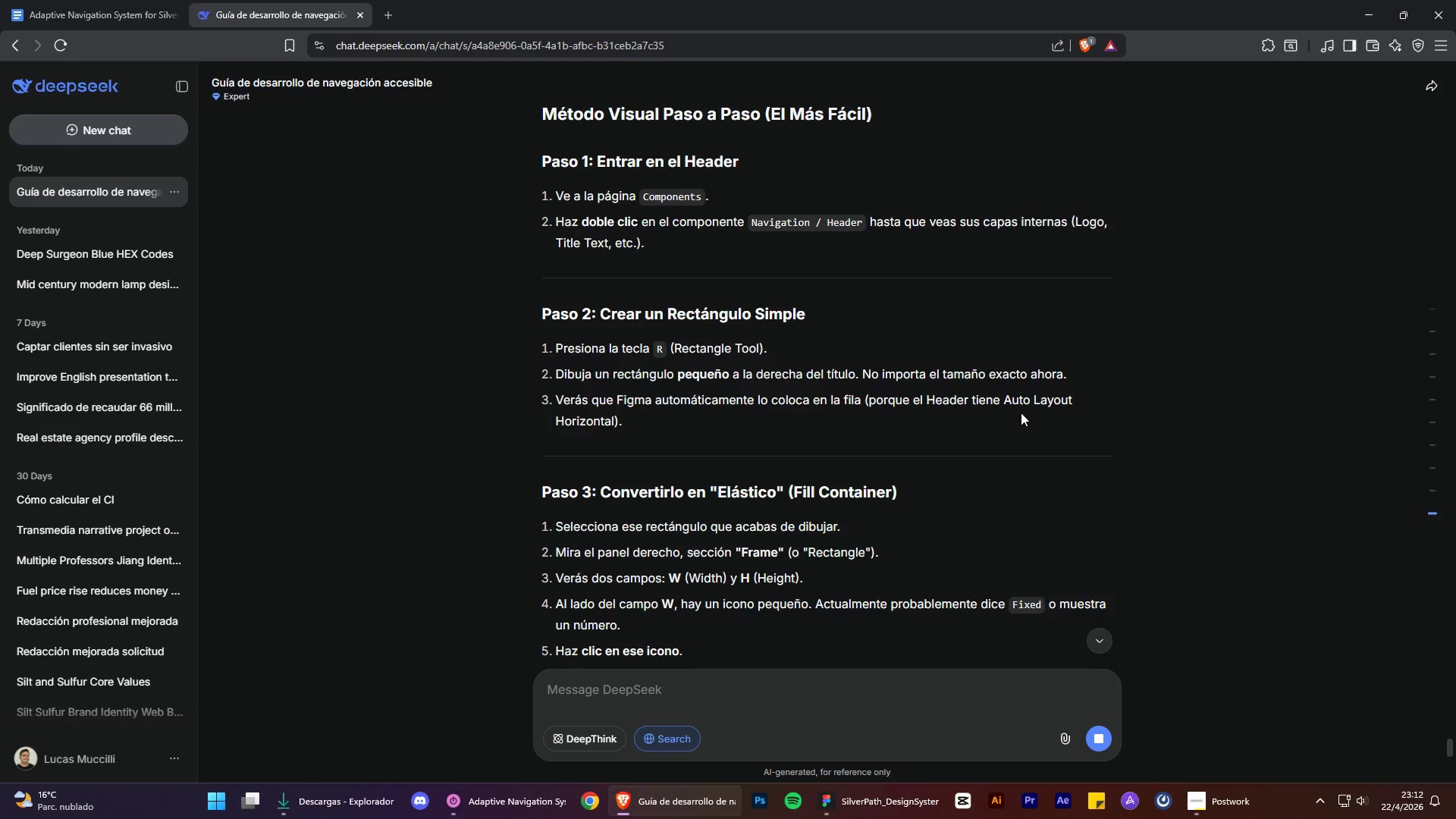 
left_click([899, 800])
 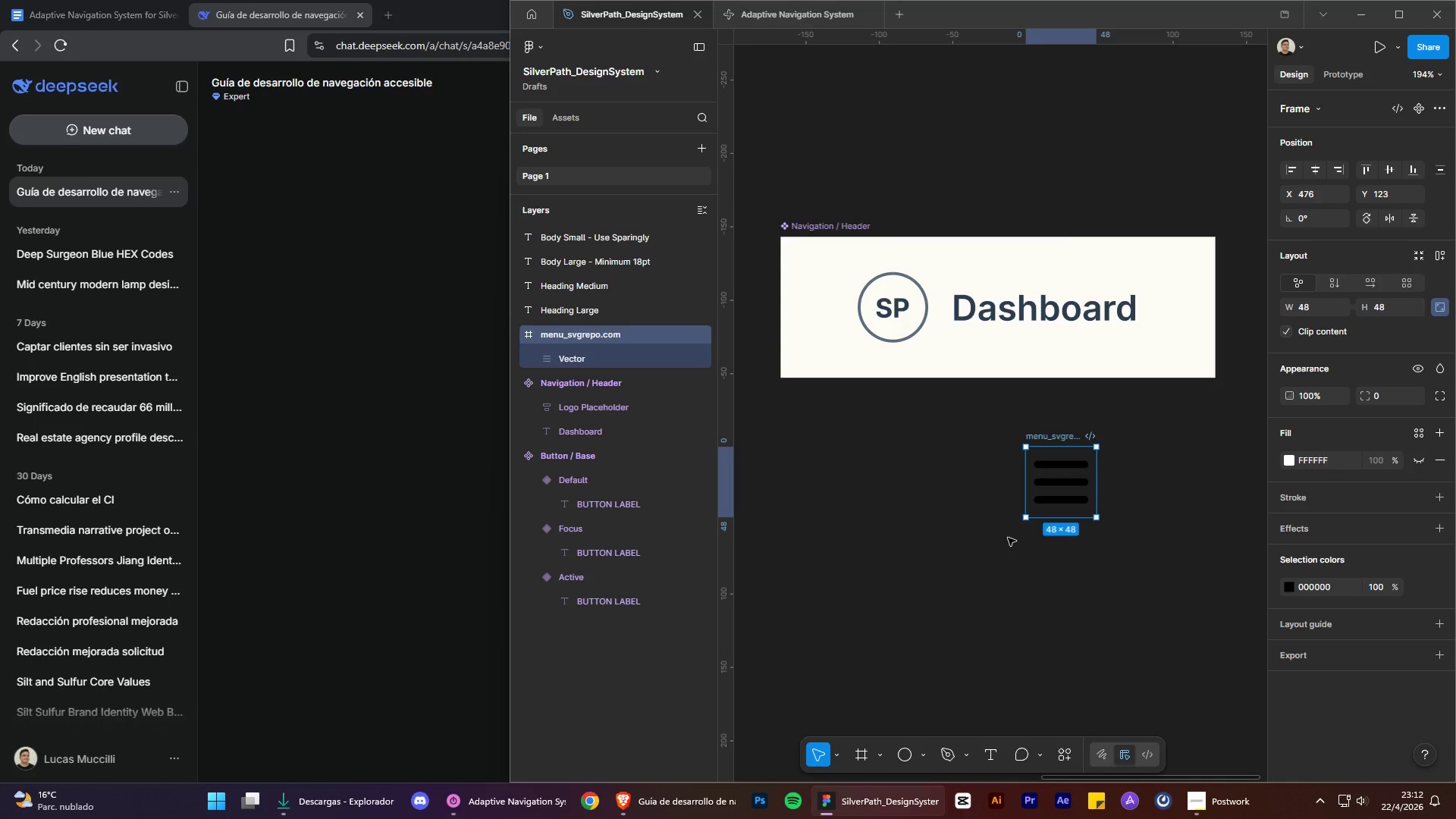 
left_click([1003, 609])
 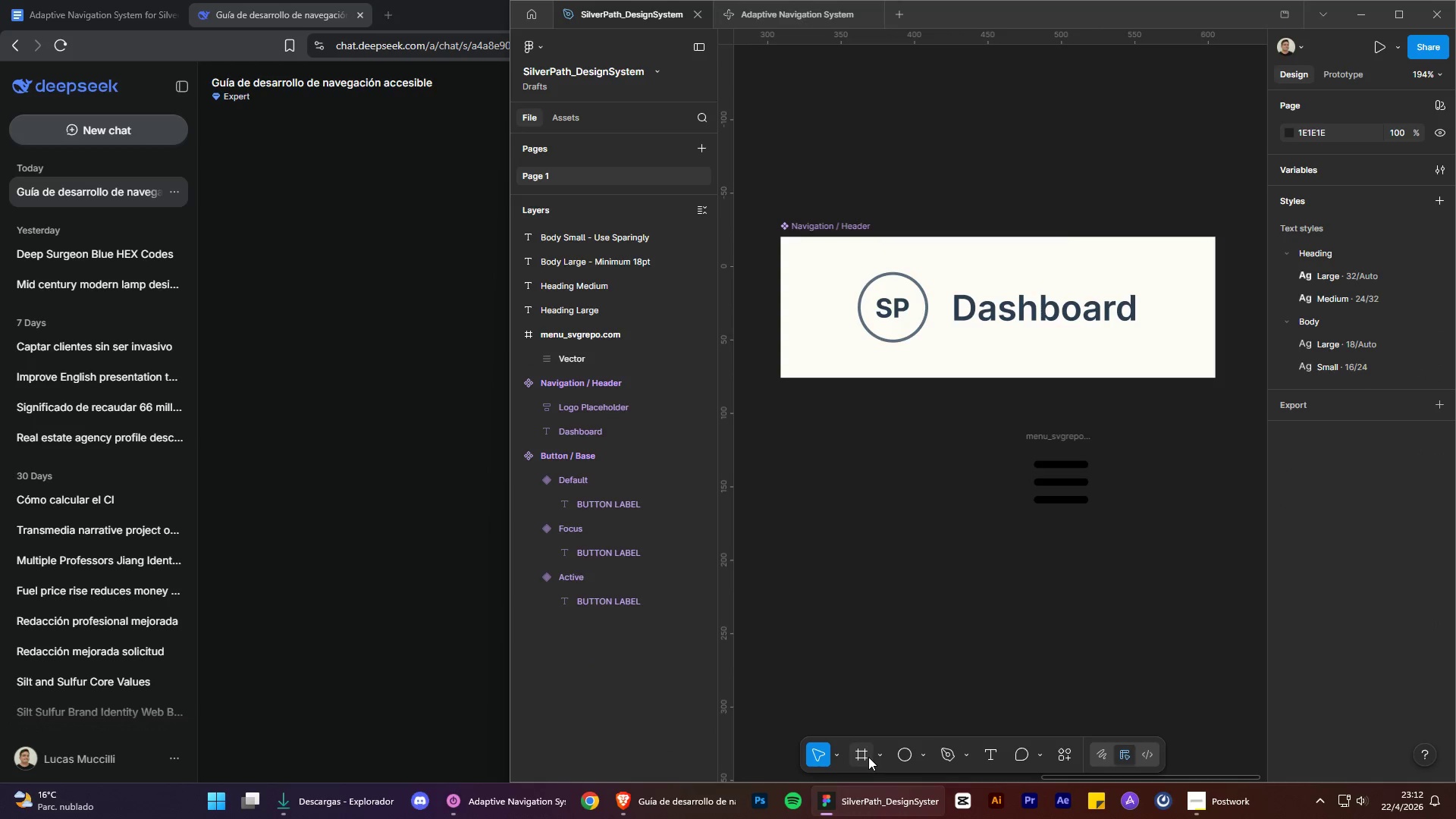 
left_click([874, 757])
 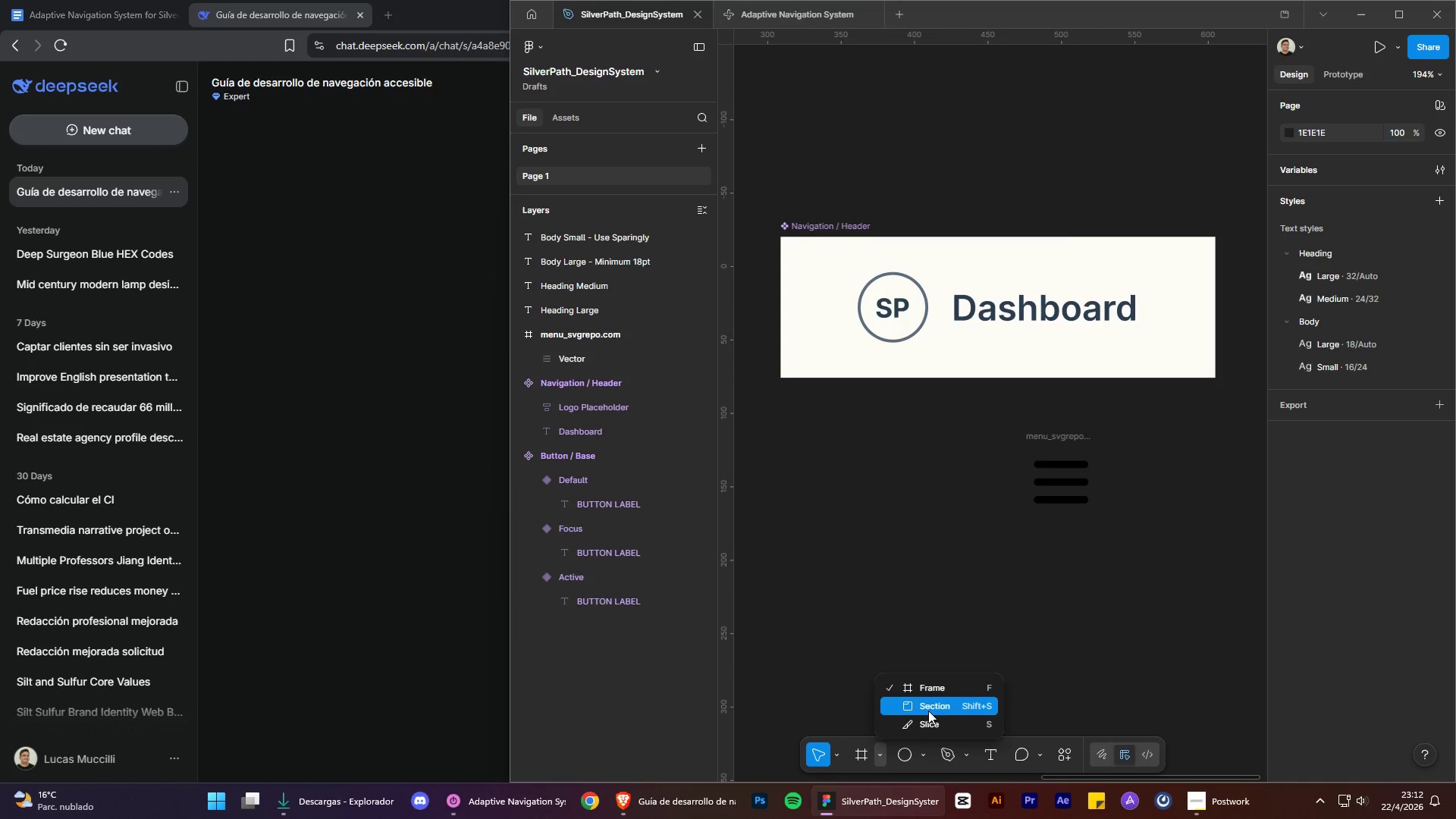 
left_click([898, 602])
 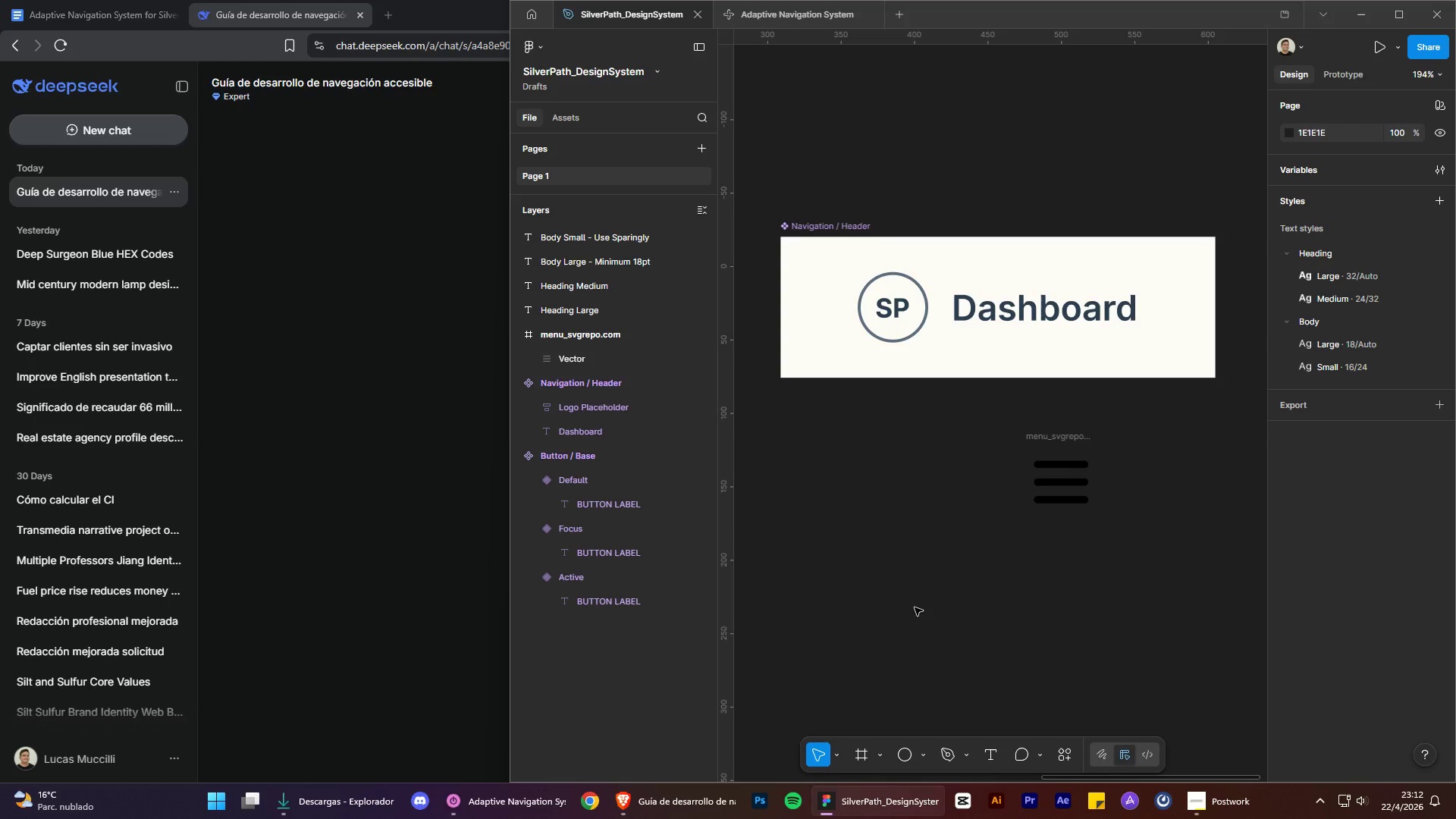 
key(R)
 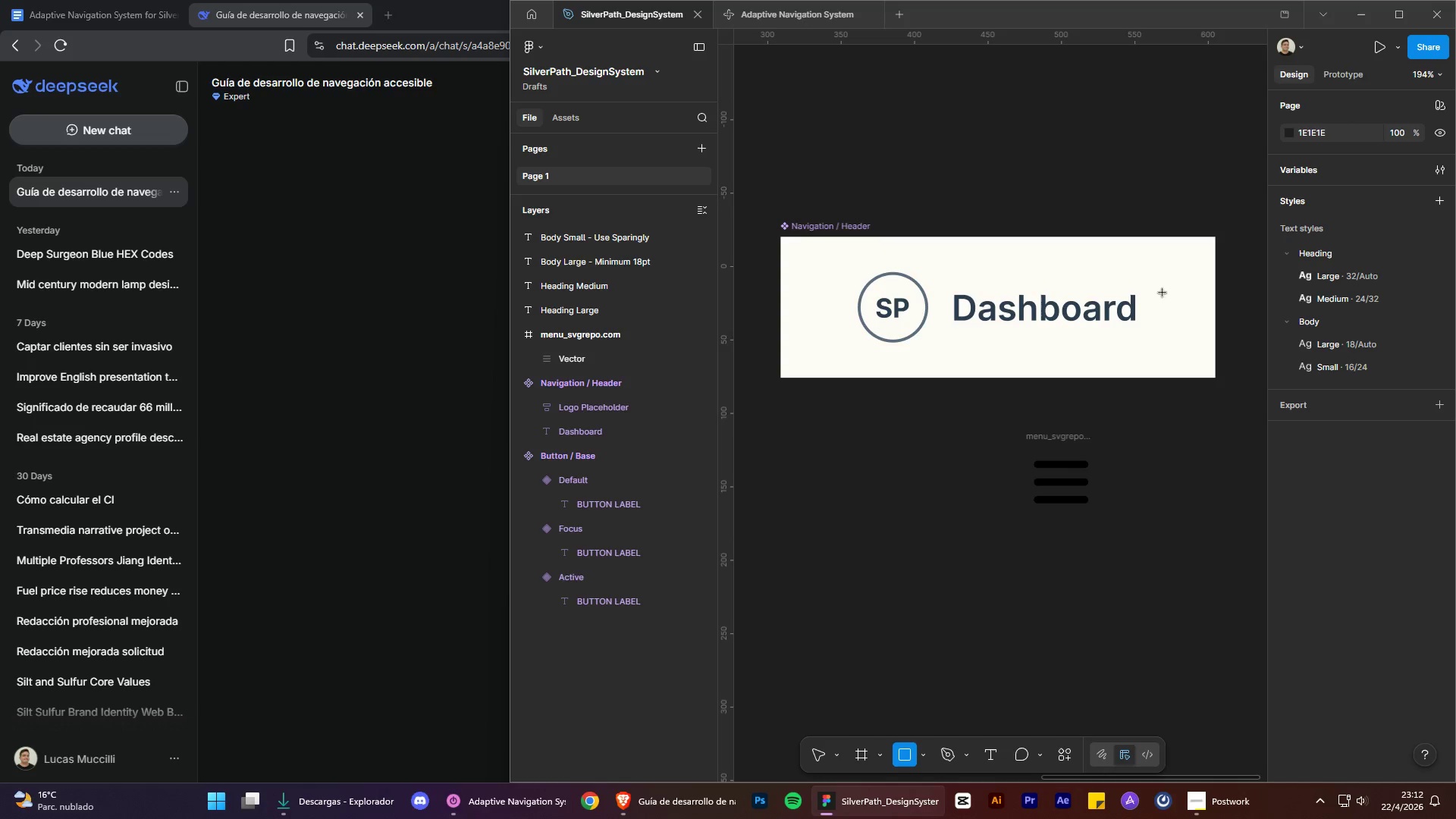 
hold_key(key=ShiftLeft, duration=1.52)
left_click_drag(start_coordinate=[1152, 287], to_coordinate=[1194, 318])
 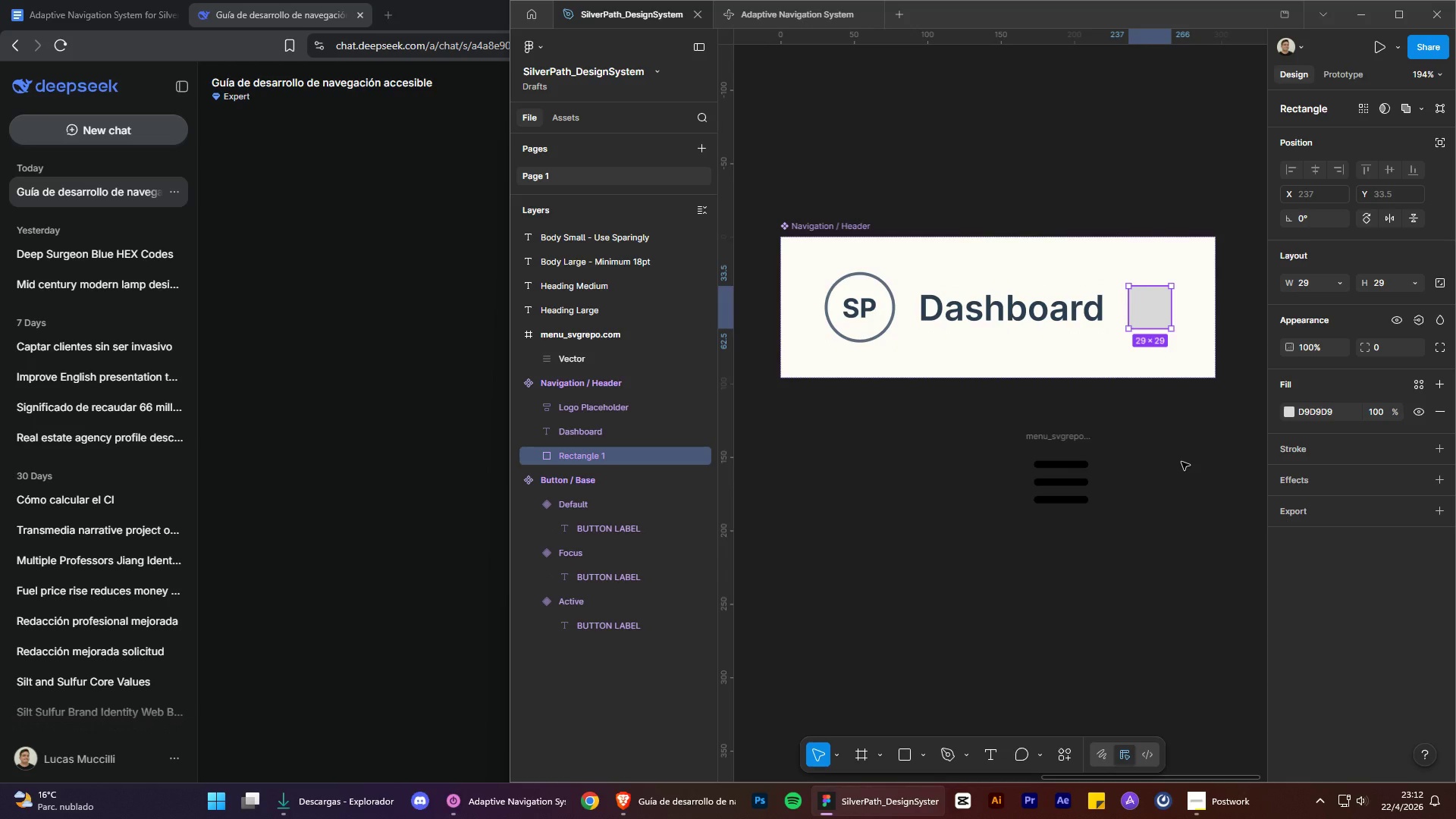 
hold_key(key=ShiftLeft, duration=0.95)
 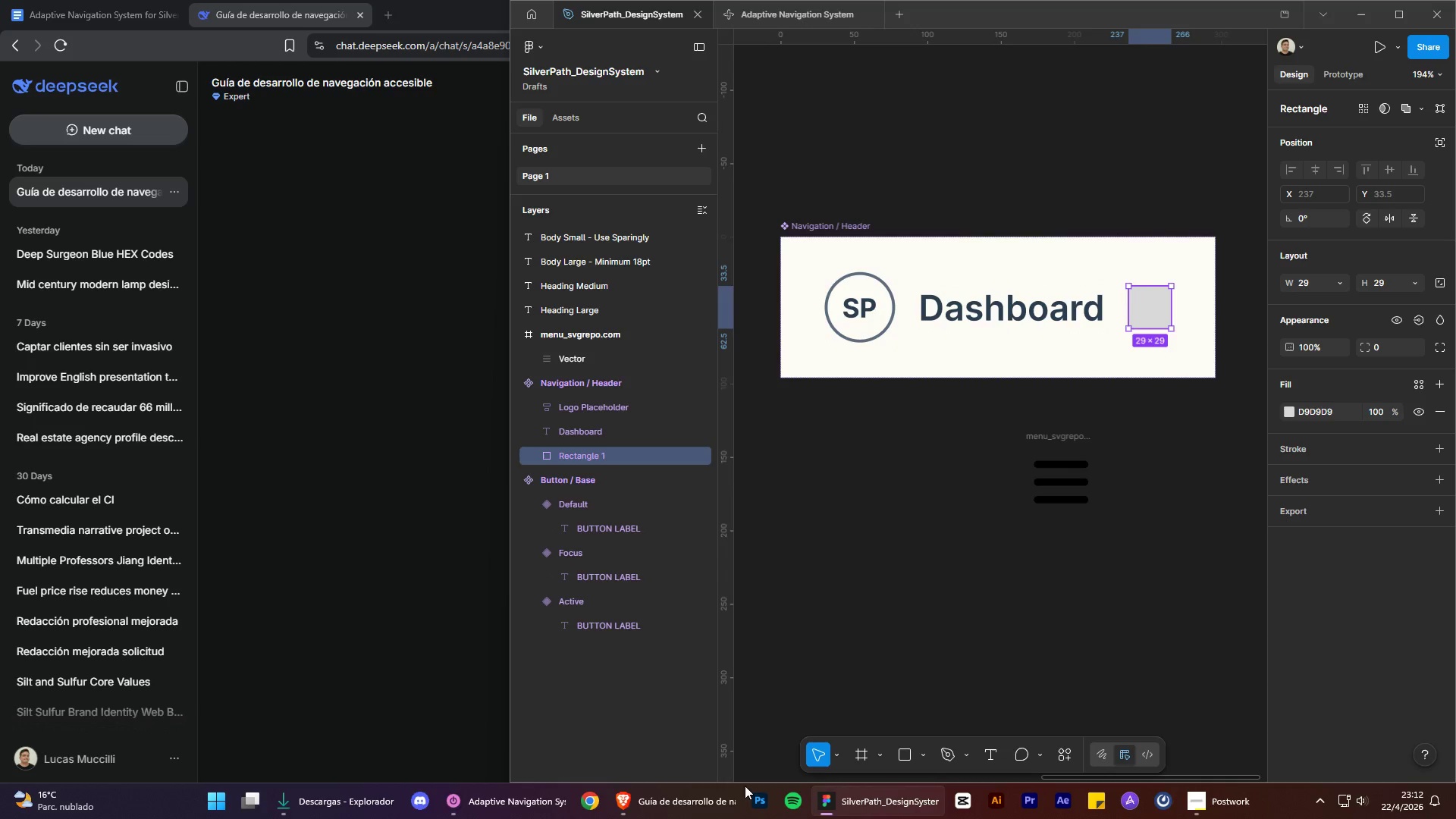 
left_click([689, 818])
 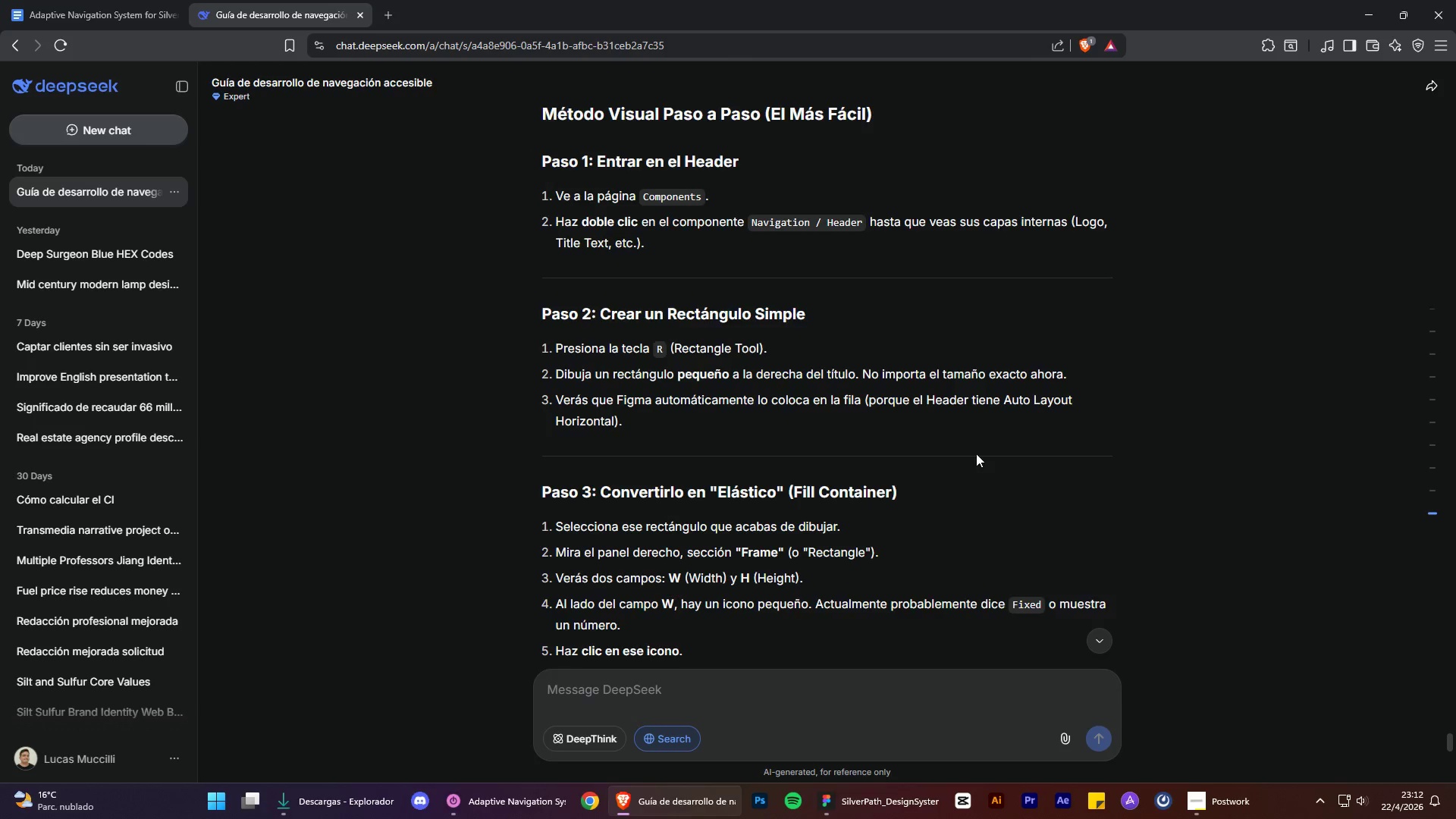 
scroll: coordinate [977, 453], scroll_direction: down, amount: 4.0
 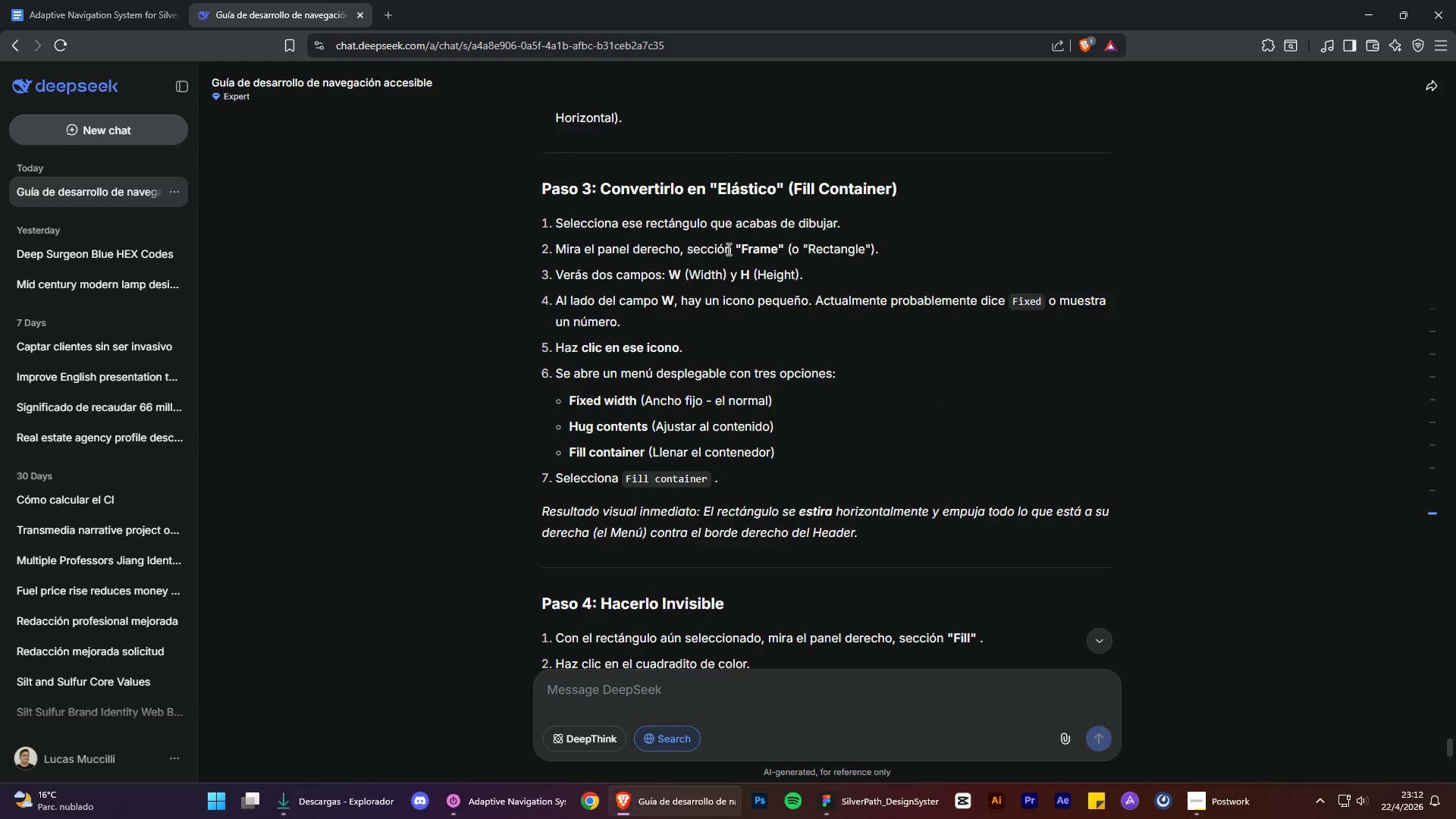 
scroll: coordinate [857, 369], scroll_direction: up, amount: 3.0
 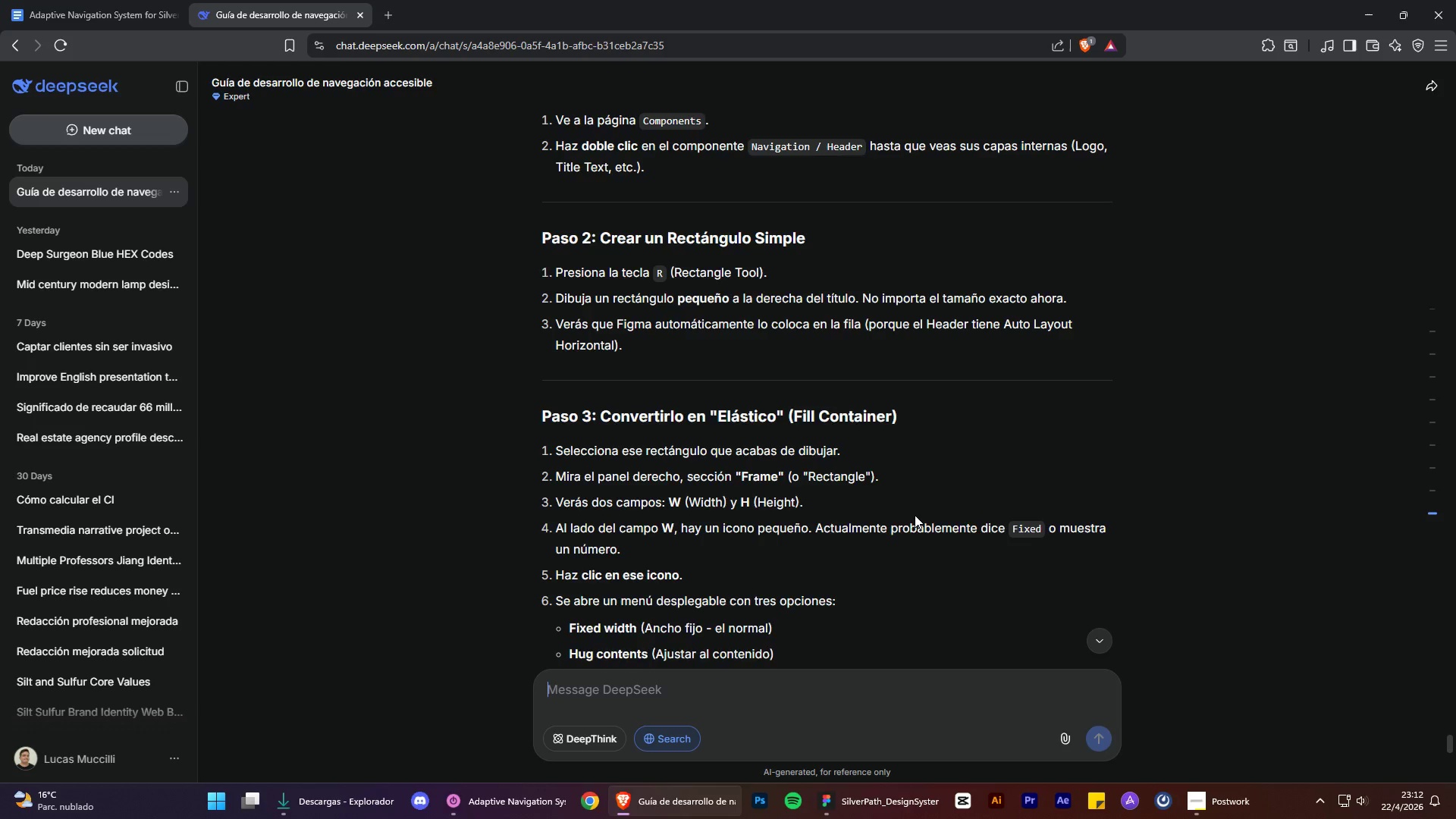 
scroll: coordinate [915, 515], scroll_direction: down, amount: 2.0
 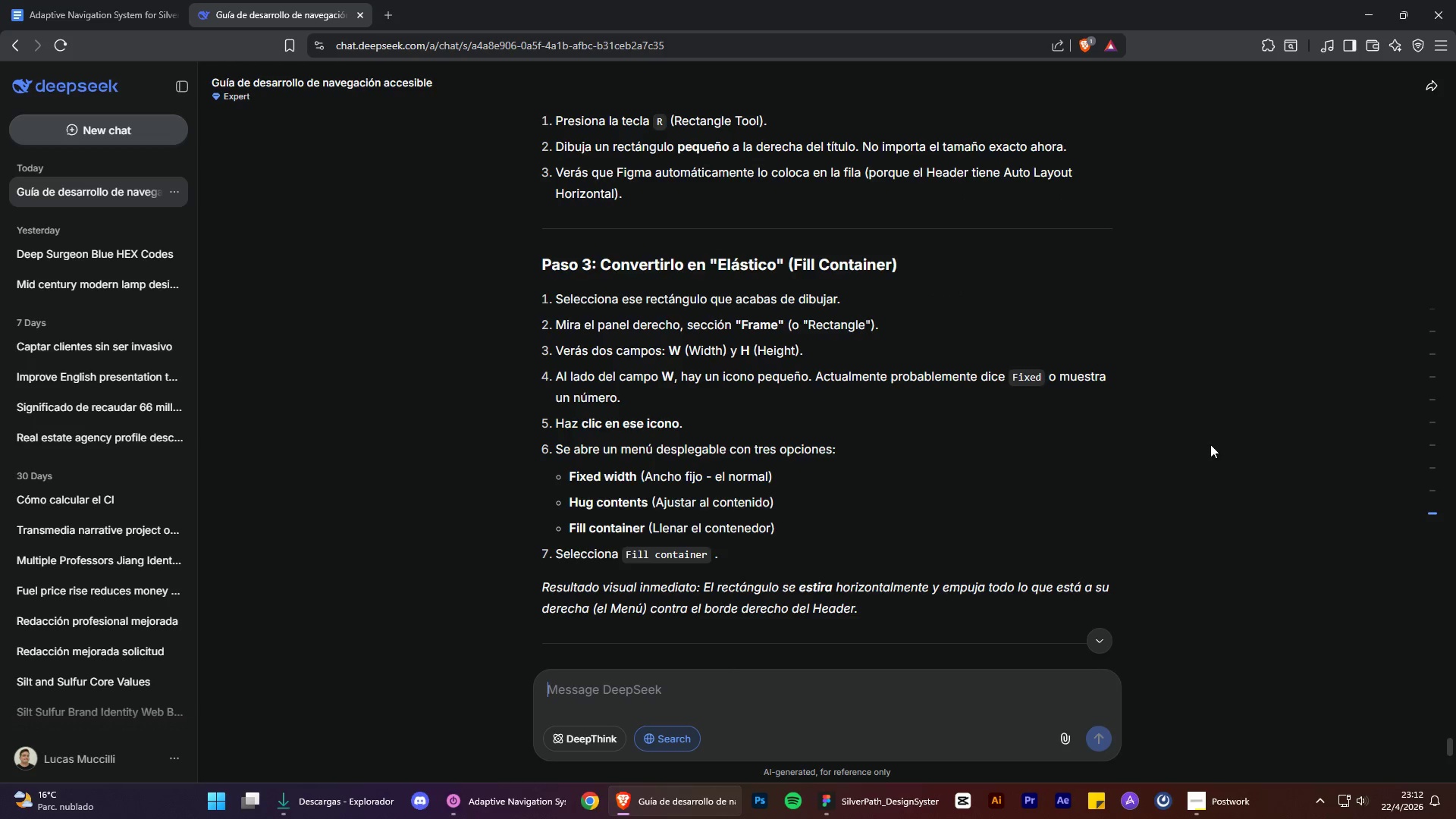 
left_click([1210, 444])
 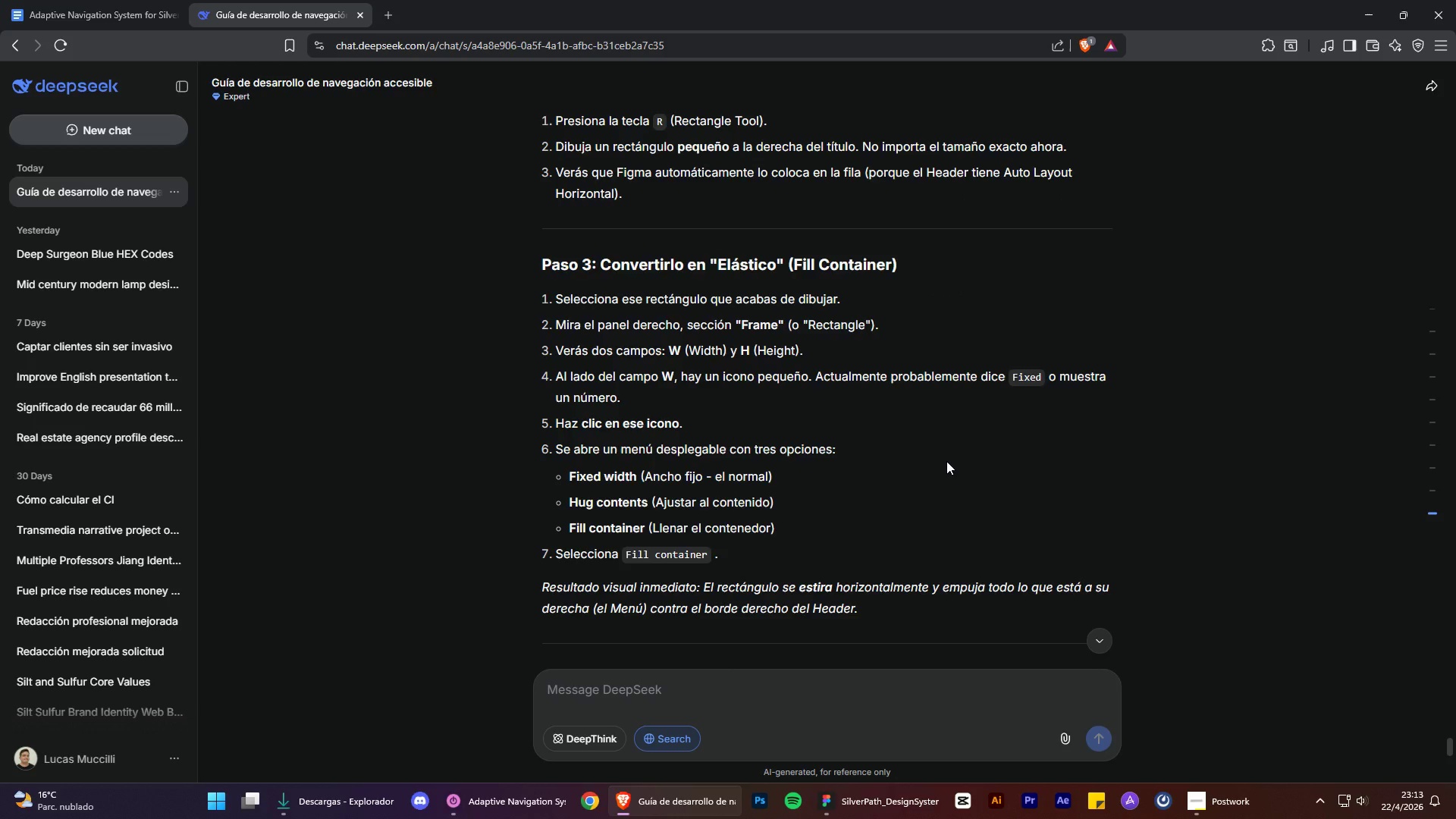 
wait(12.25)
 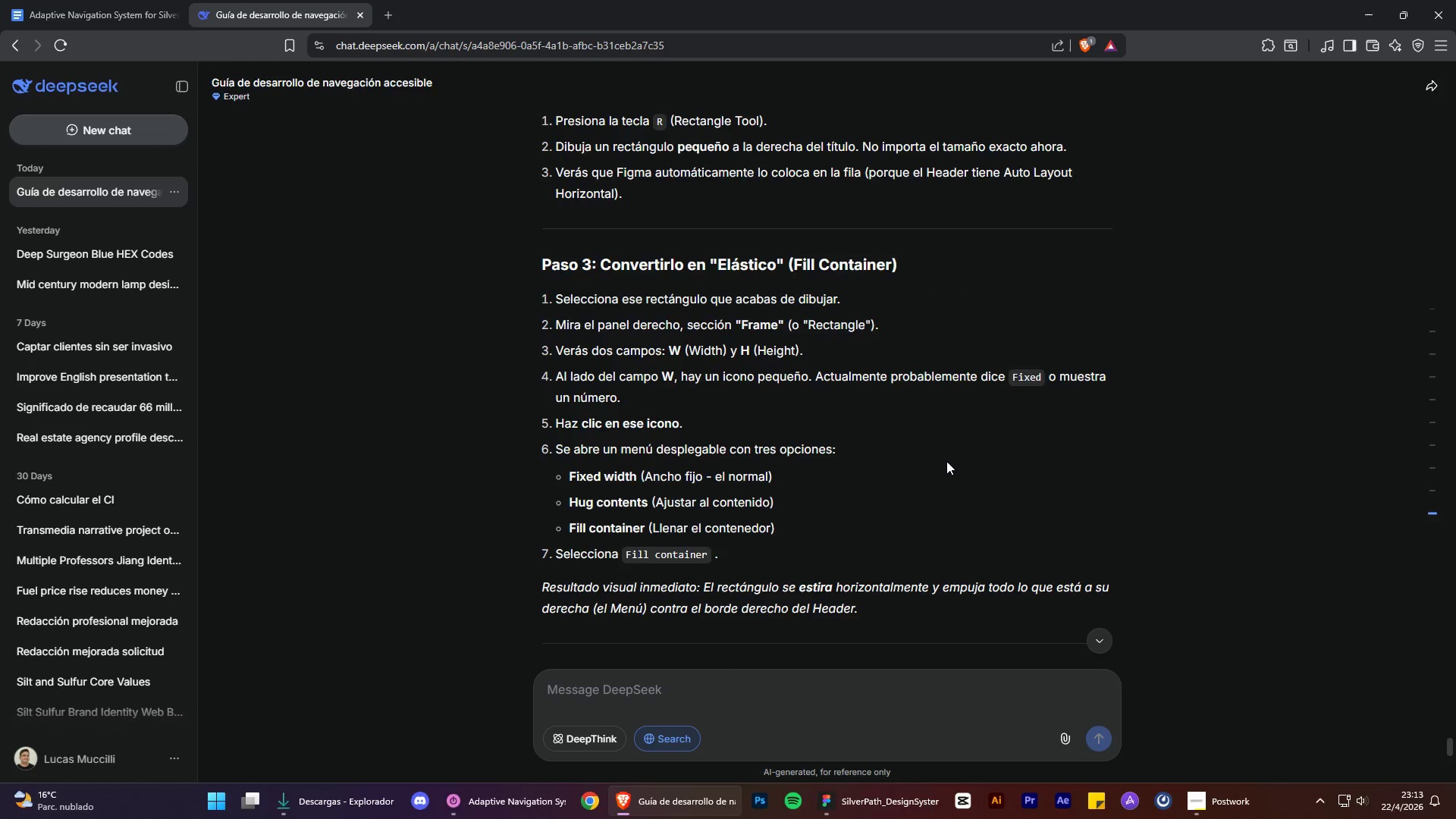 
left_click([1343, 287])
 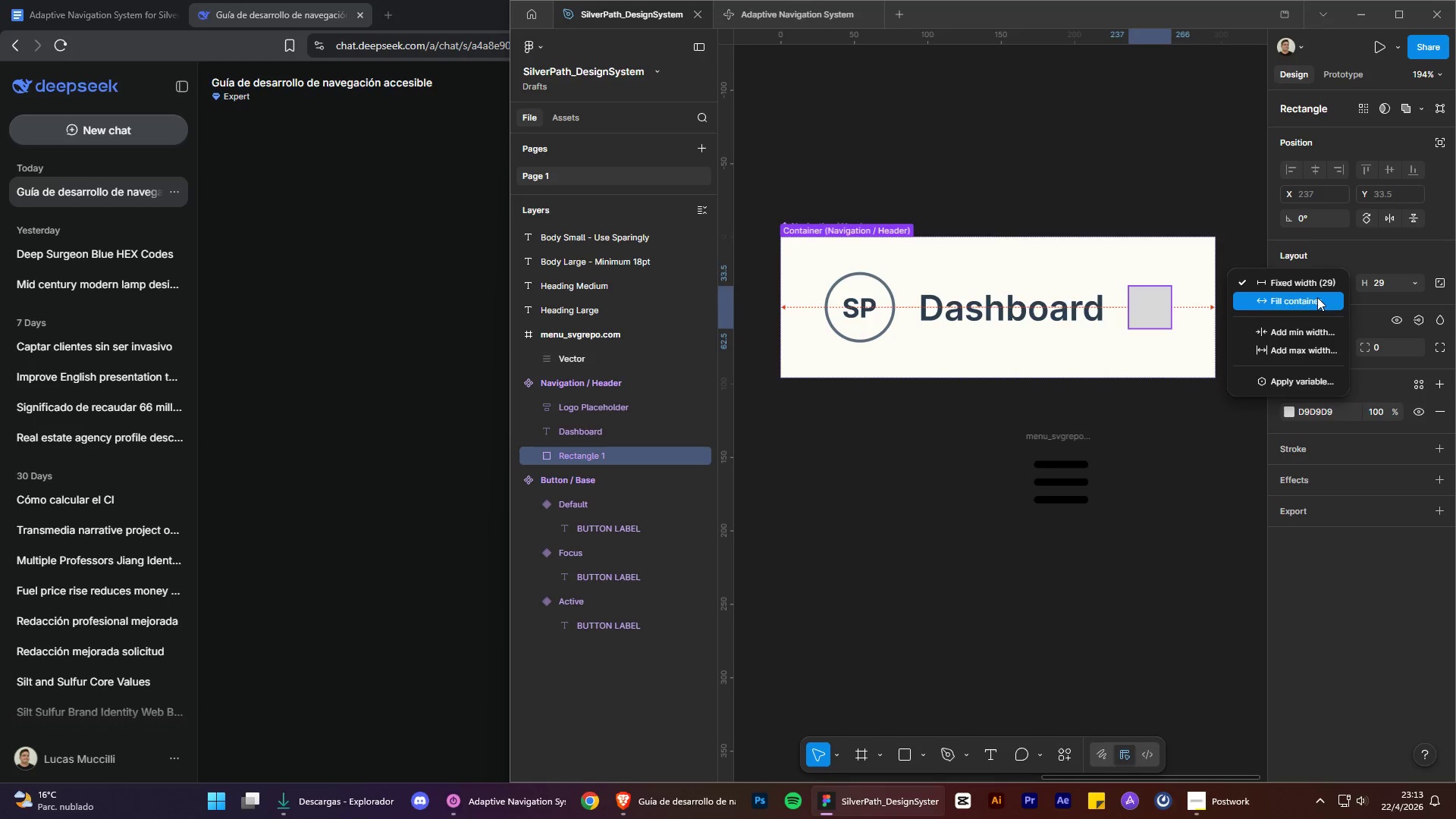 
left_click([1317, 297])
 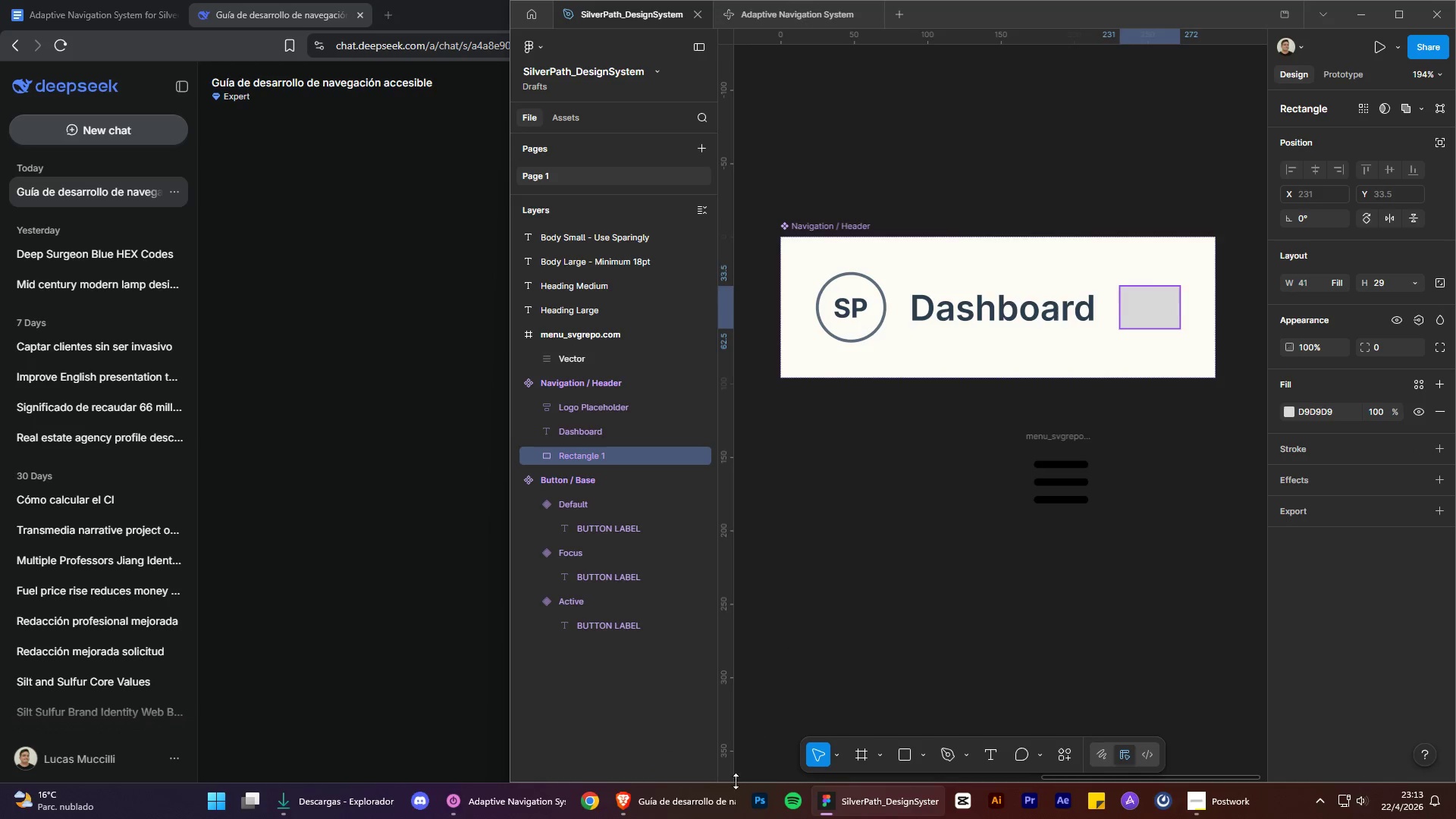 
left_click([706, 807])
 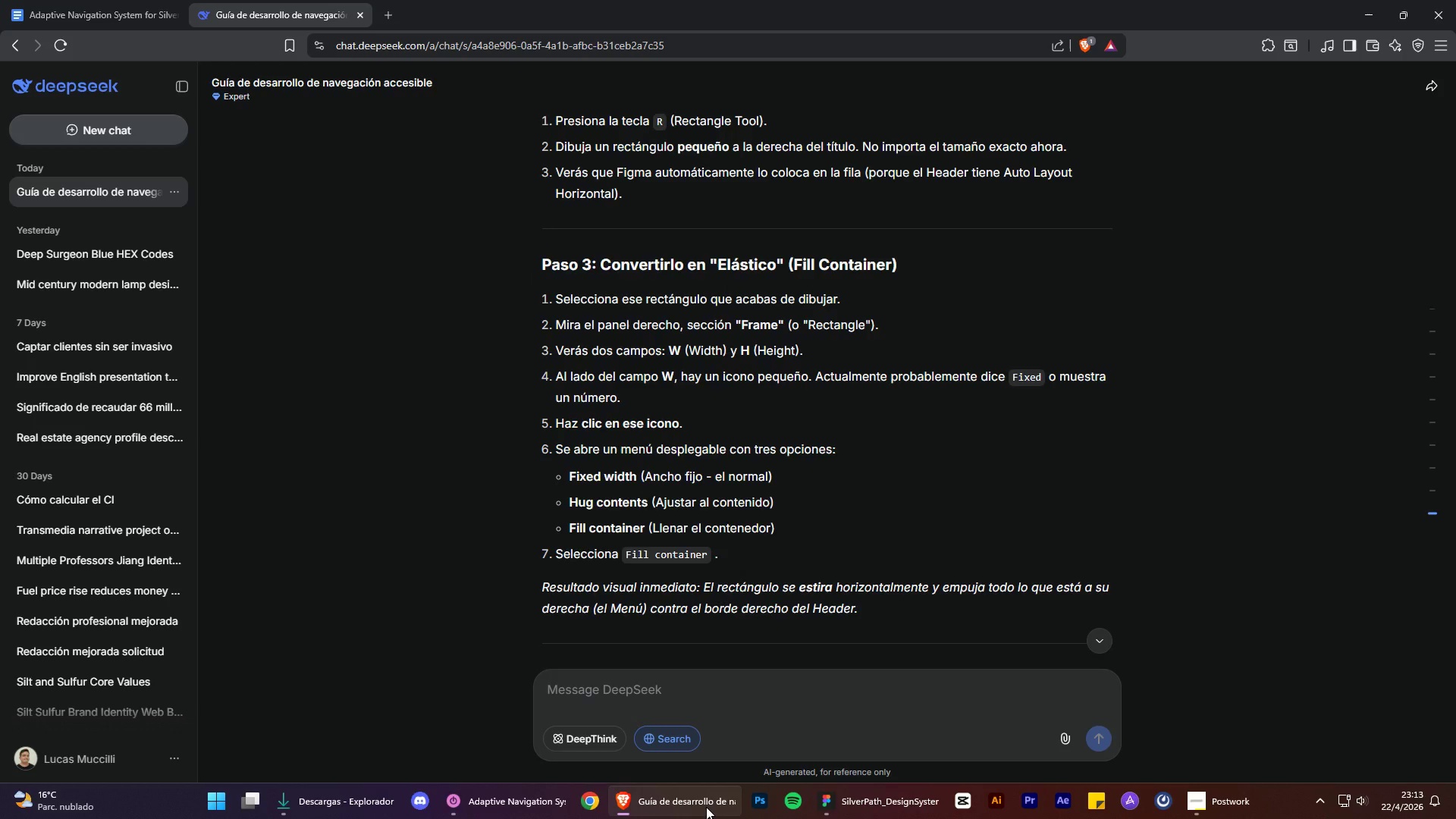 
left_click([706, 807])
 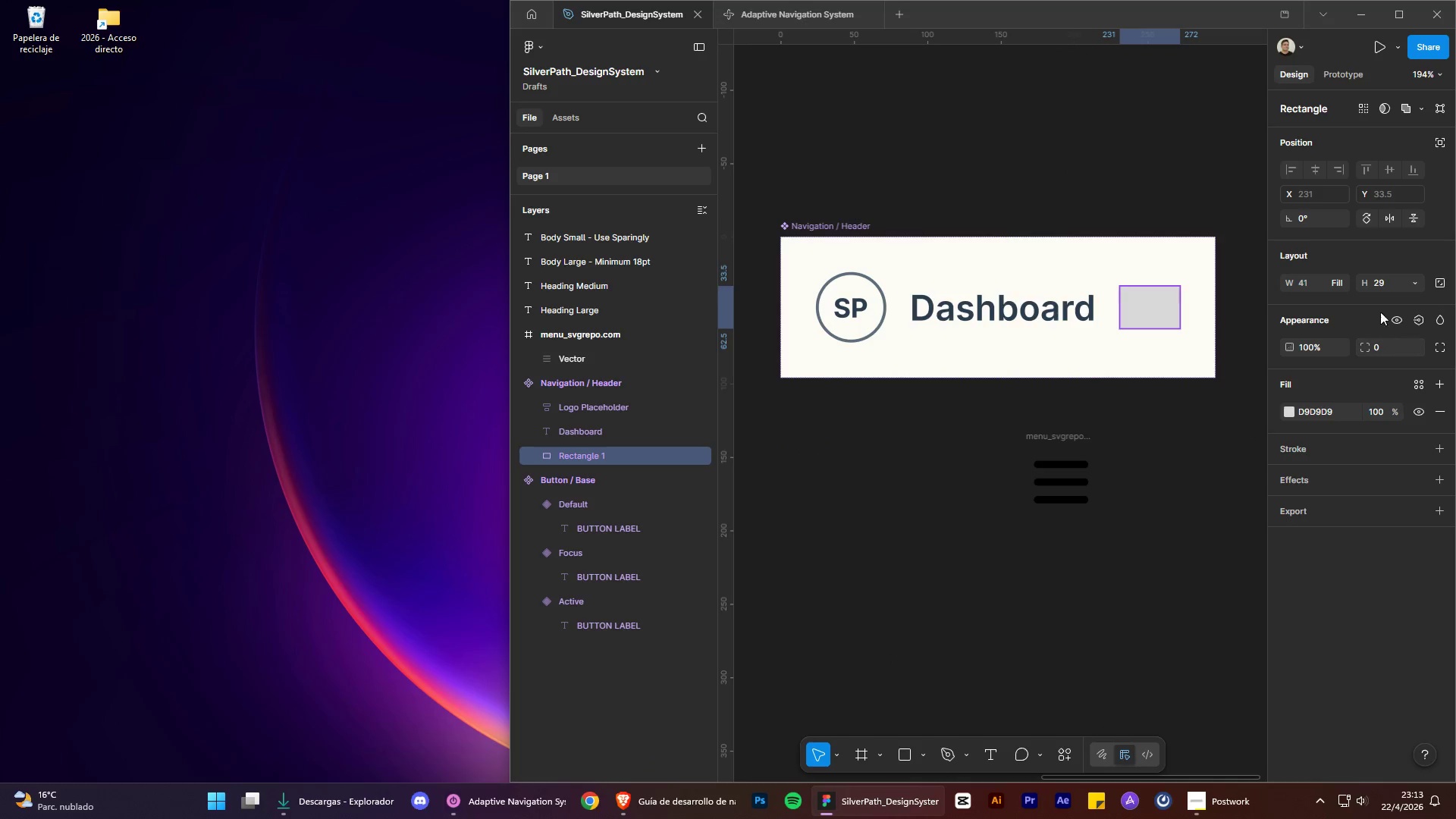 
left_click([1380, 284])
 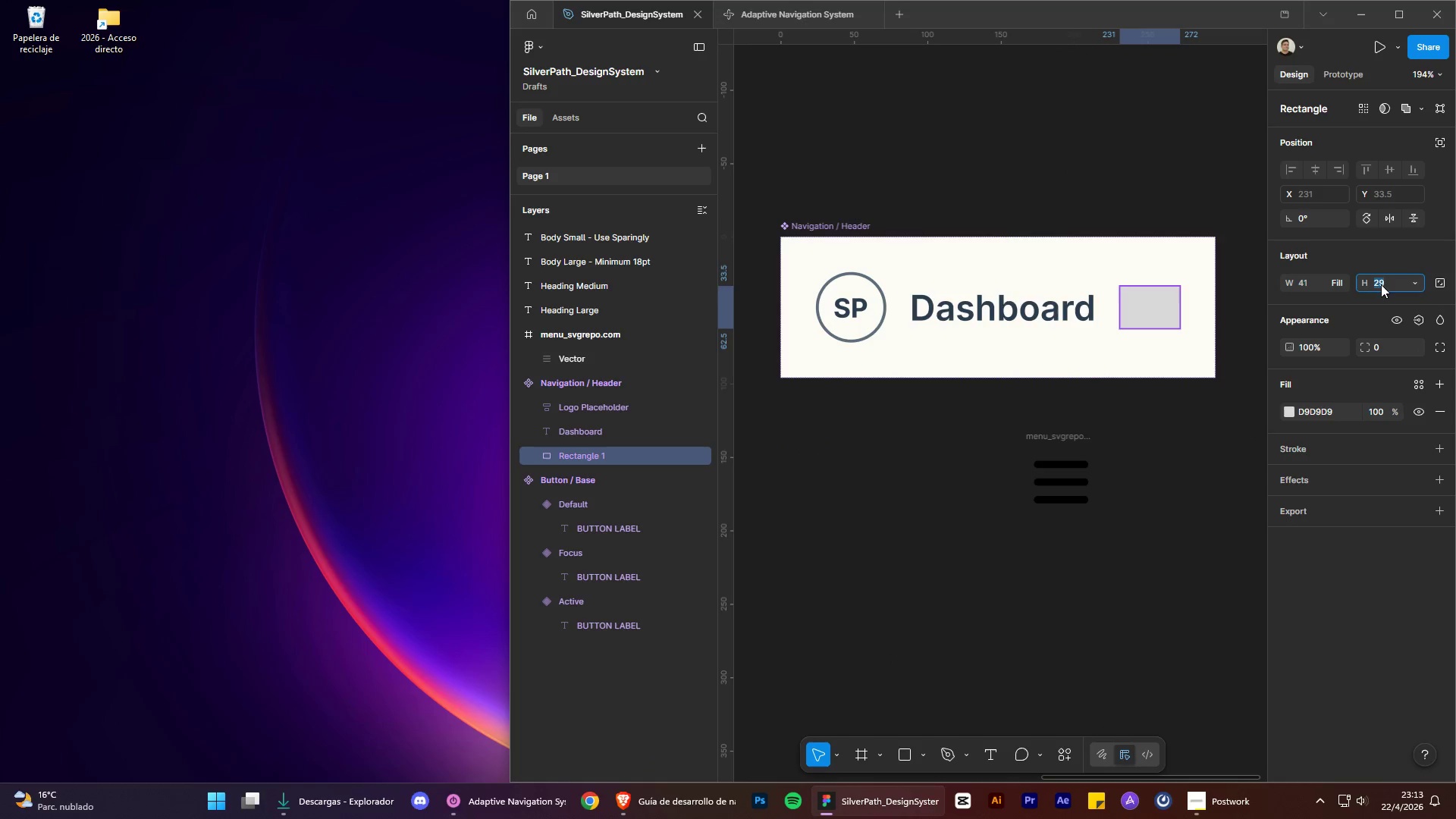 
key(1)
 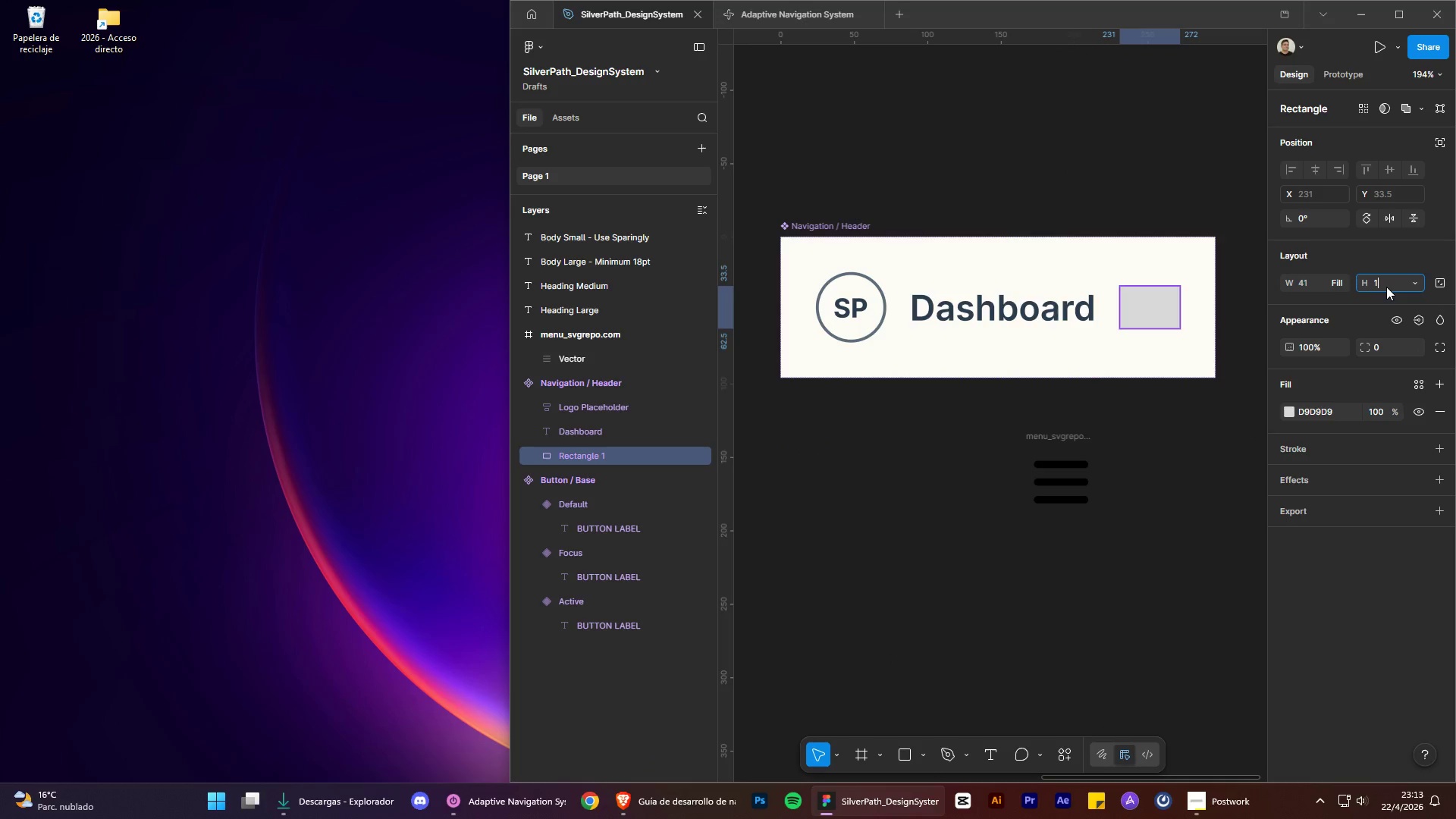 
key(Enter)
 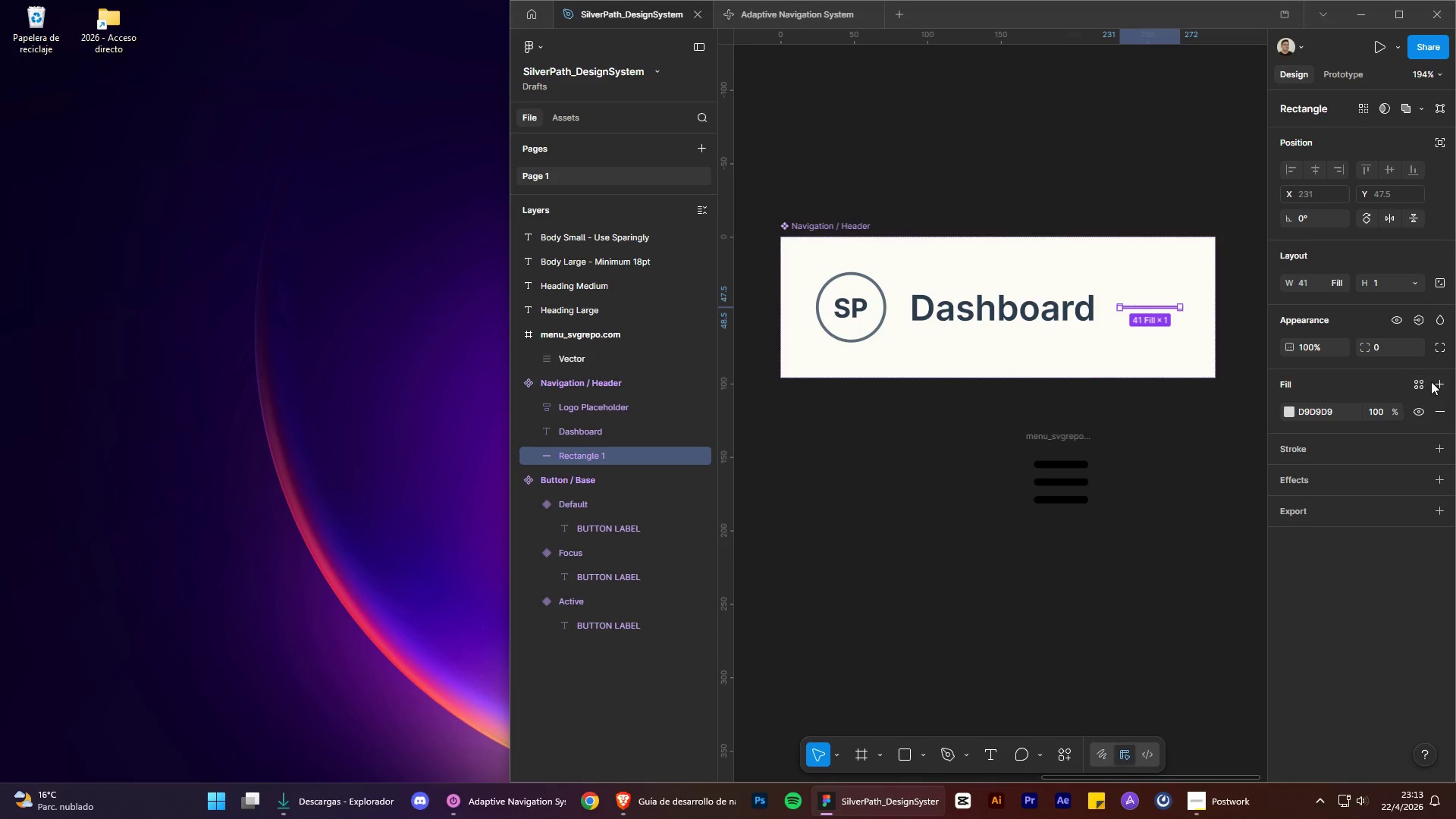 
left_click([1441, 409])
 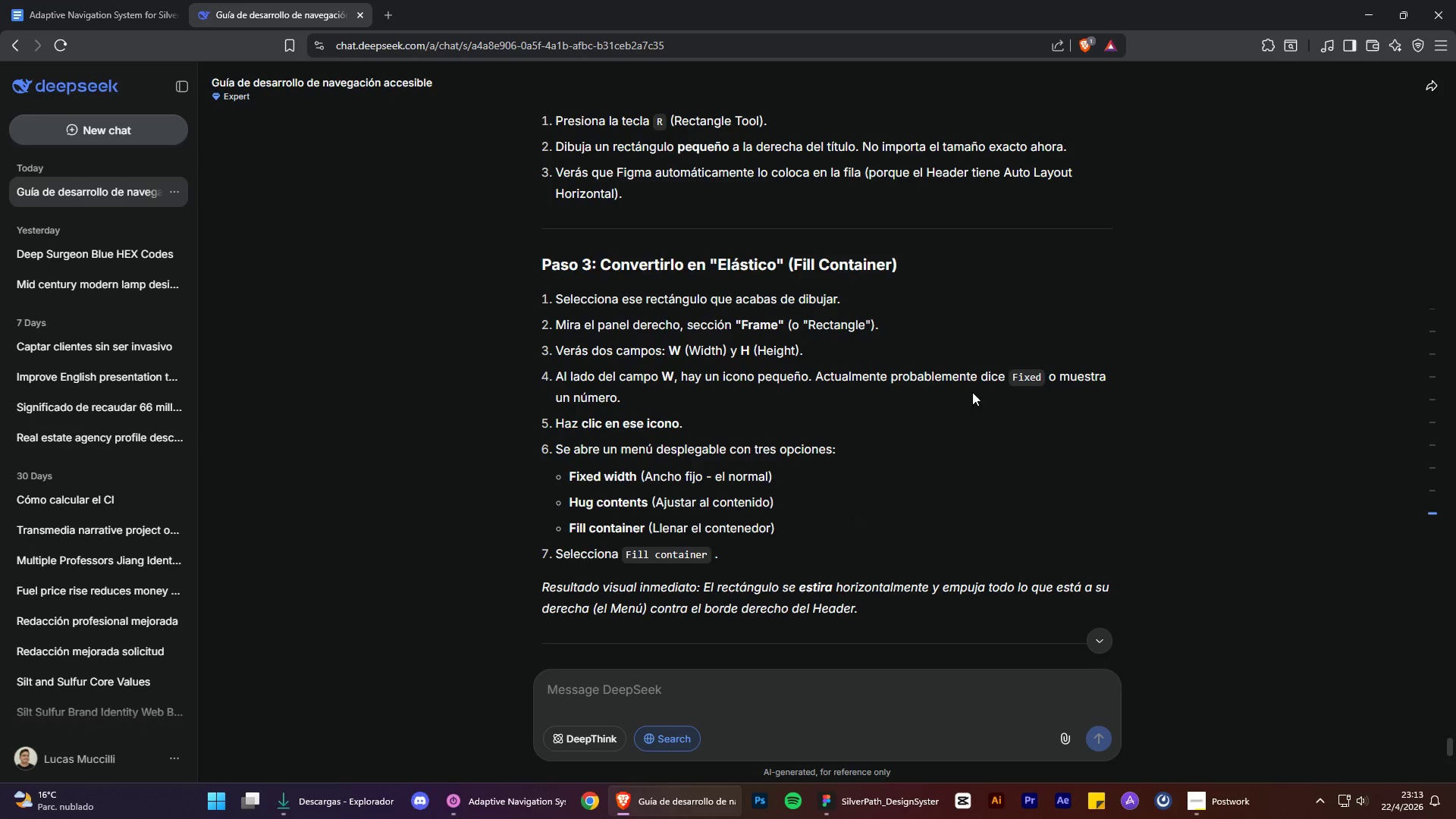 
wait(13.23)
 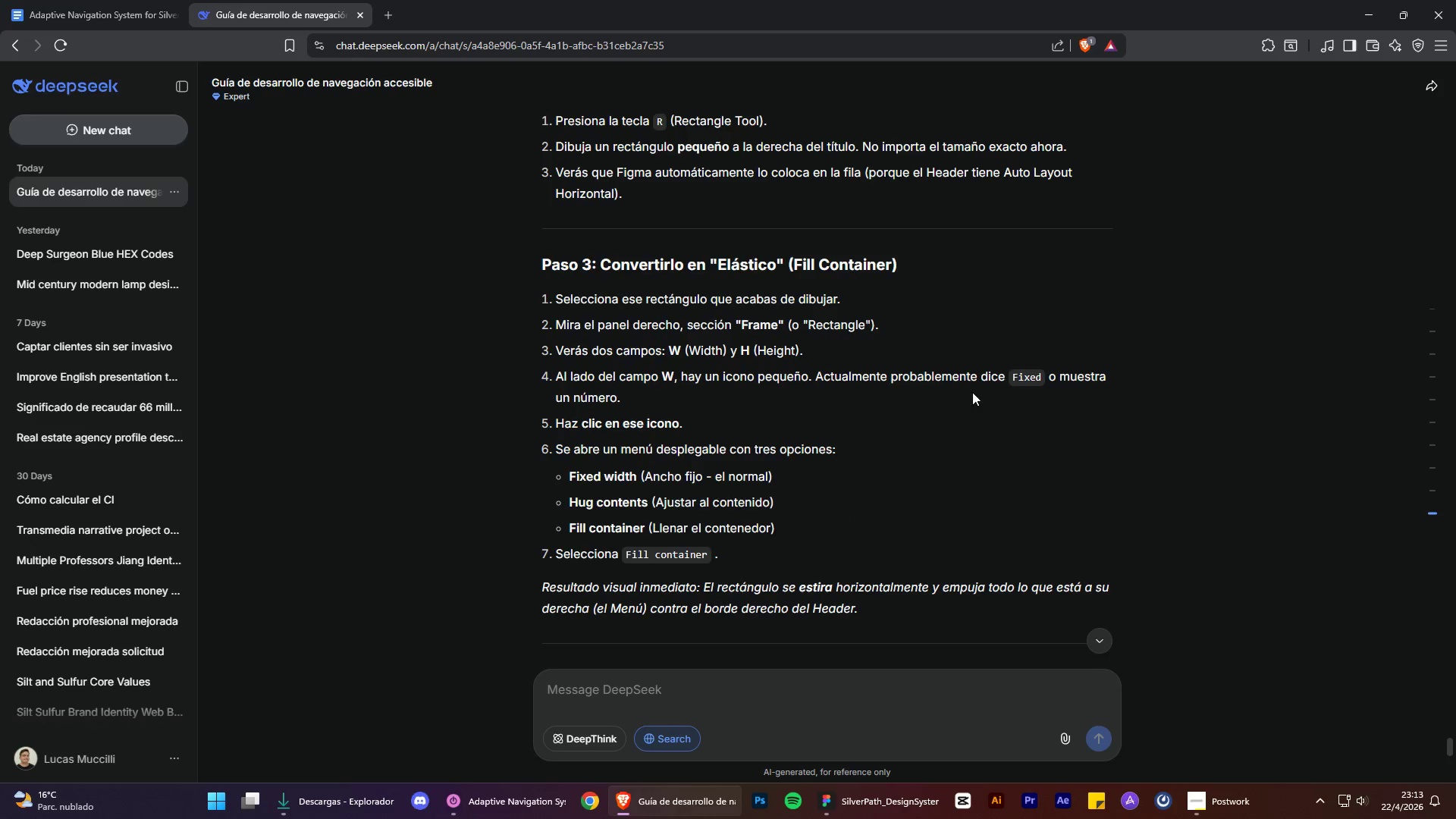 
scroll: coordinate [959, 450], scroll_direction: down, amount: 3.0
 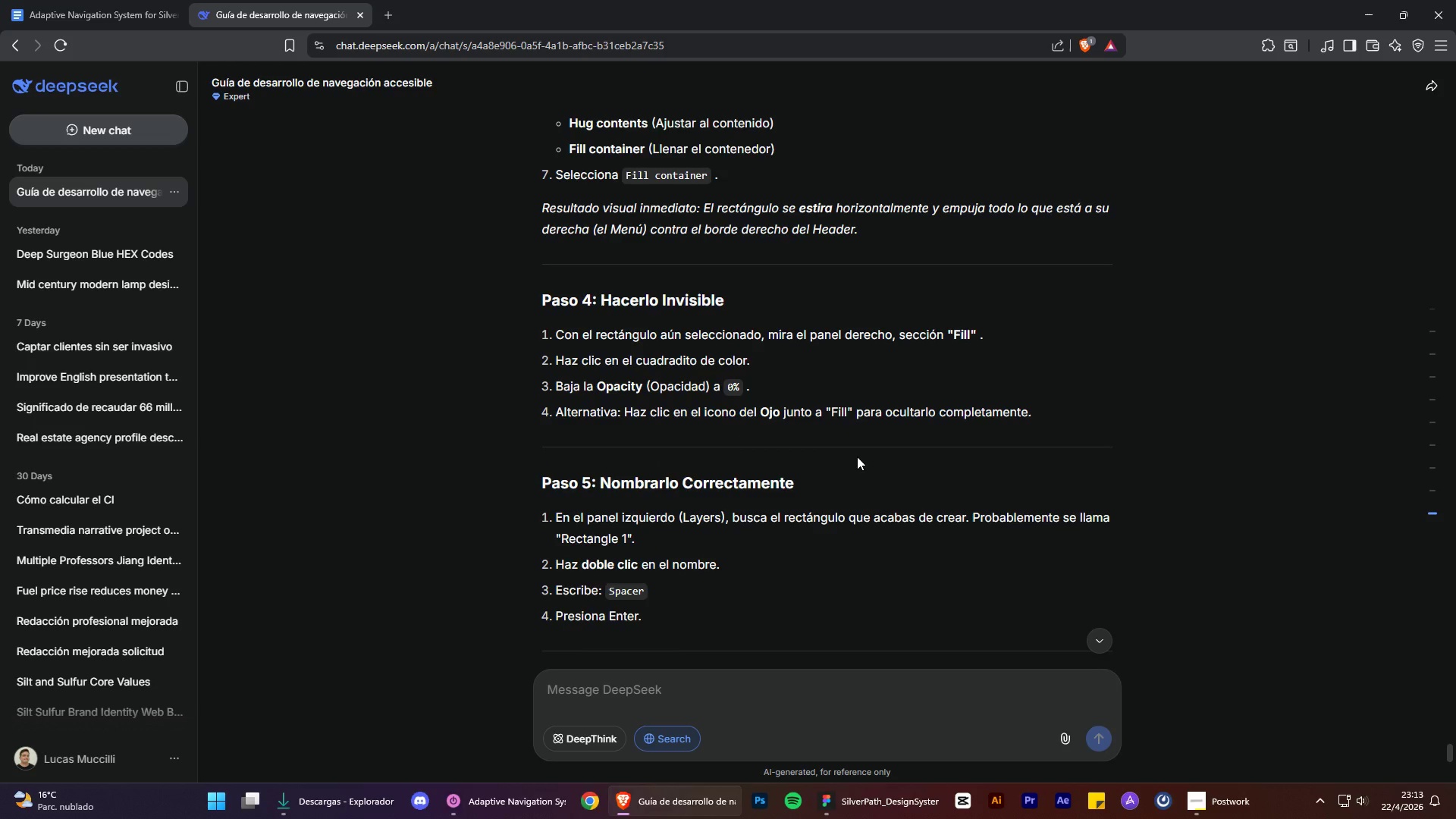 
wait(10.89)
 